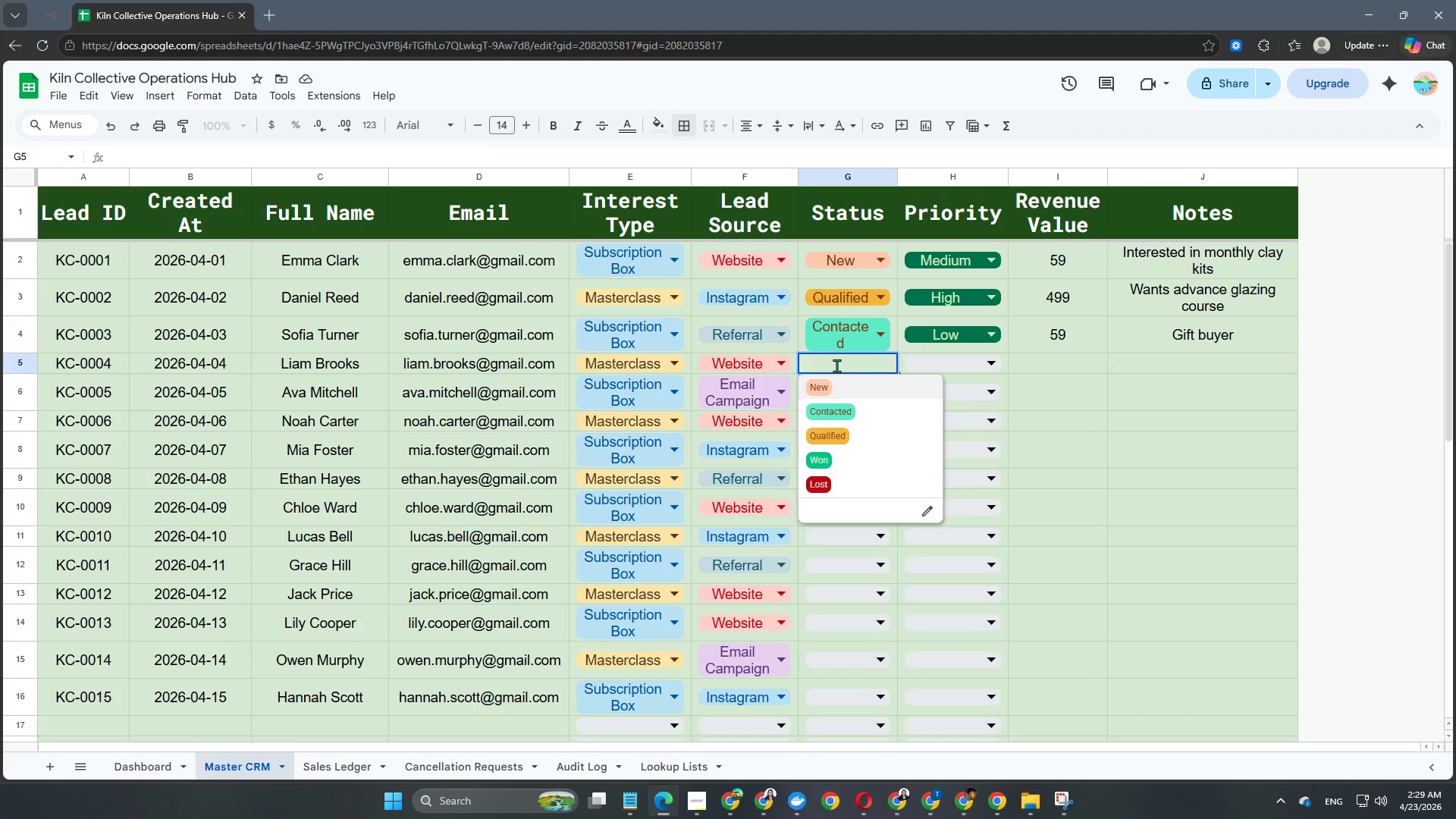 
wait(6.56)
 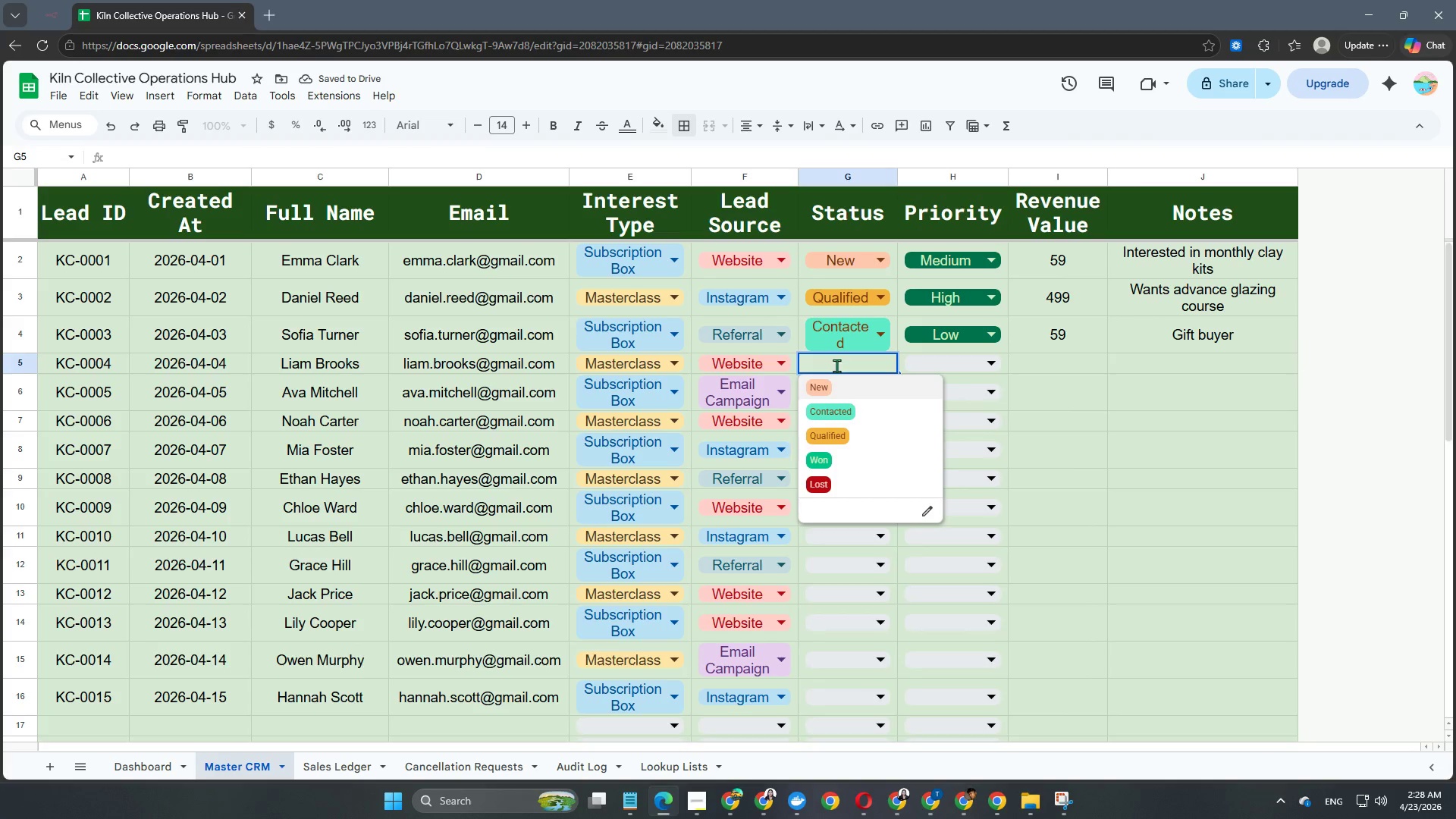 
left_click([837, 469])
 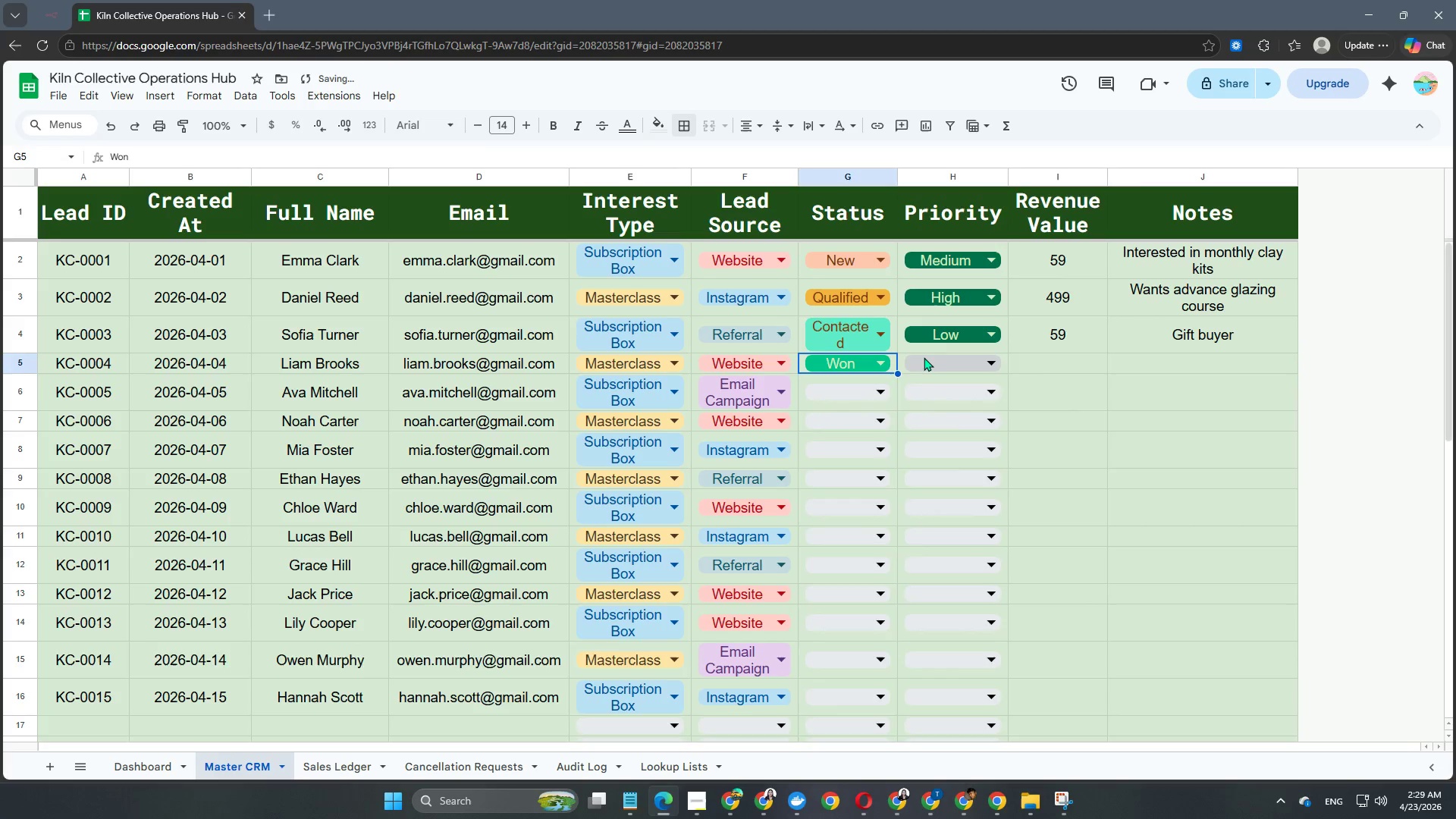 
left_click([925, 357])
 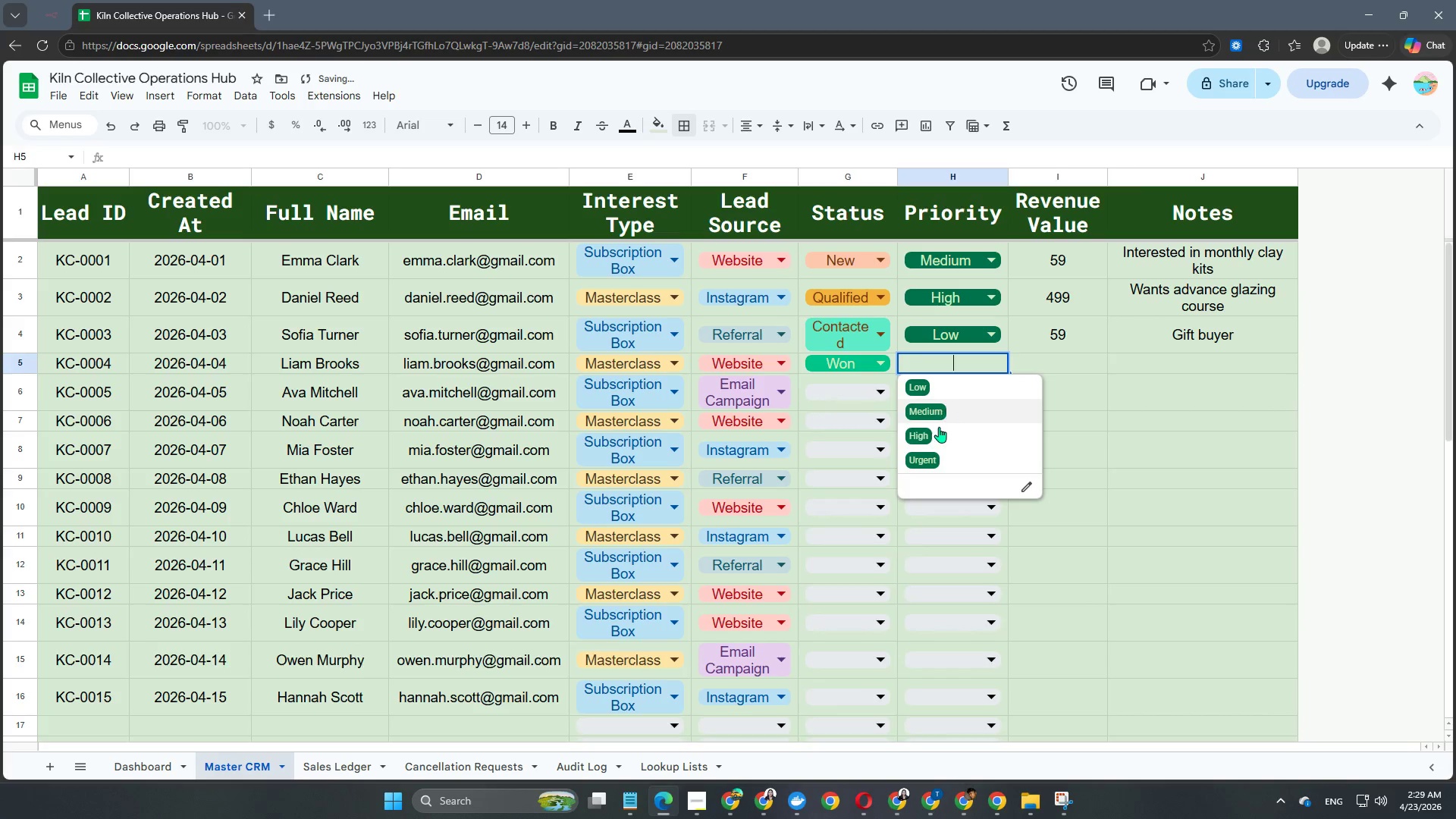 
left_click([927, 463])
 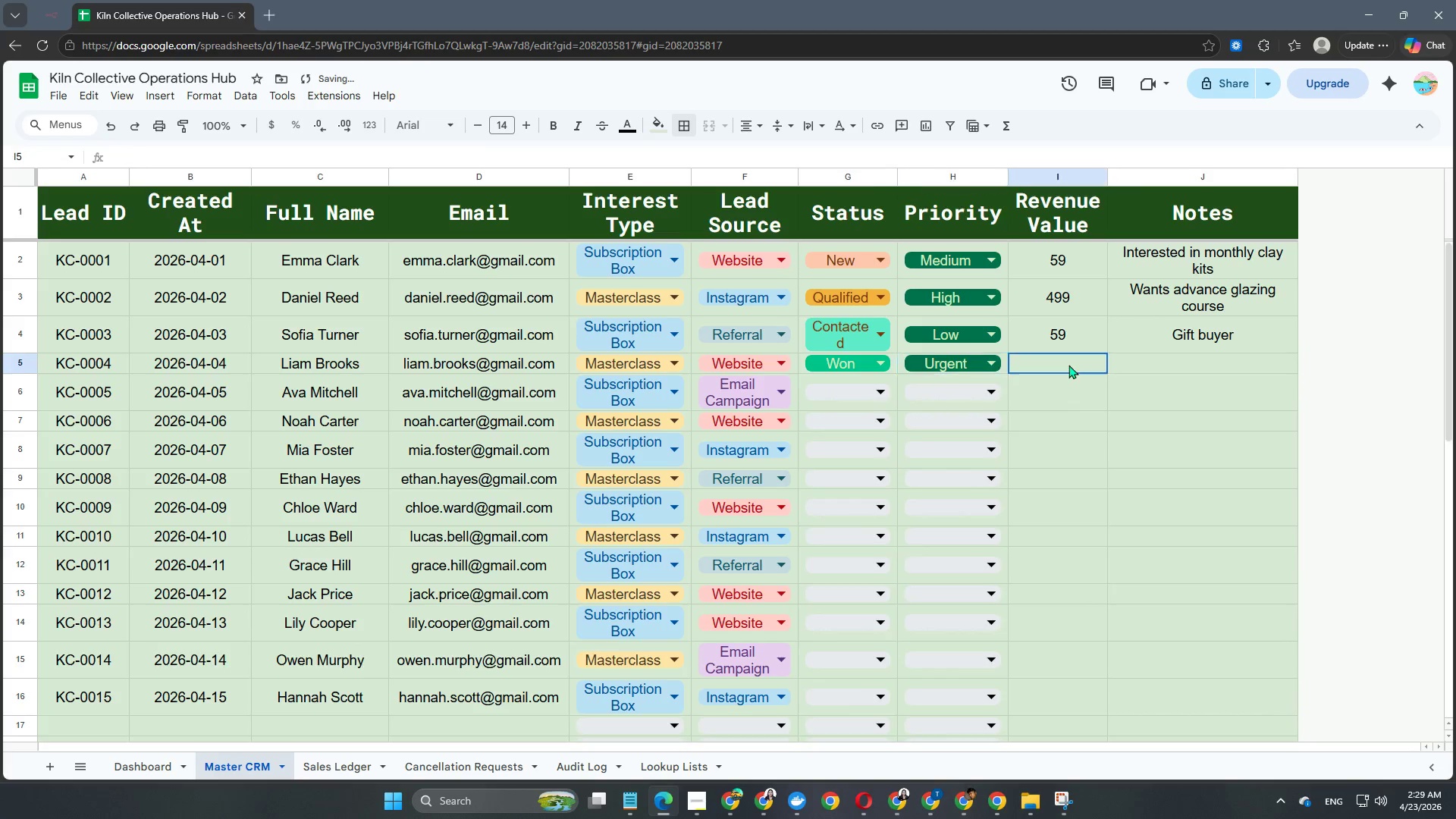 
left_click([1068, 365])
 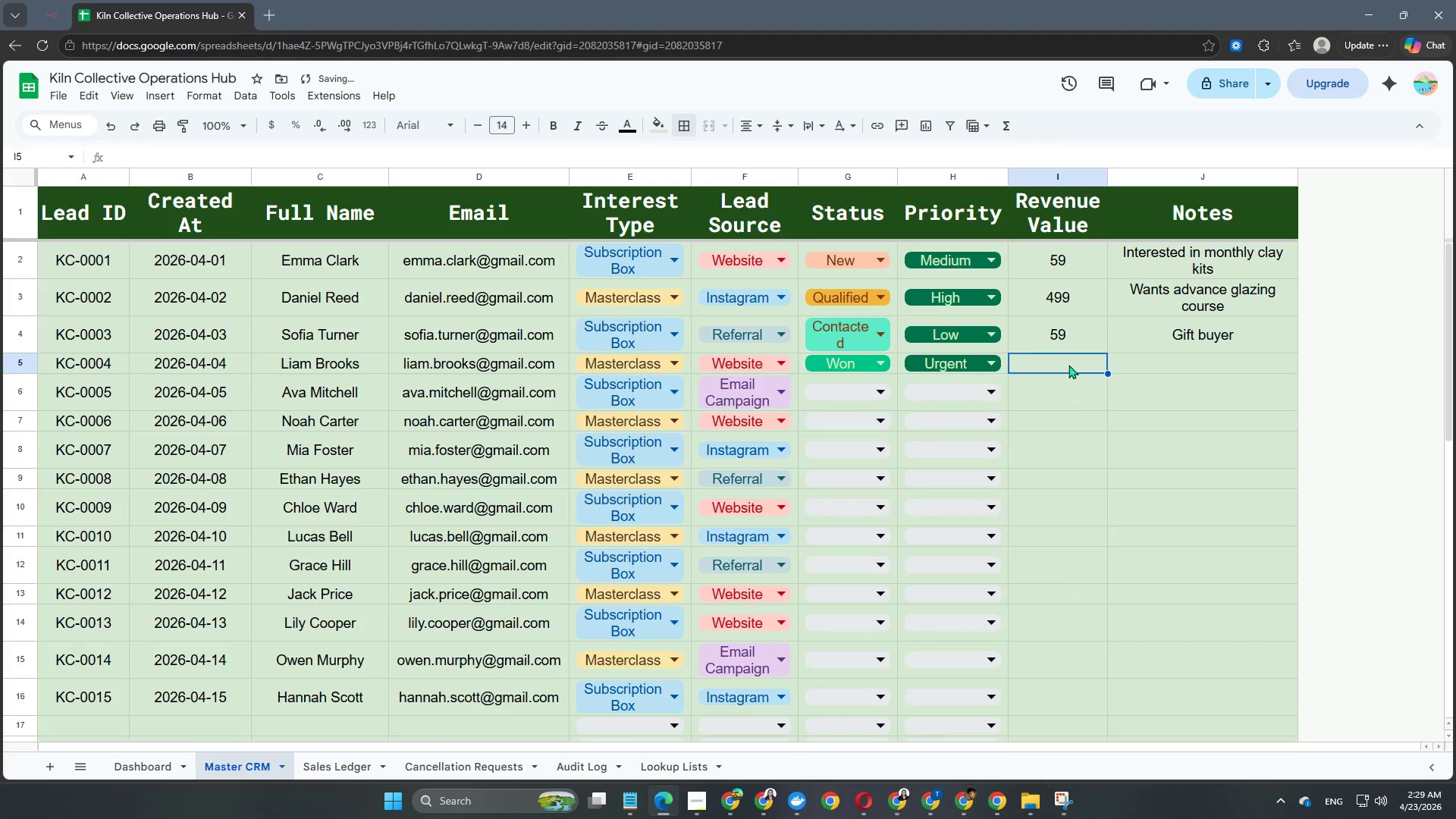 
double_click([1068, 365])
 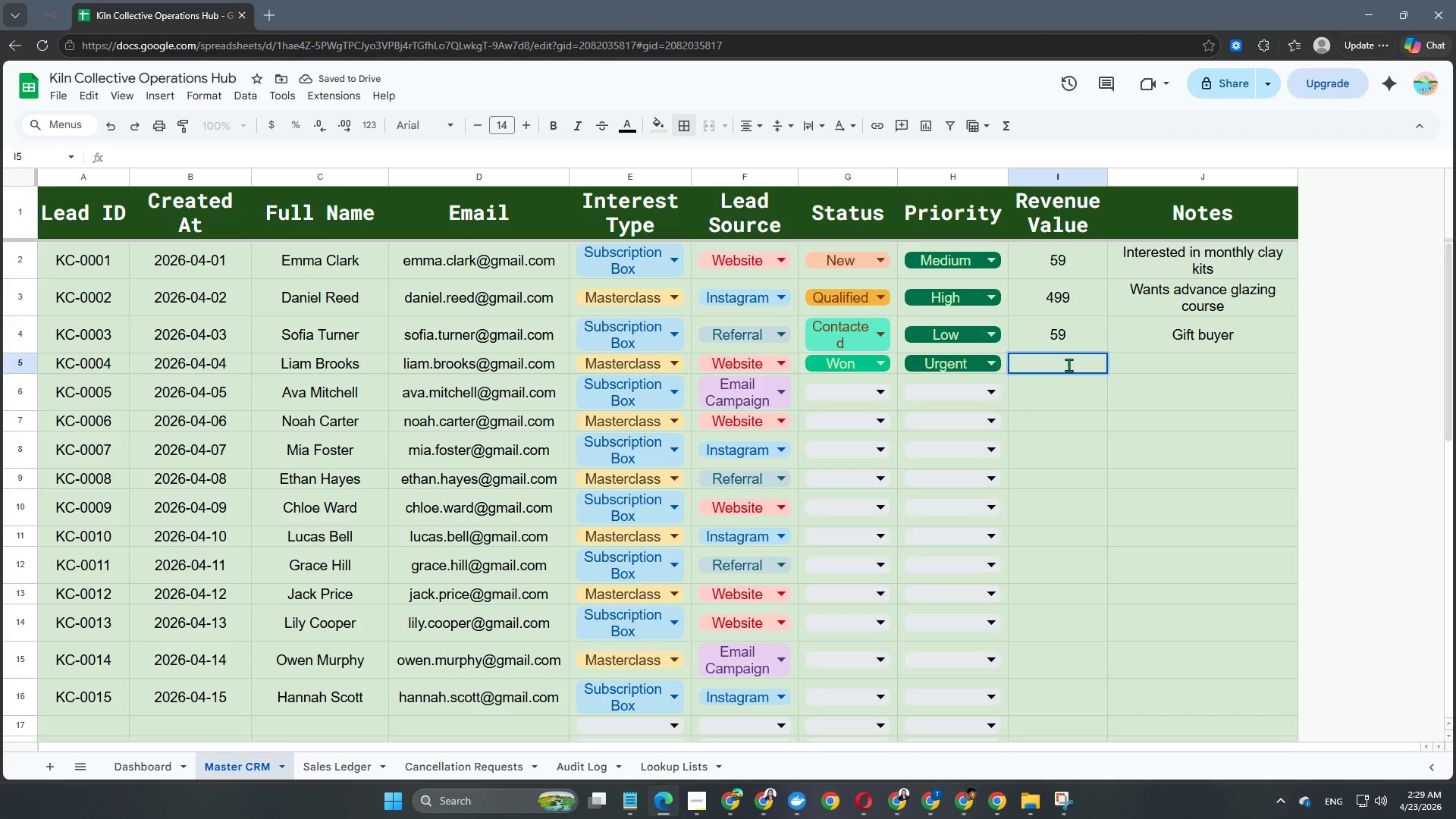 
key(Numpad4)
 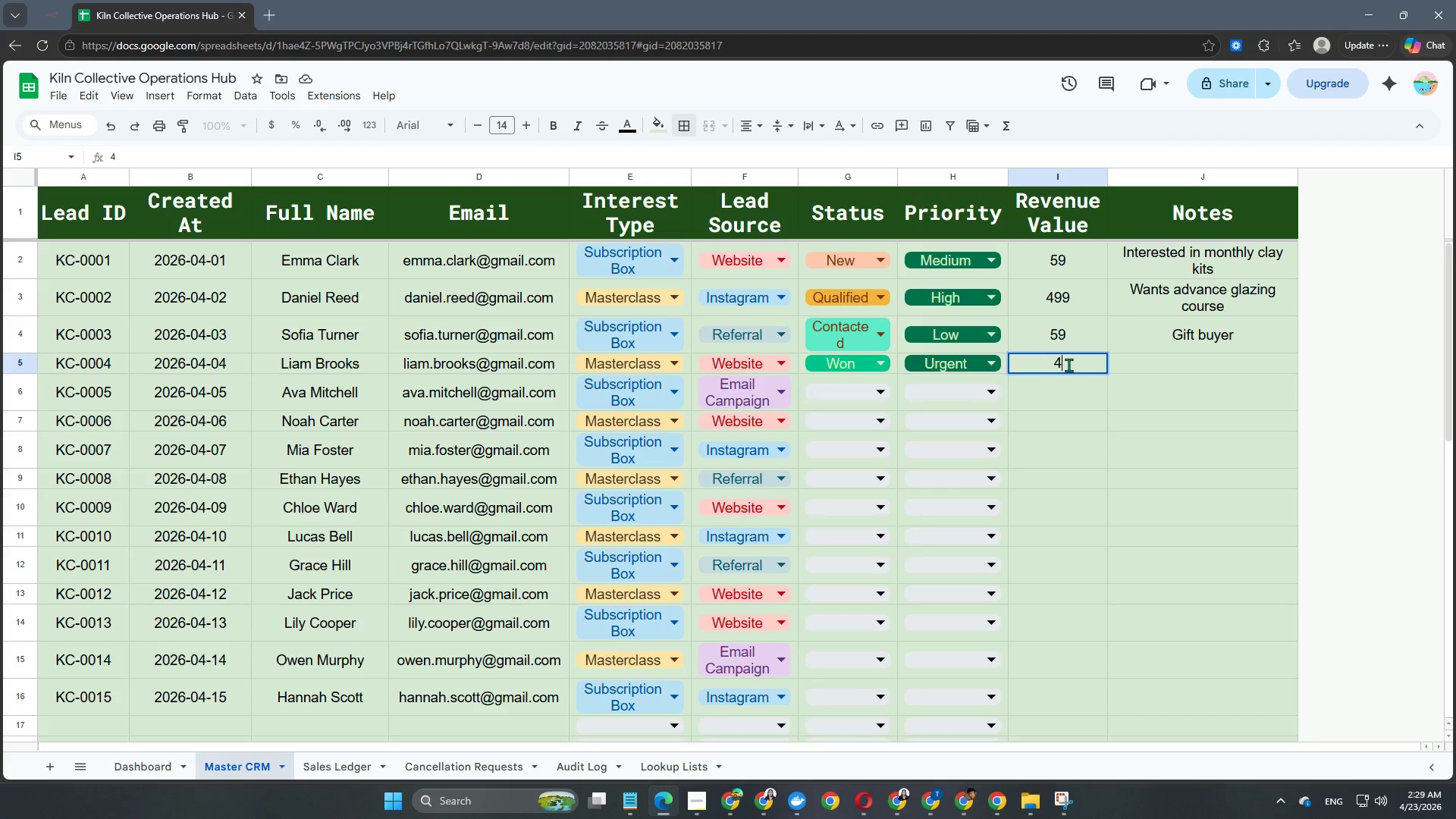 
key(Numpad9)
 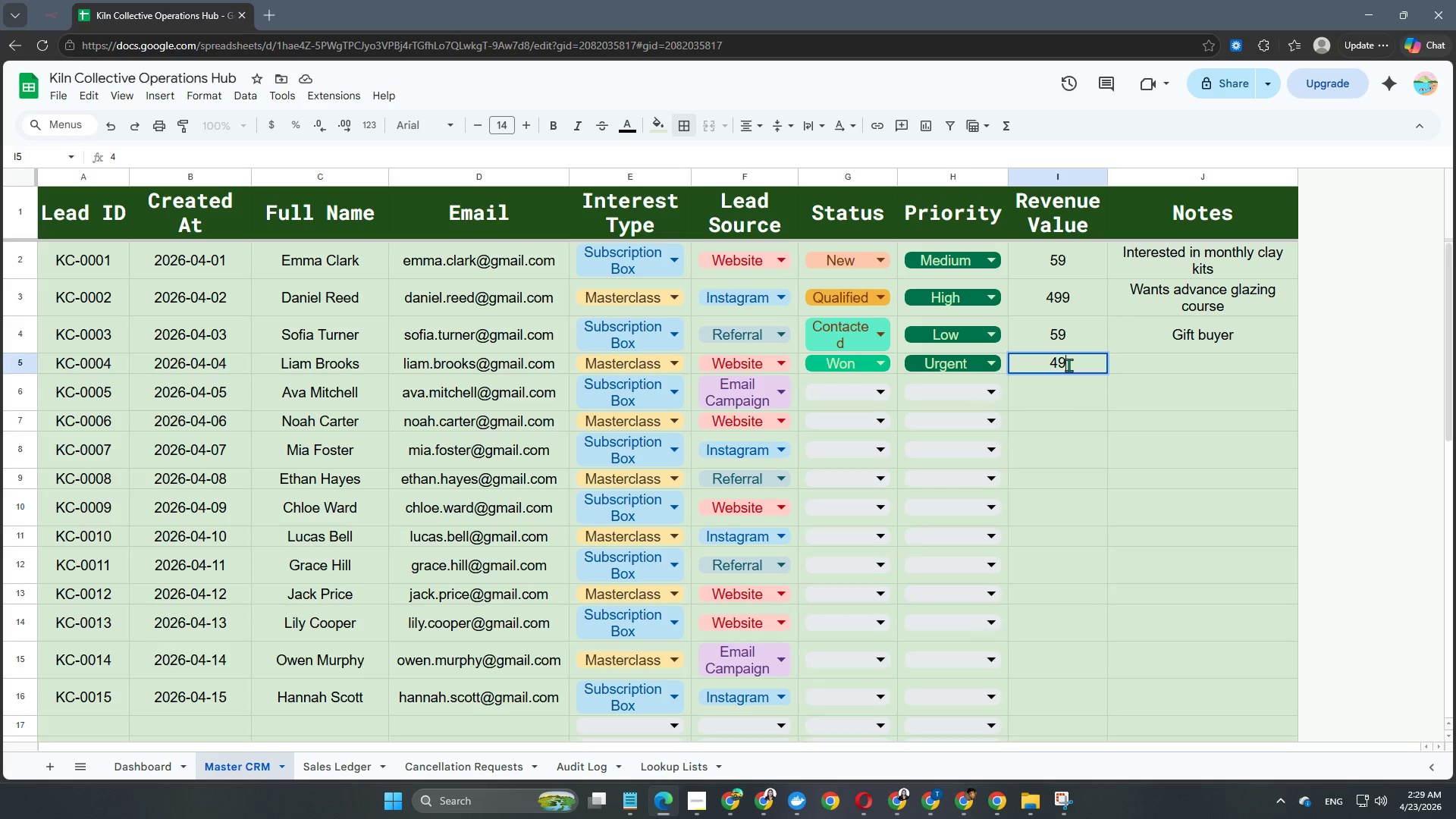 
key(Numpad9)
 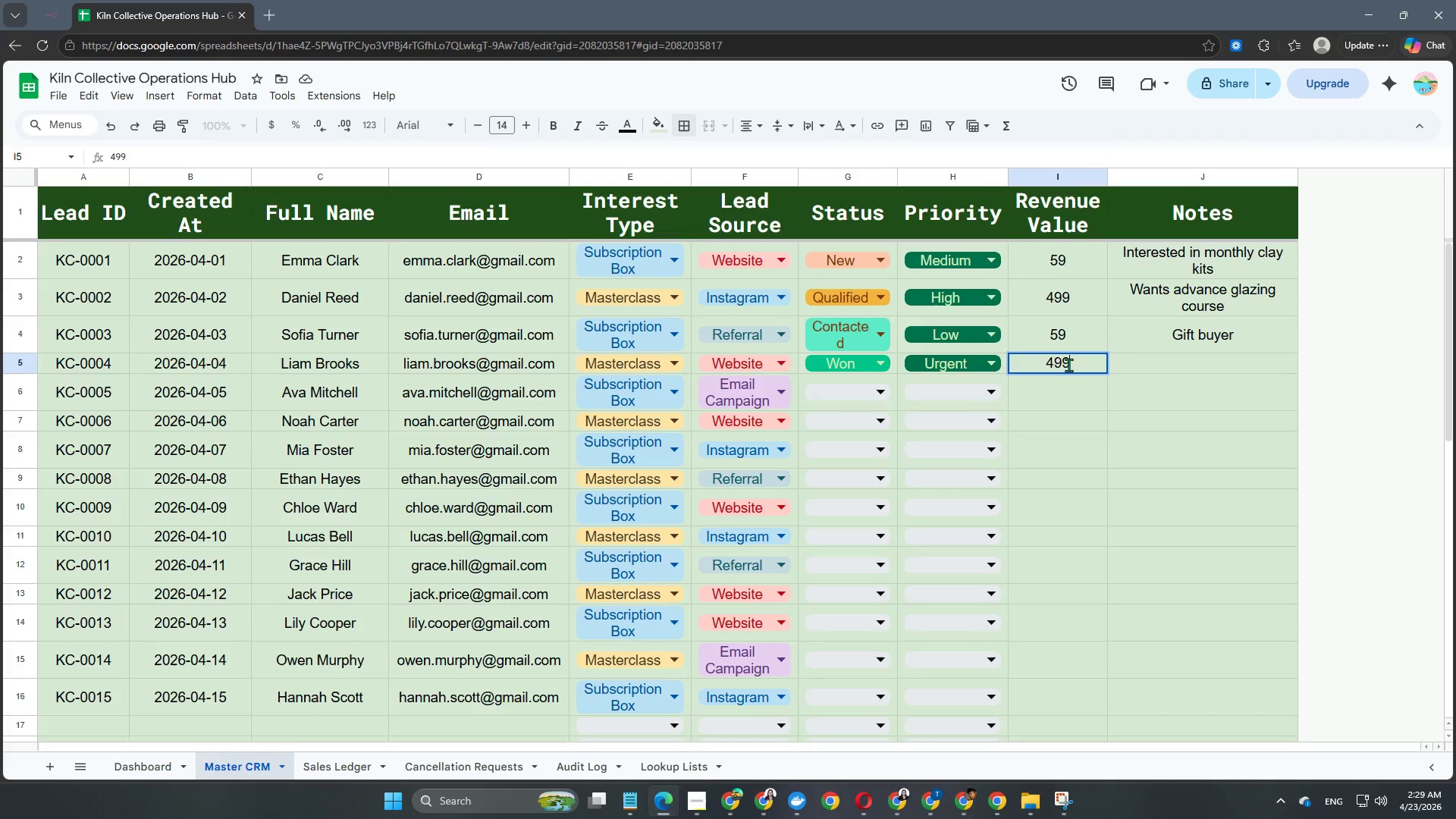 
key(NumpadEnter)
 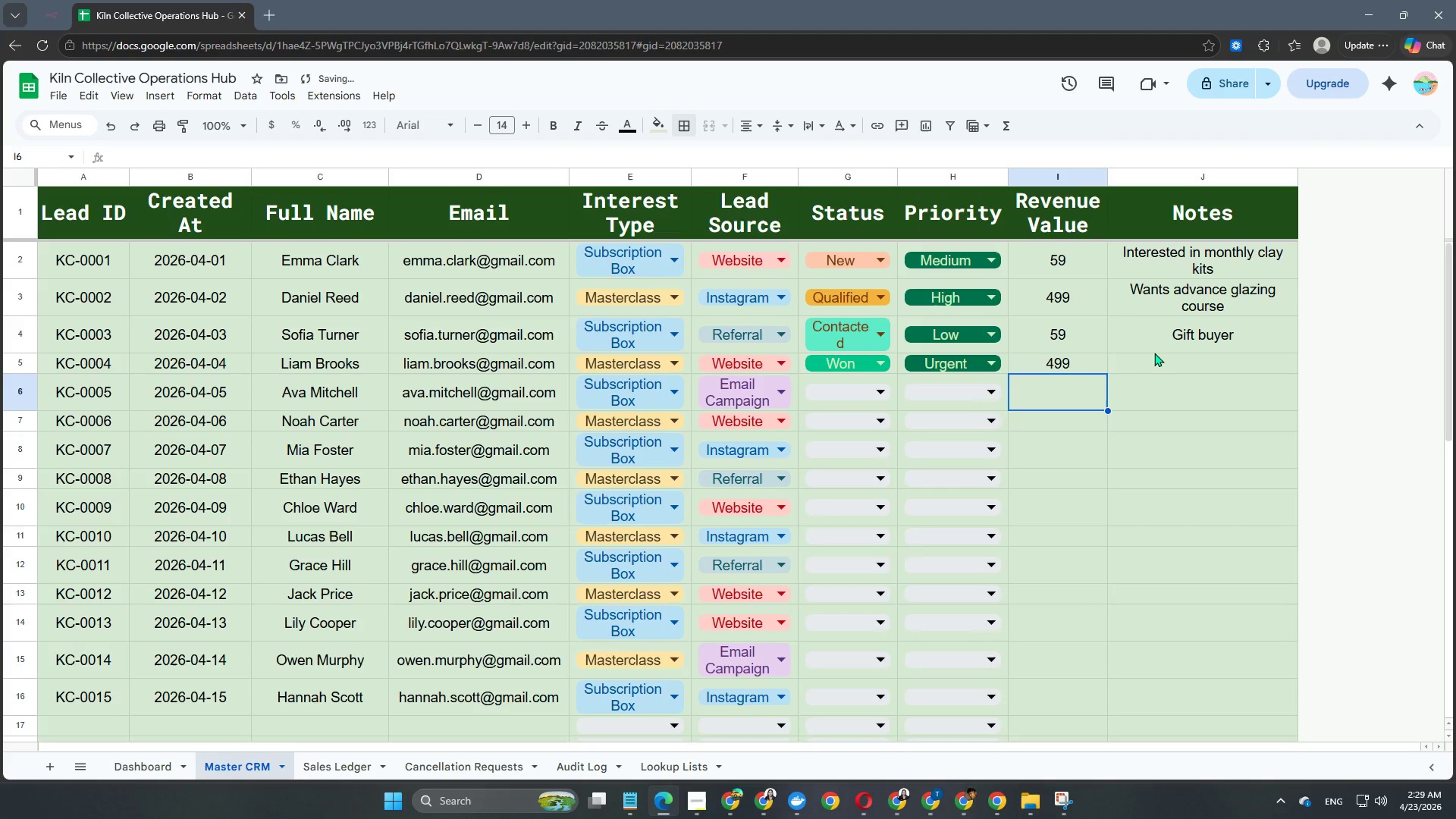 
double_click([1170, 357])
 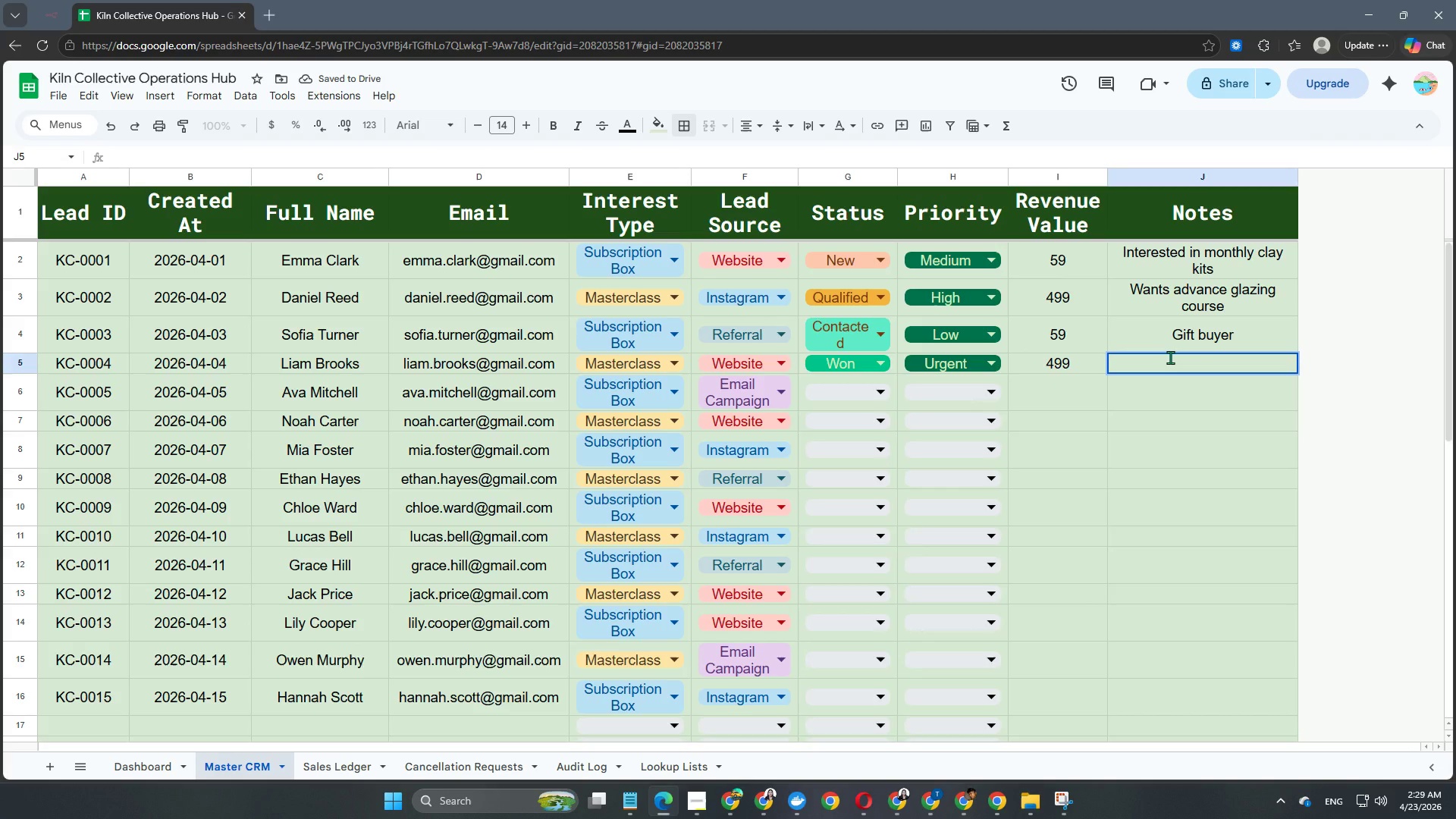 
type(Paid deposit)
 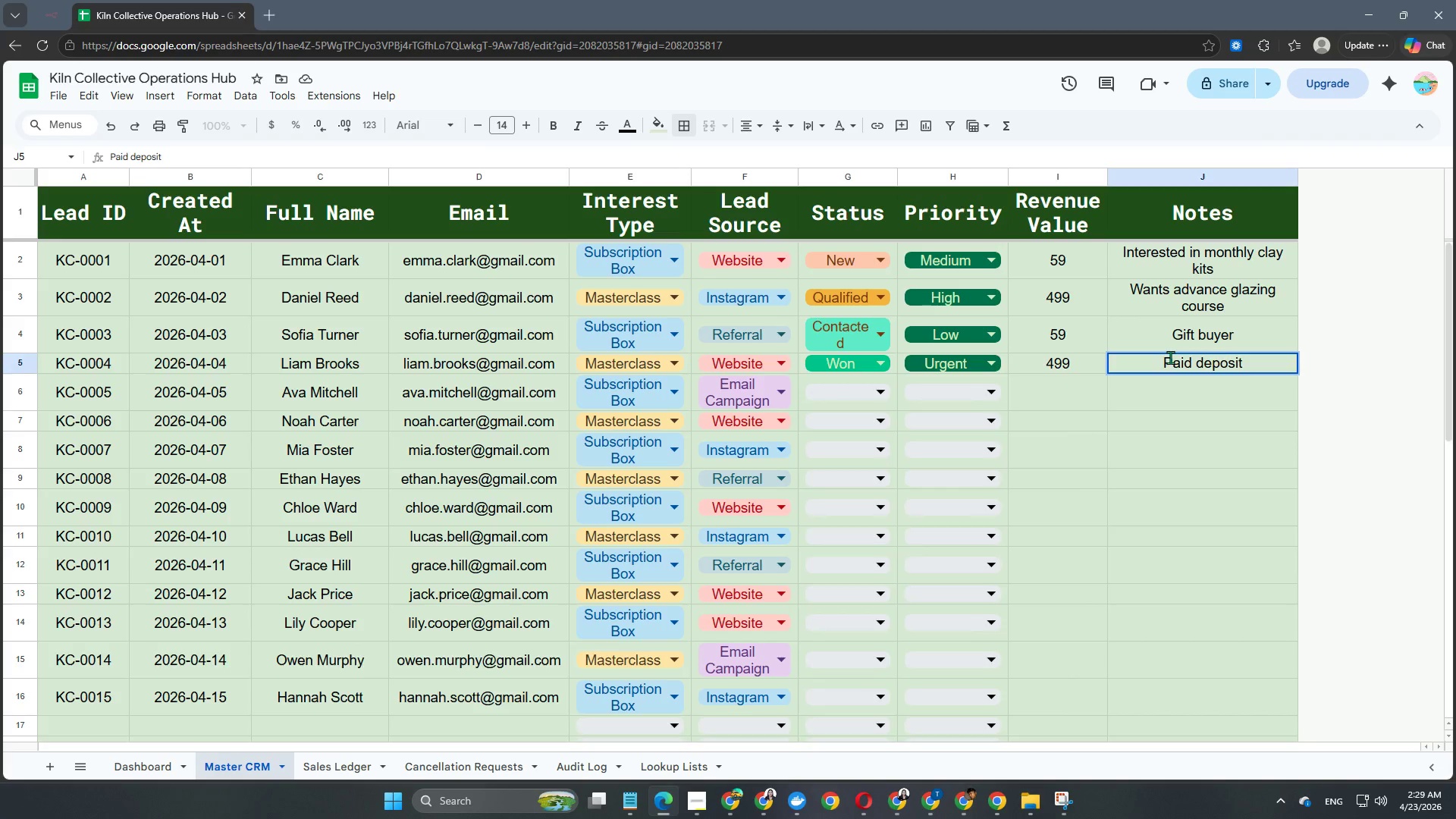 
key(Enter)
 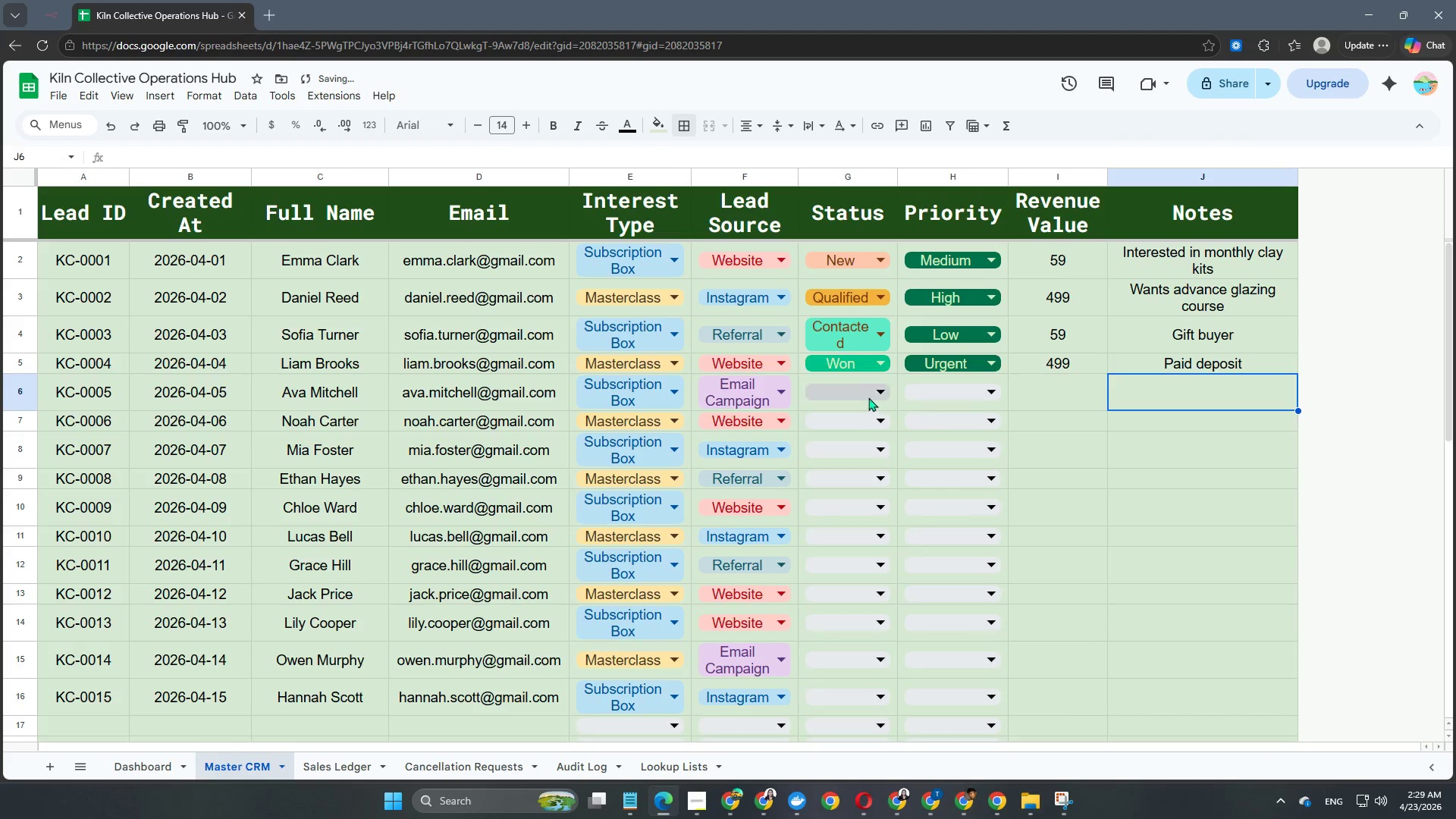 
left_click([843, 393])
 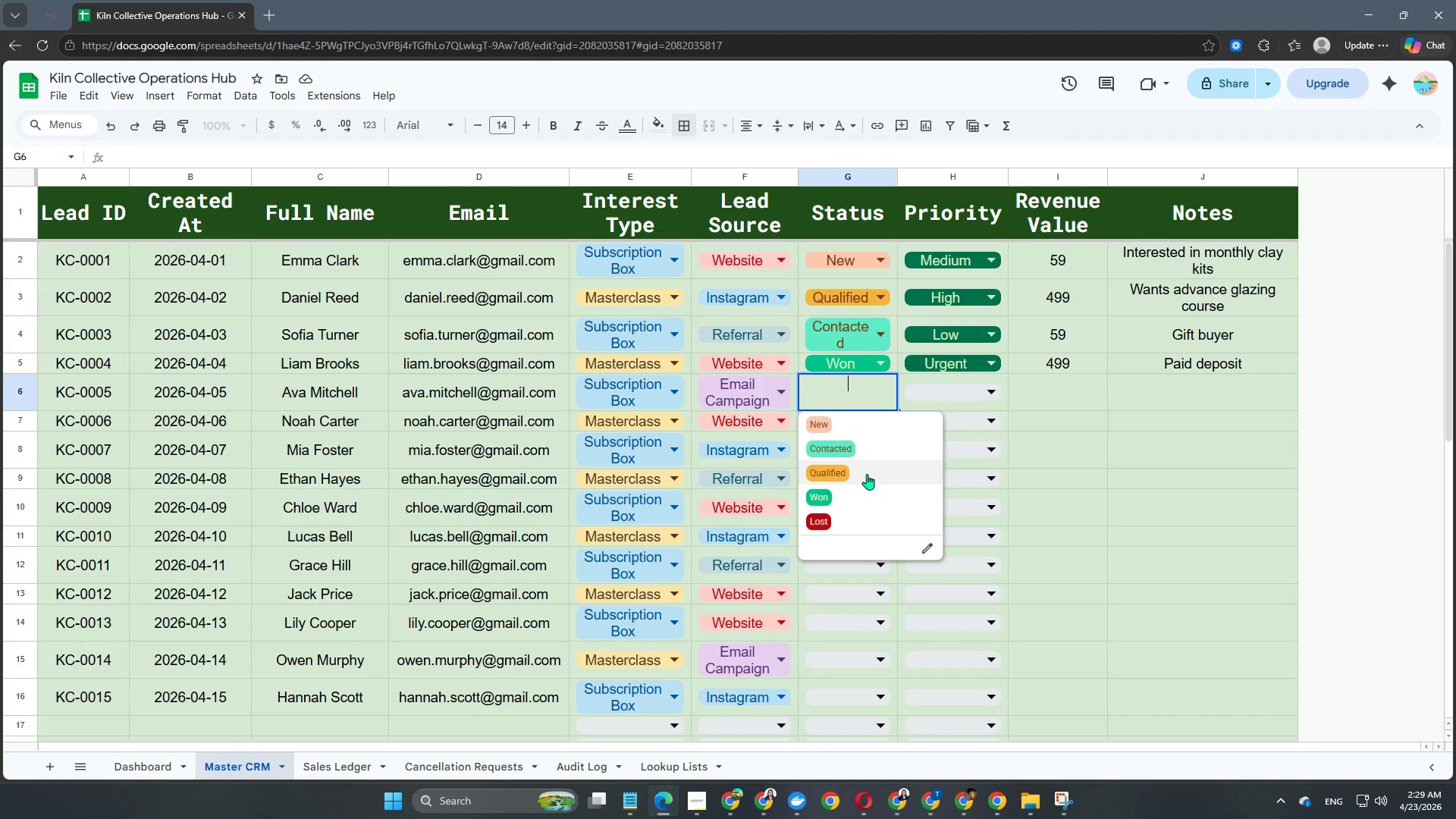 
wait(5.98)
 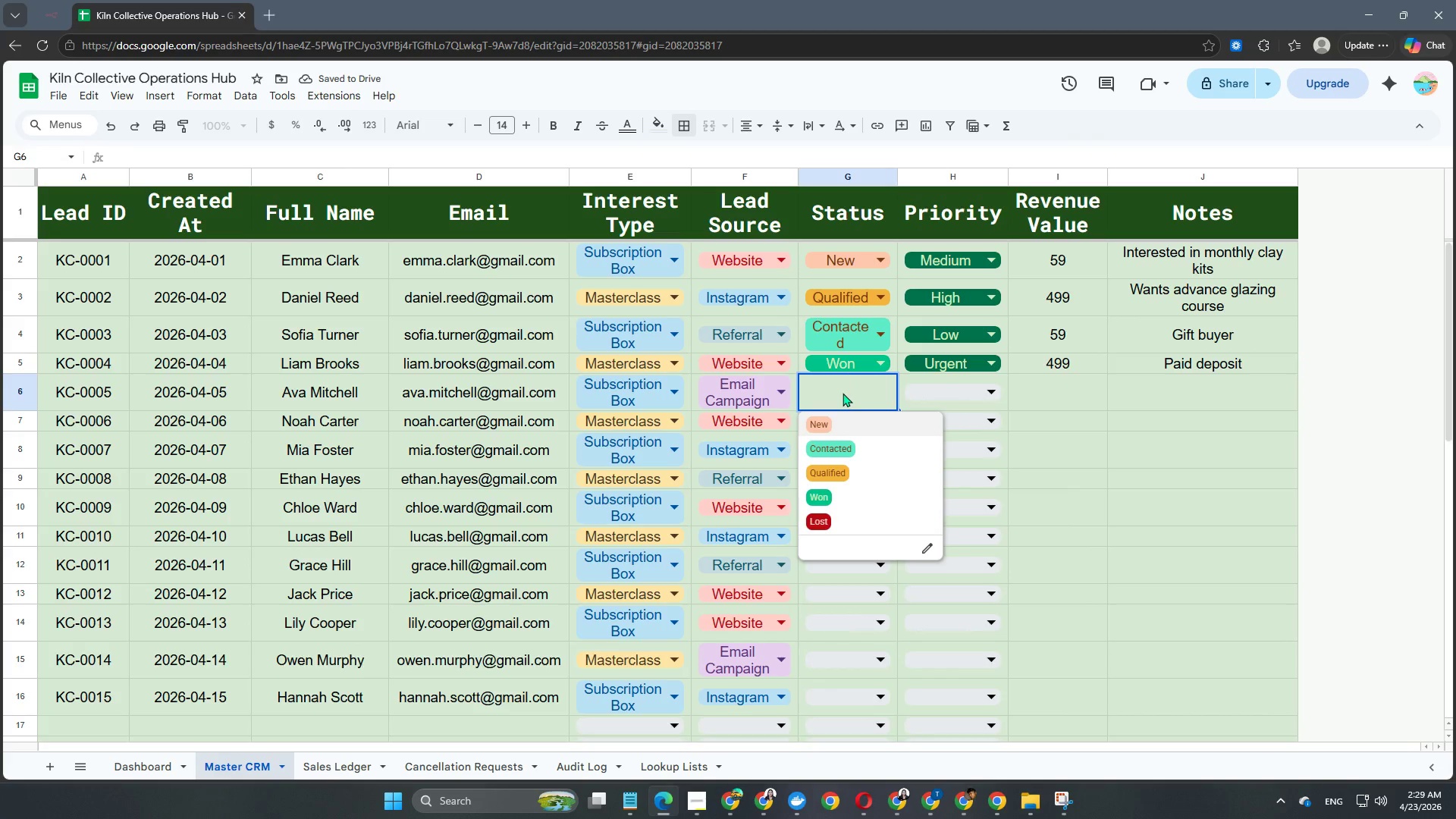 
double_click([940, 398])
 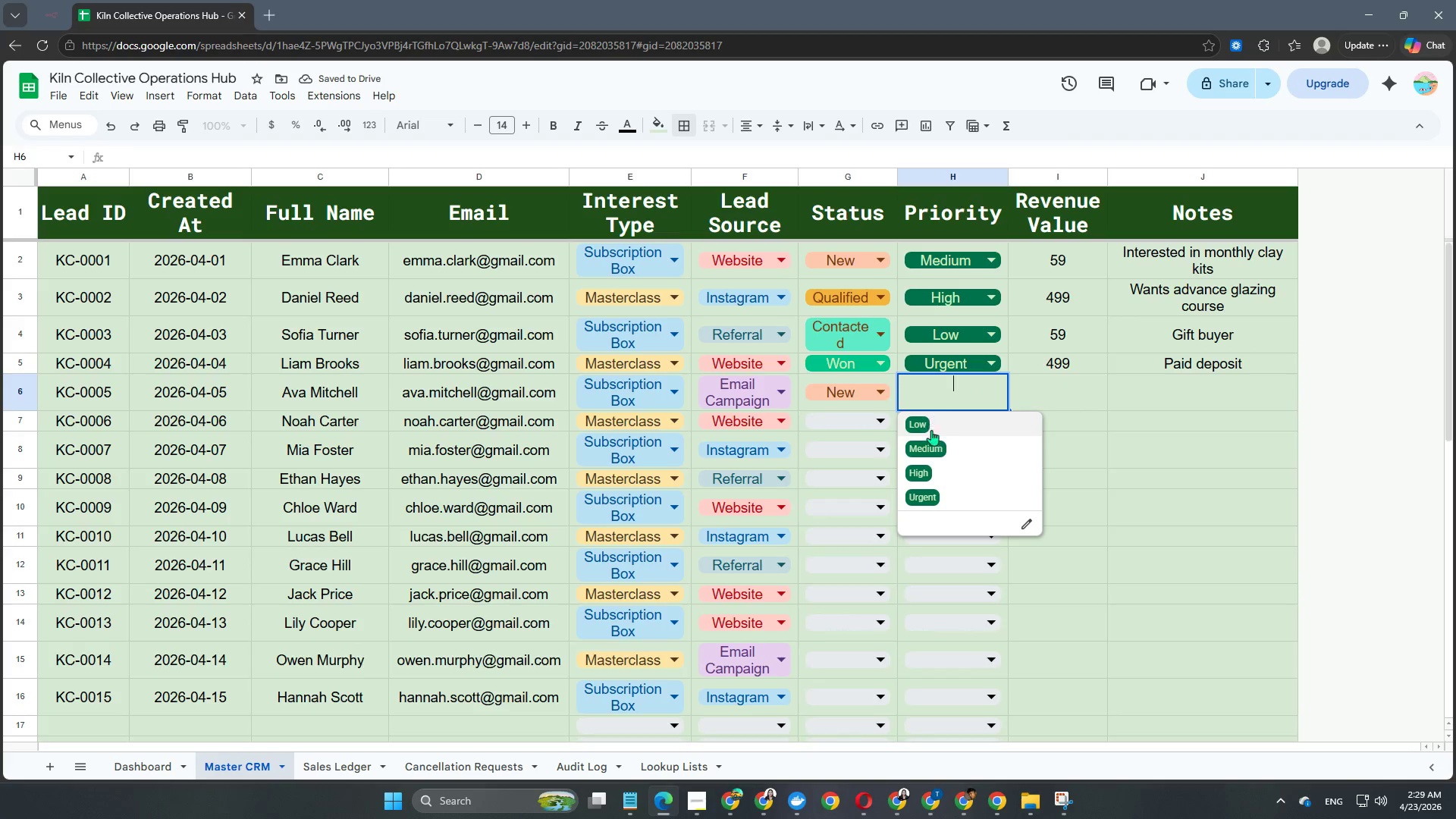 
left_click([942, 453])
 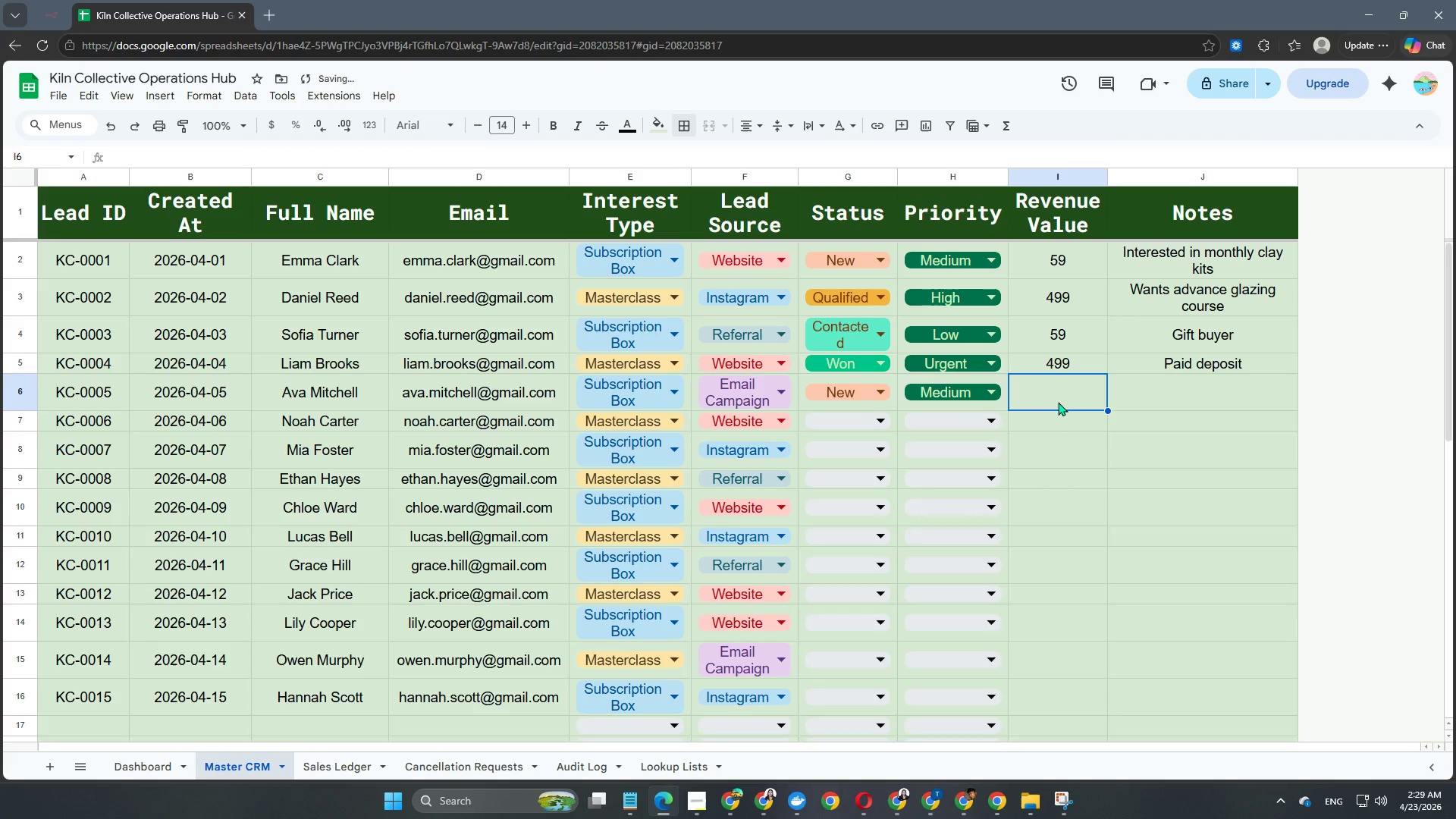 
double_click([1058, 402])
 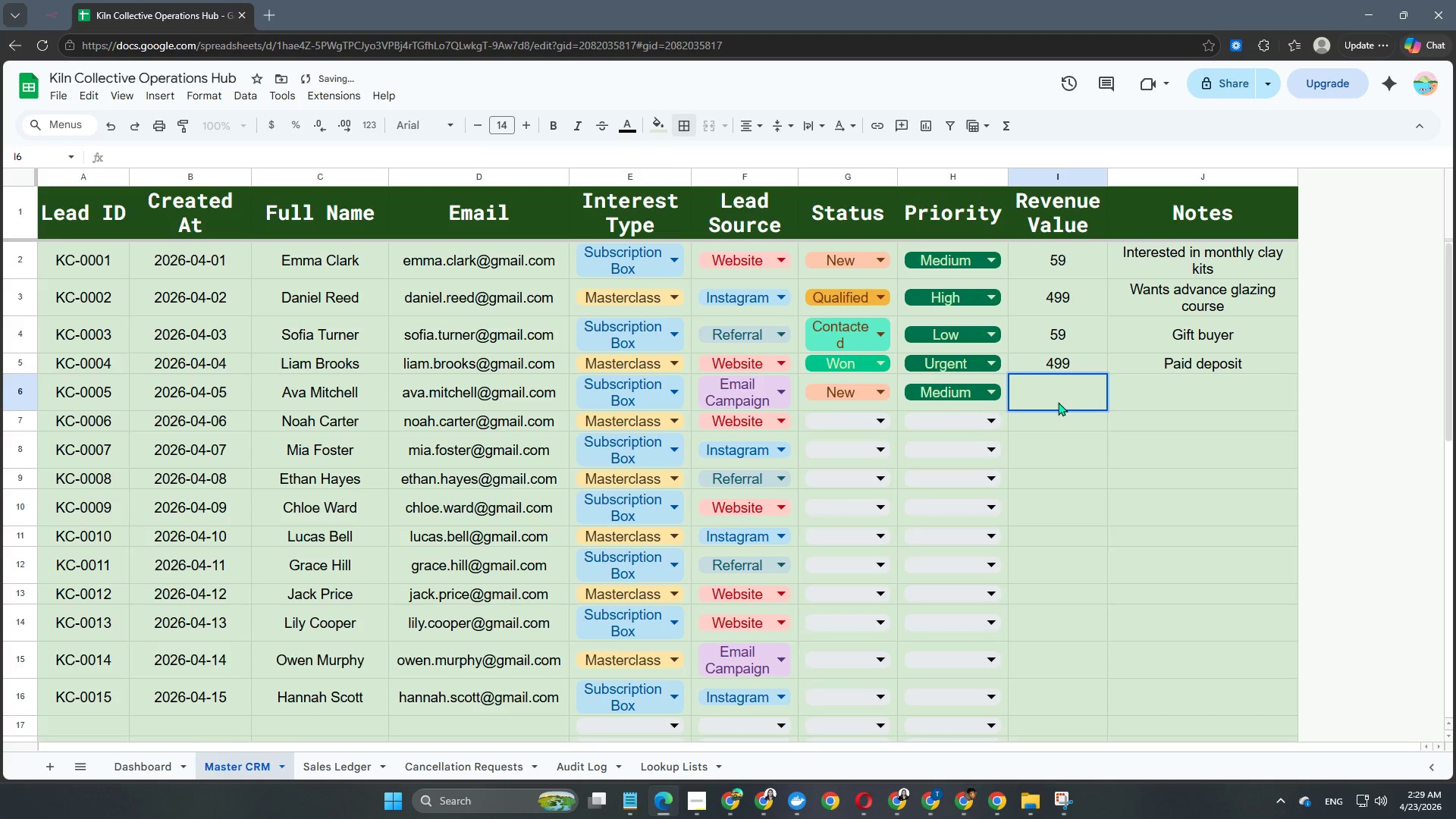 
key(Numpad5)
 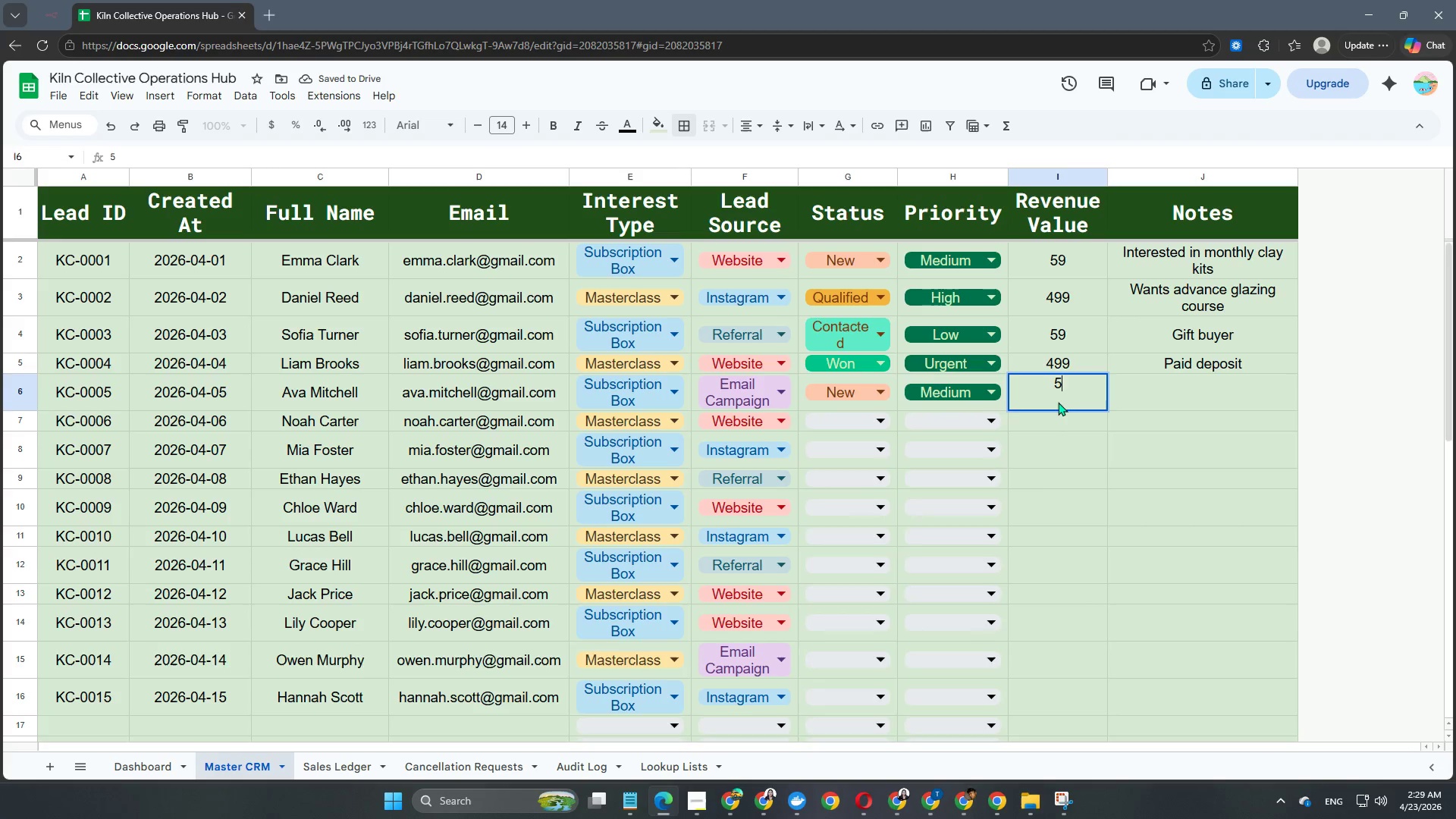 
key(Numpad9)
 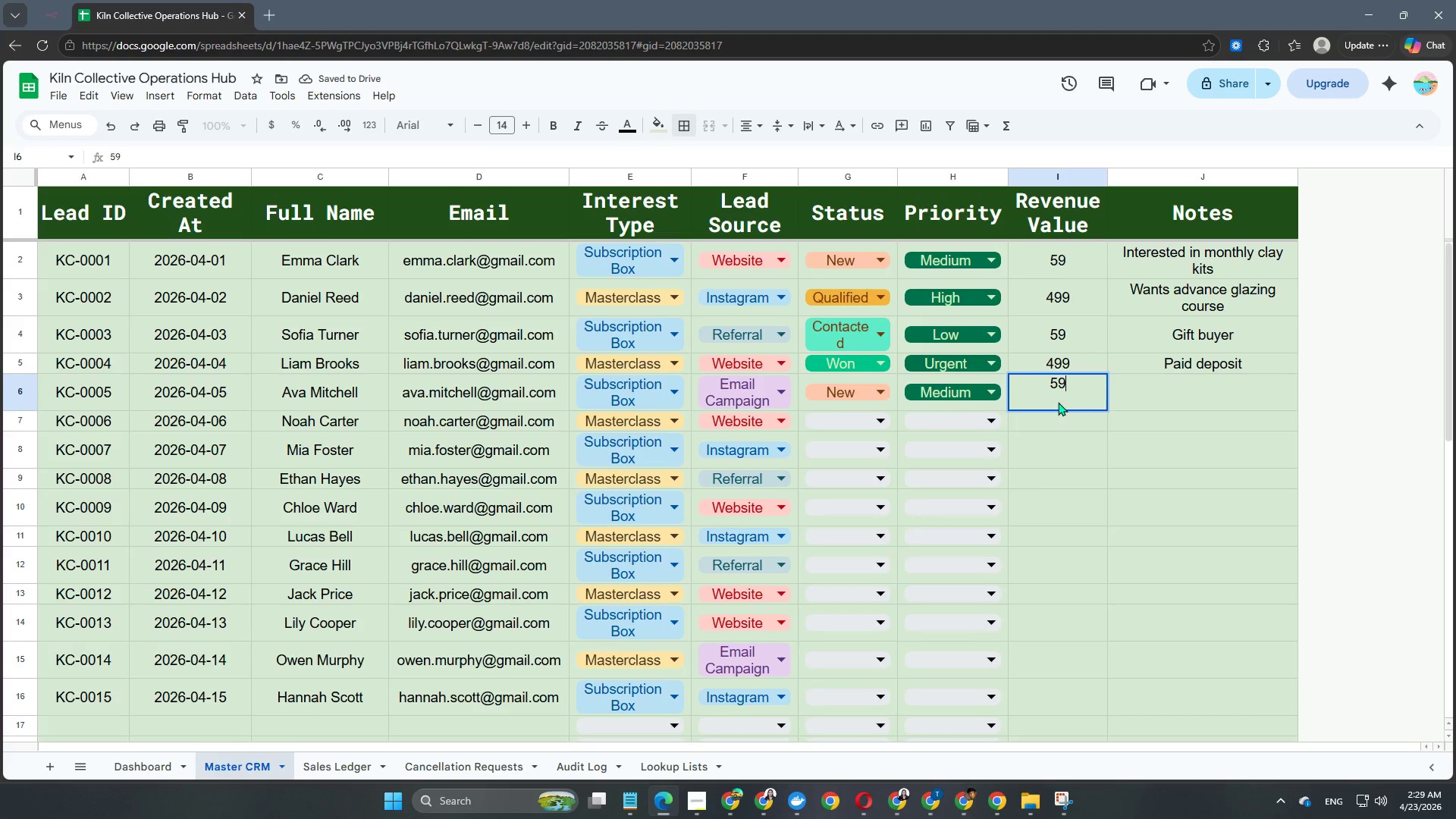 
key(NumpadEnter)
 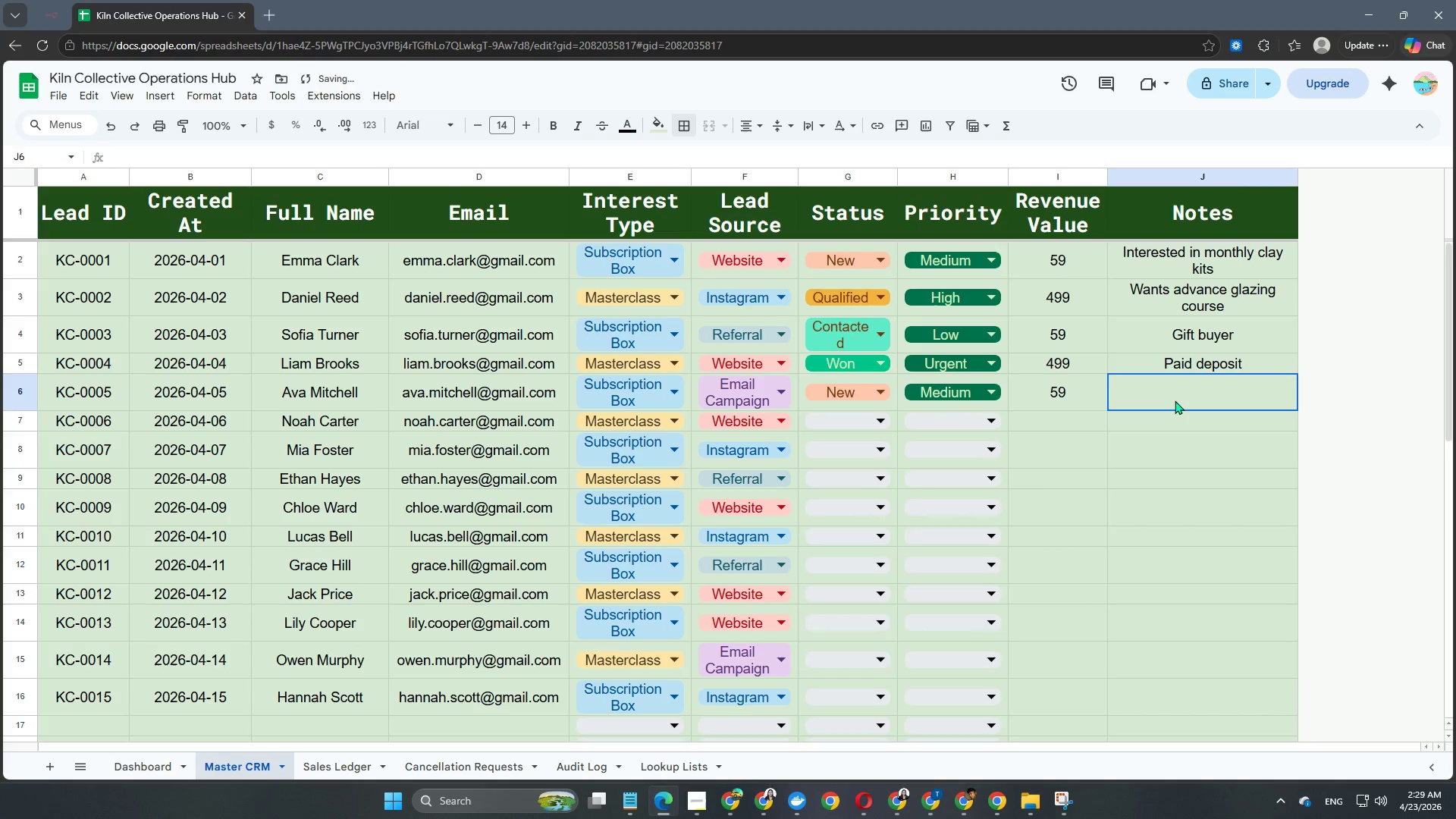 
double_click([1175, 400])
 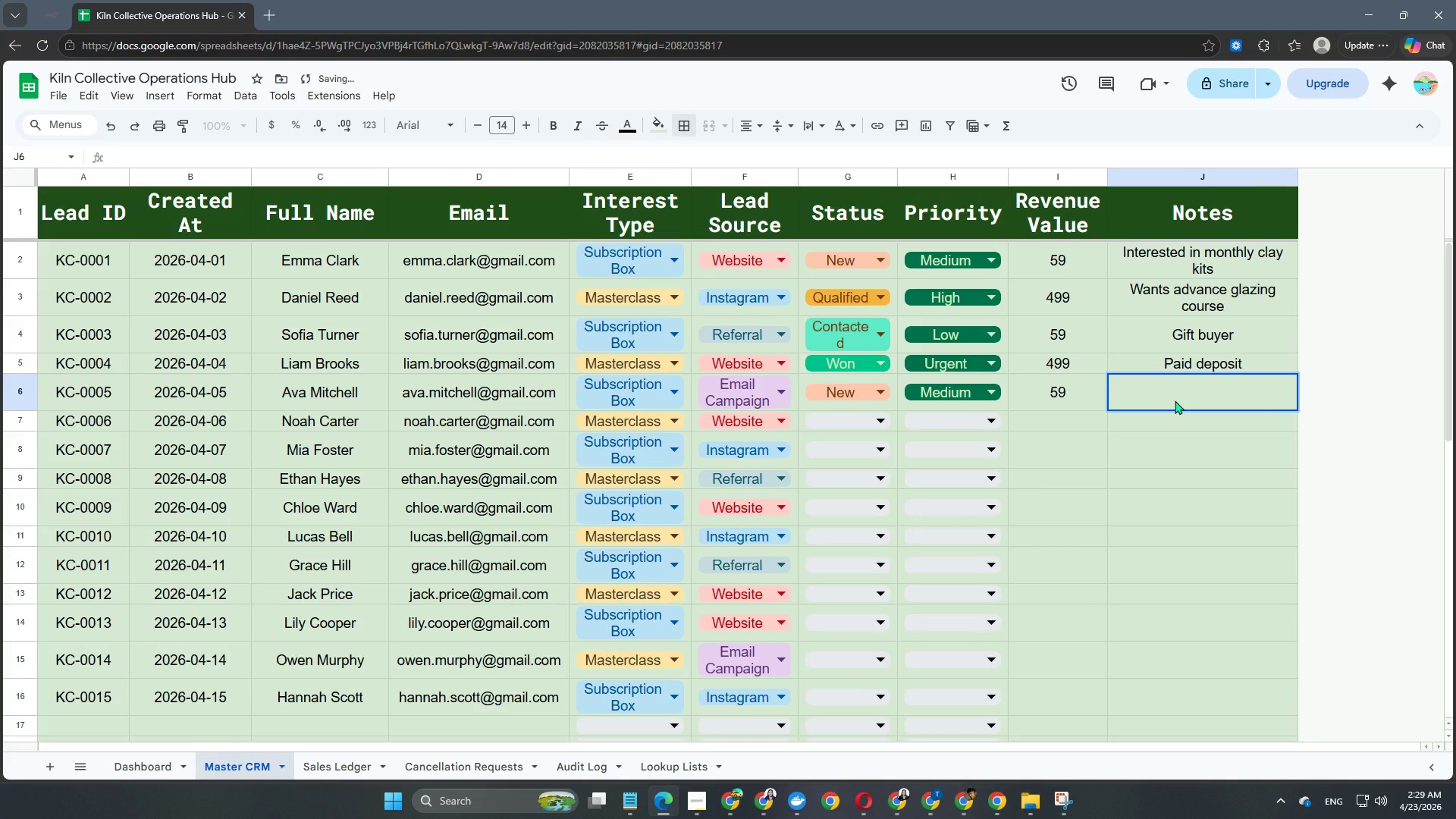 
type(First time buyer)
 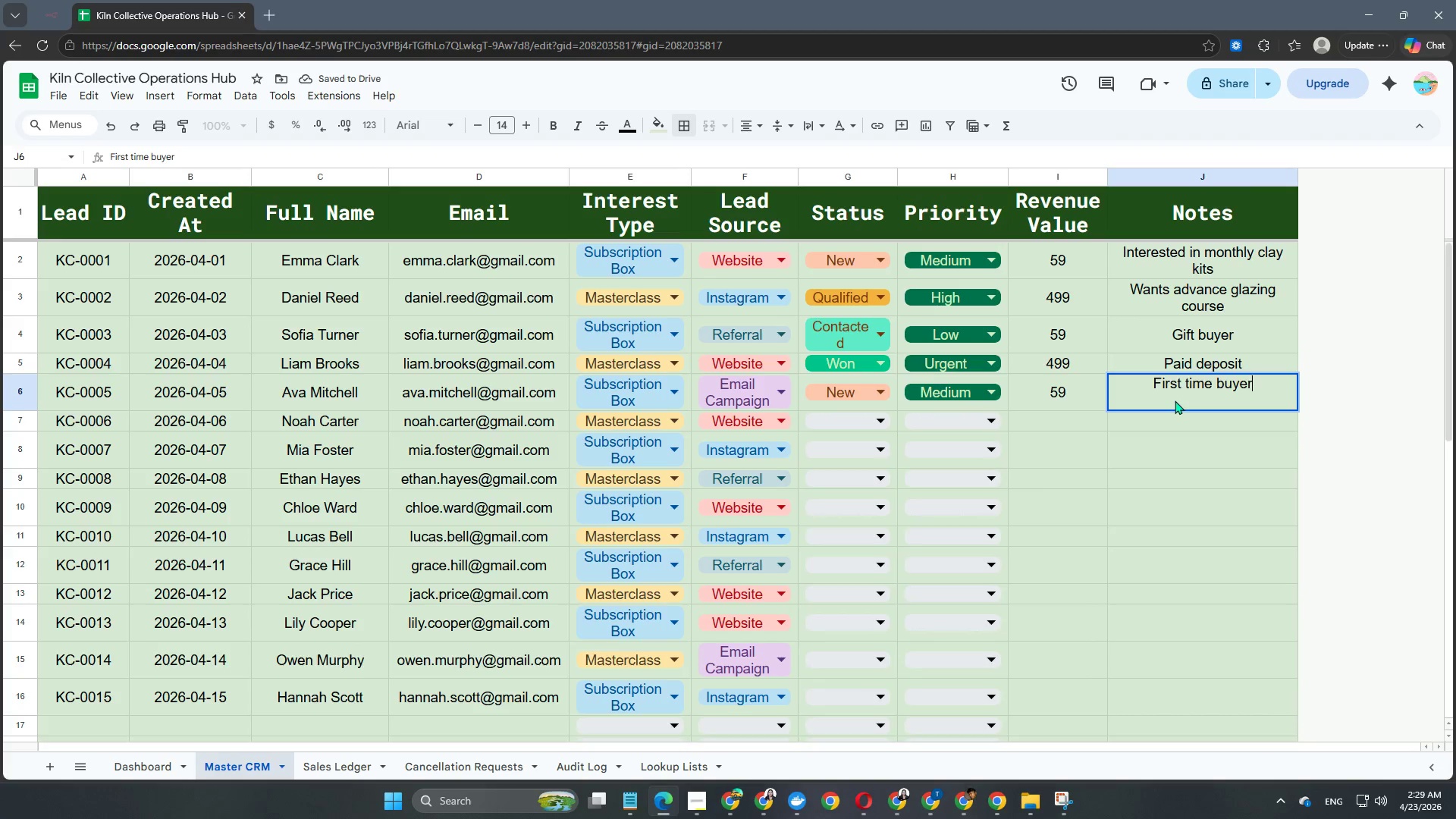 
key(Enter)
 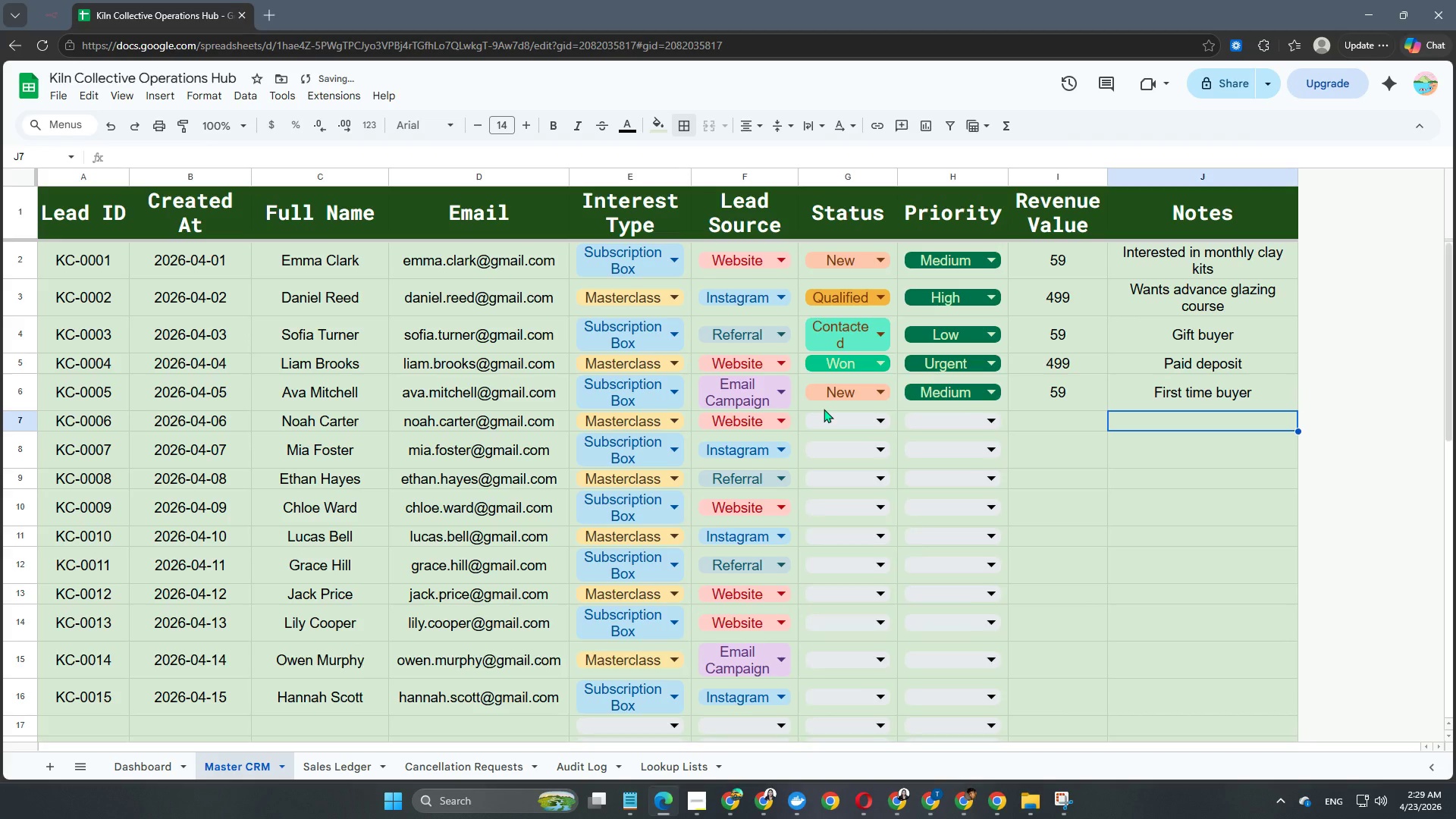 
left_click([824, 417])
 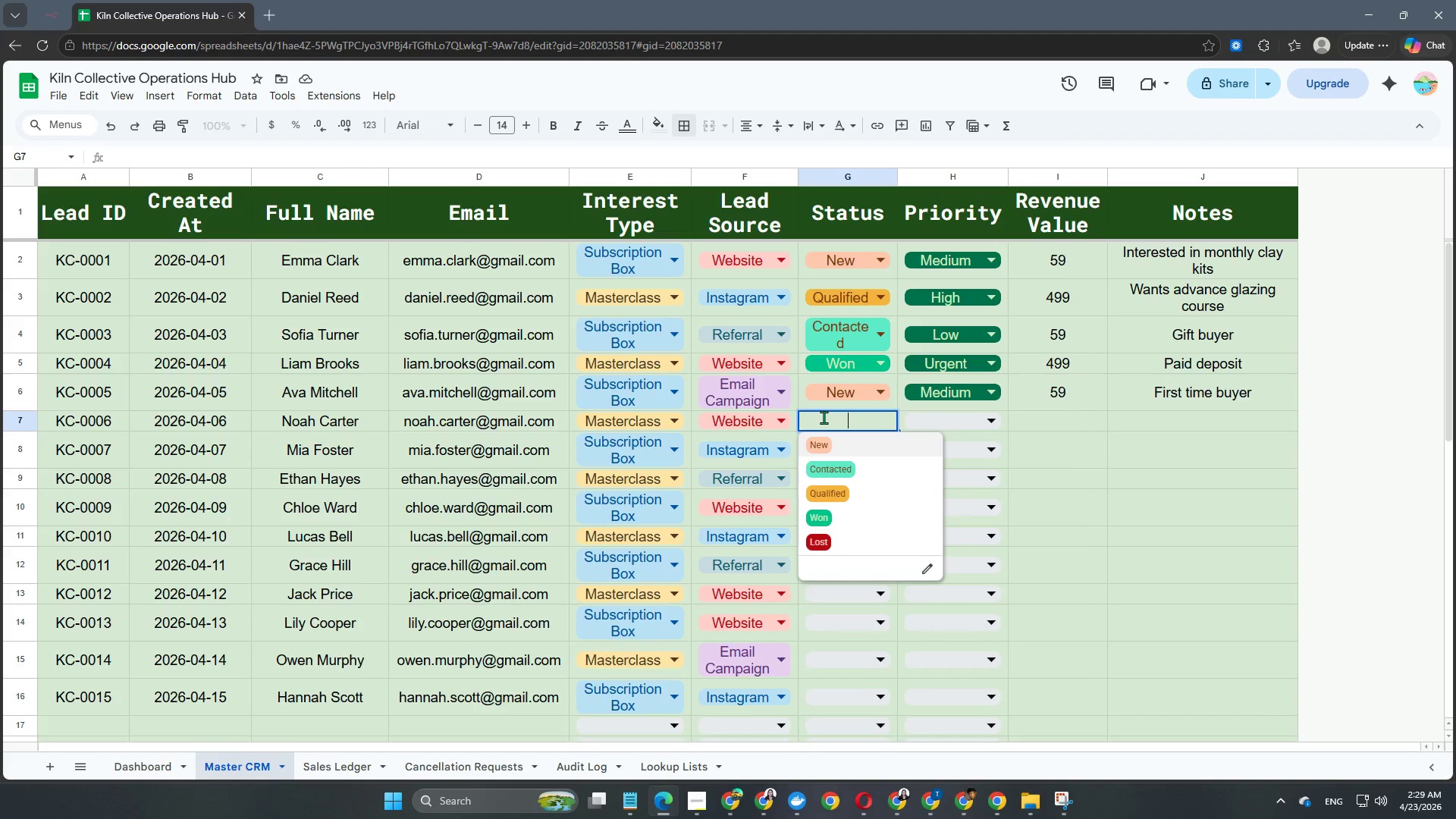 
wait(9.33)
 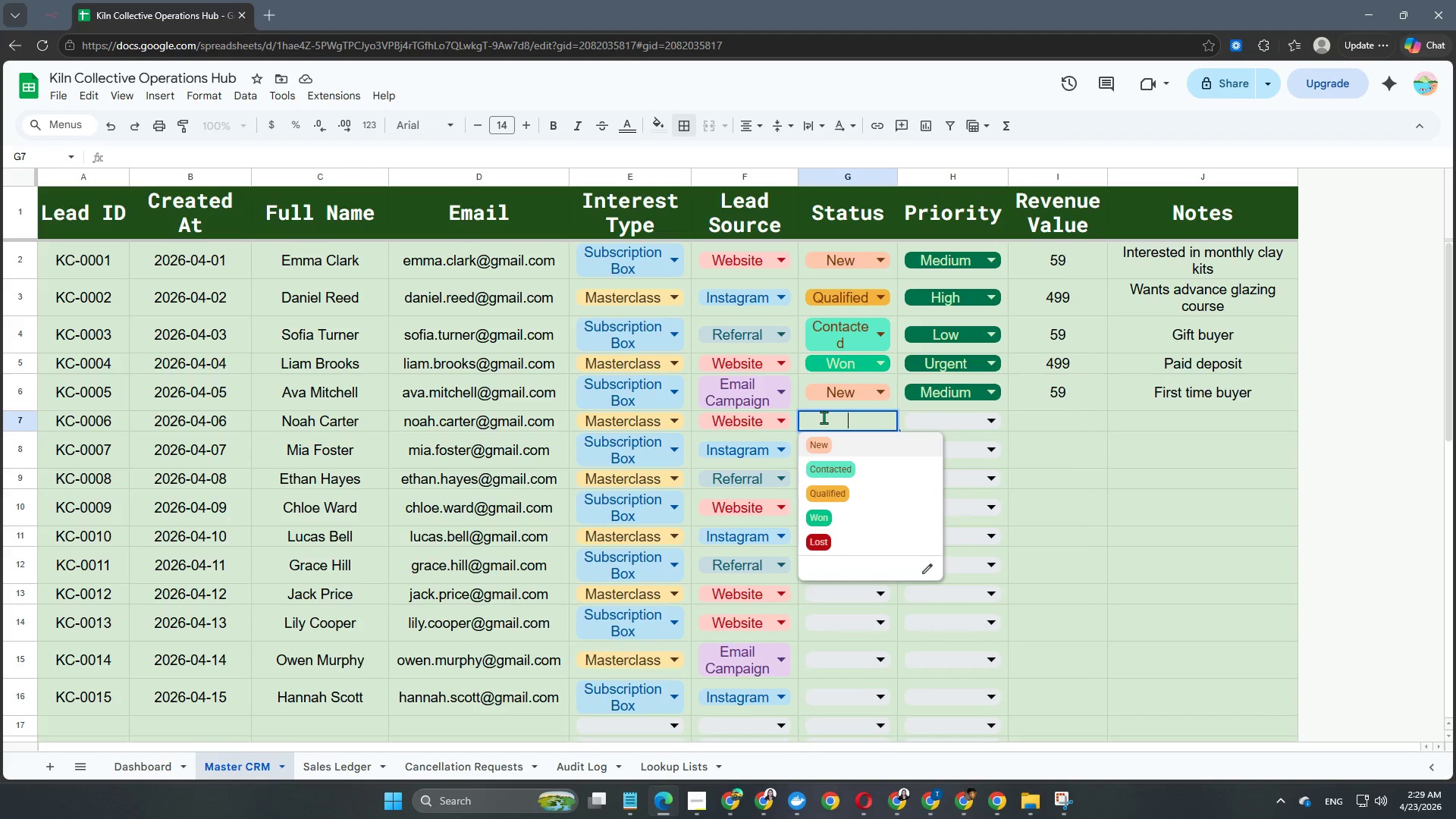 
left_click([843, 500])
 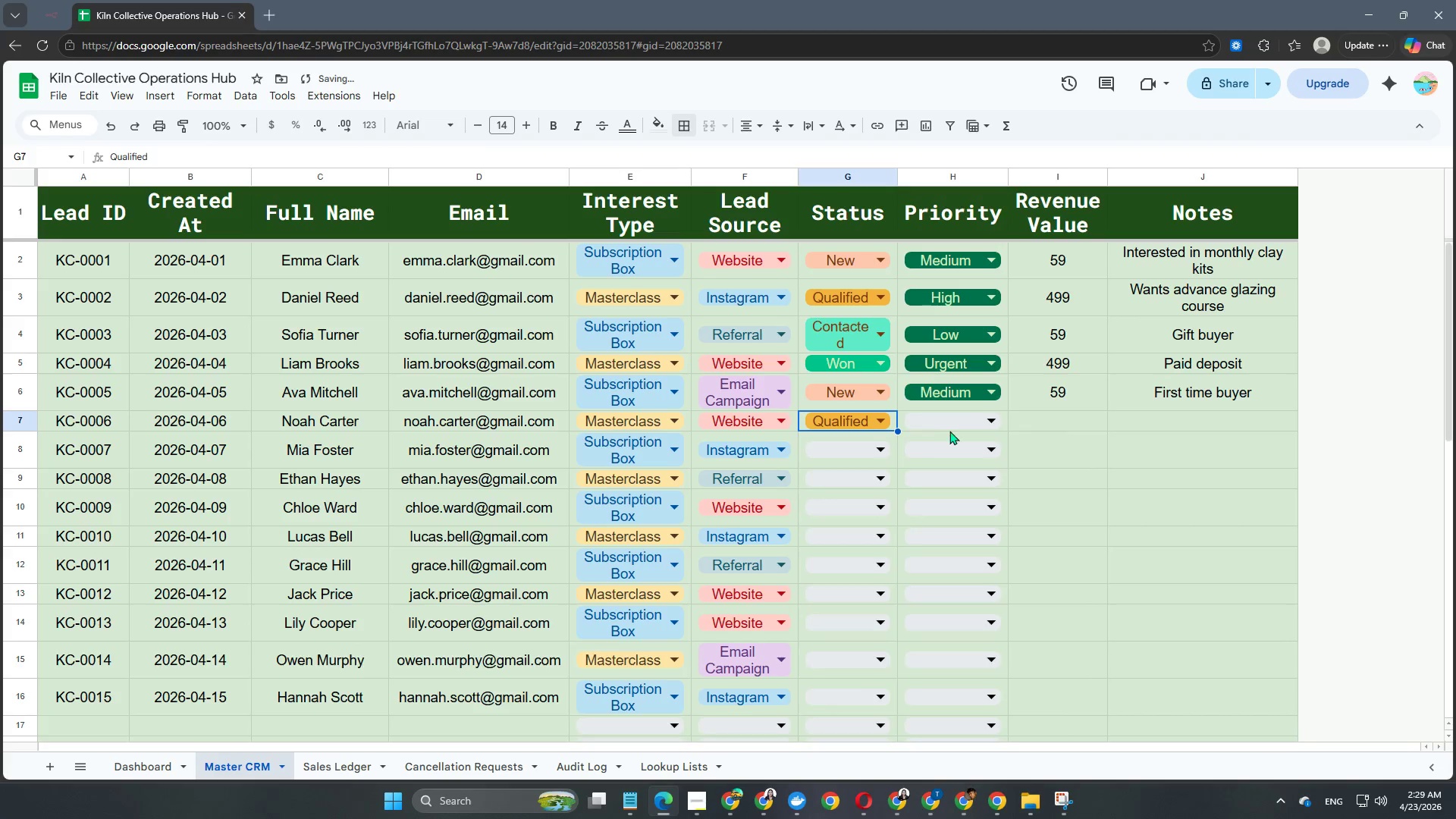 
left_click([957, 425])
 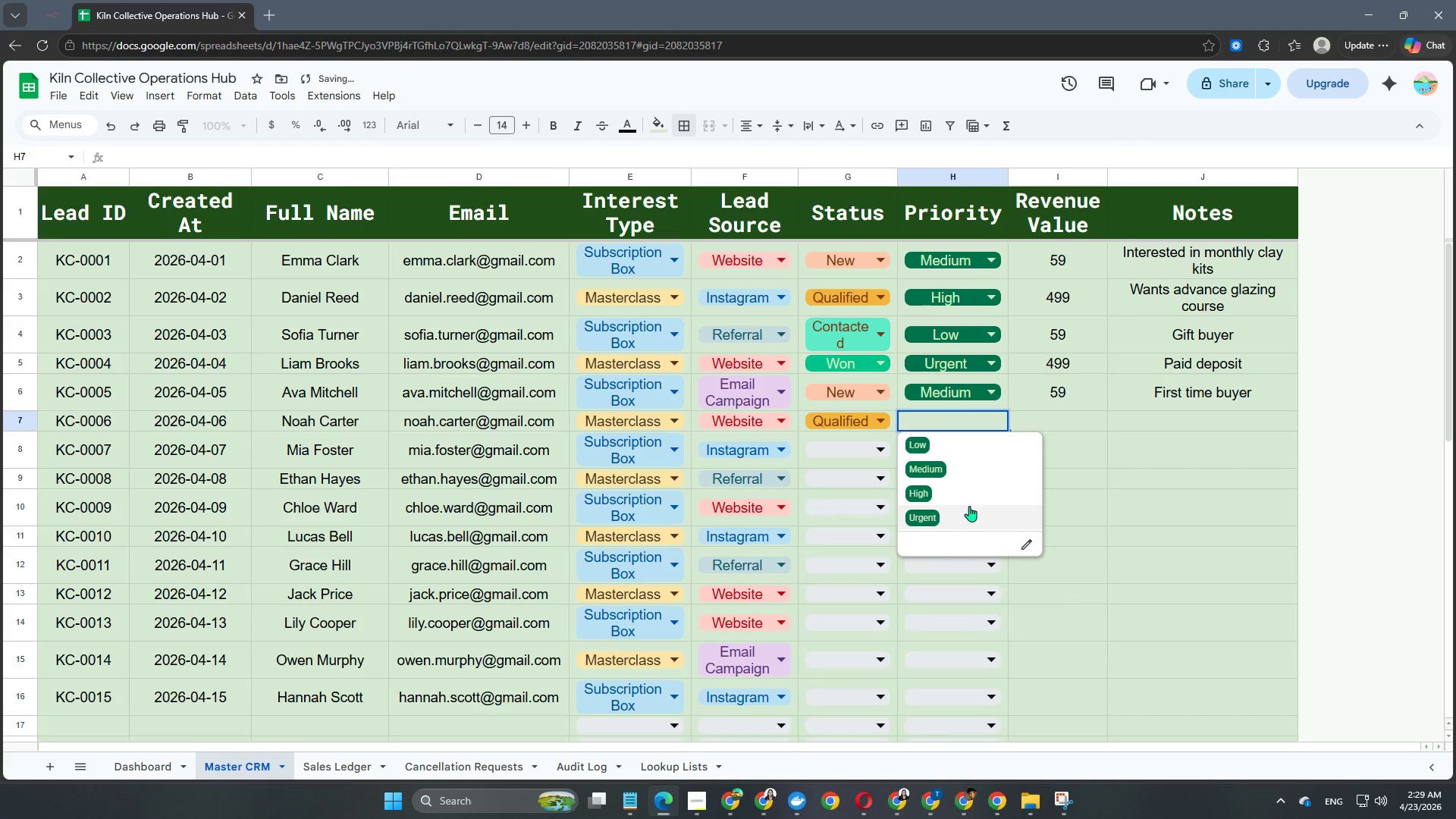 
left_click([966, 489])
 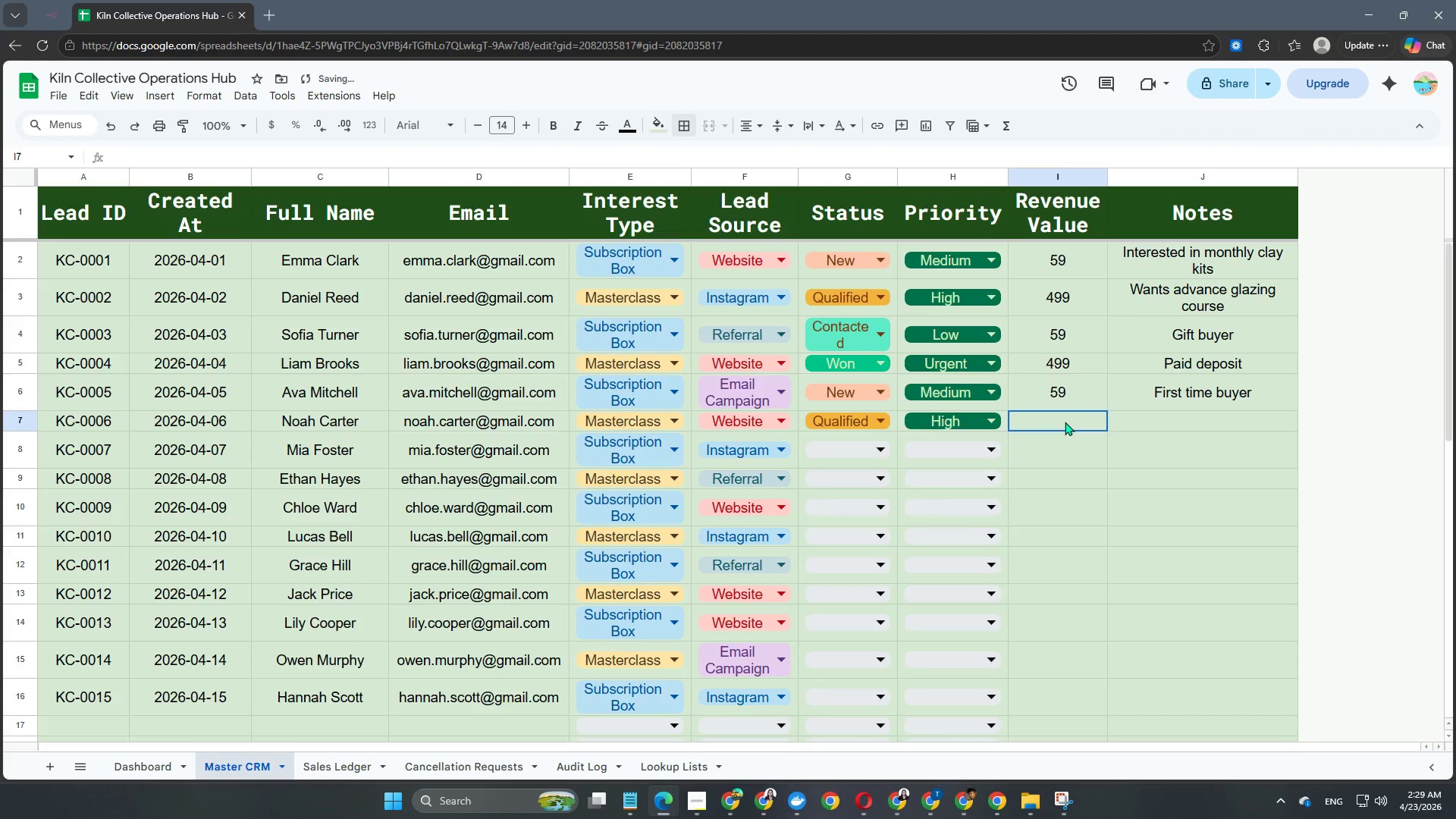 
double_click([1065, 422])
 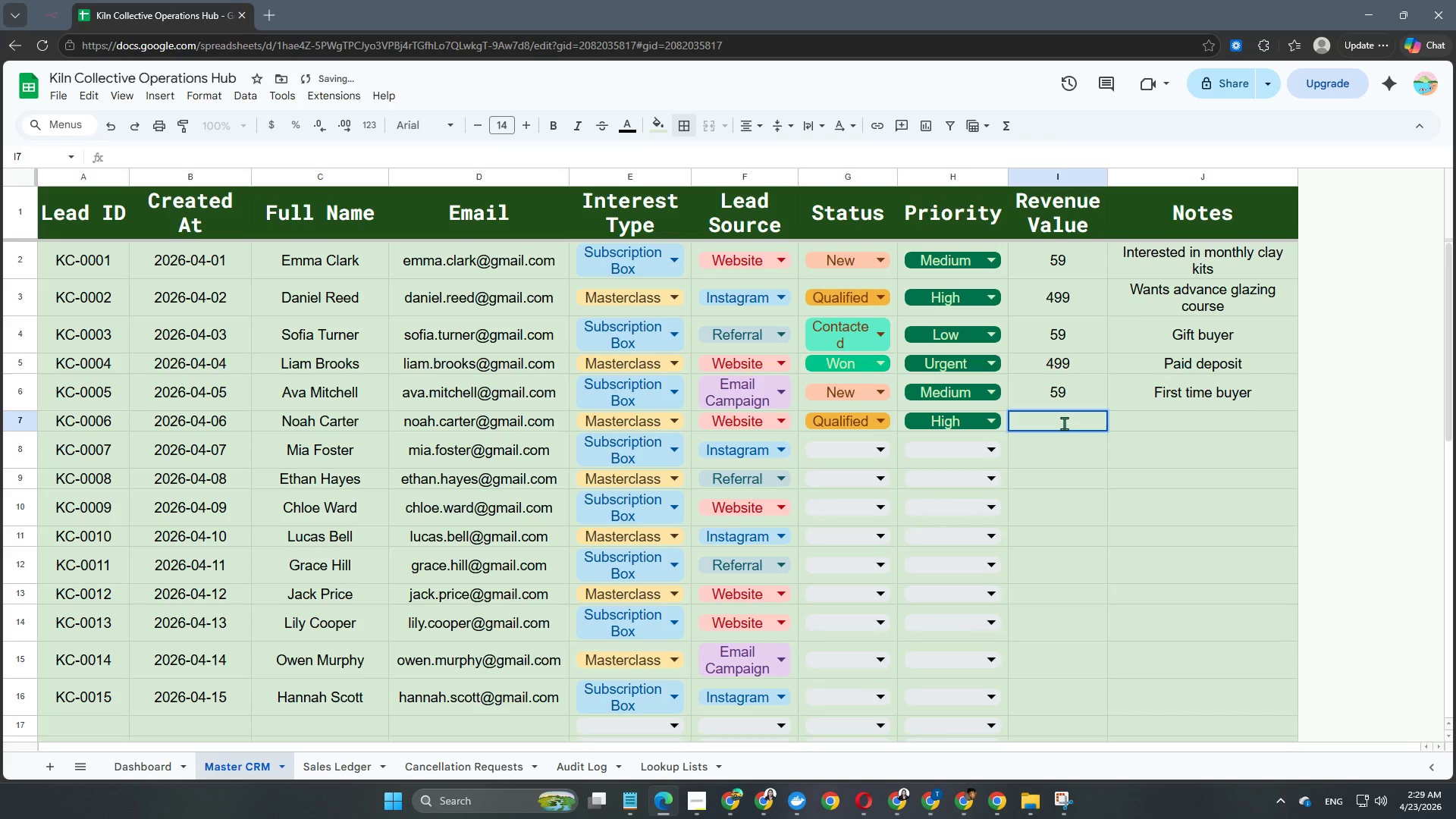 
key(Numpad4)
 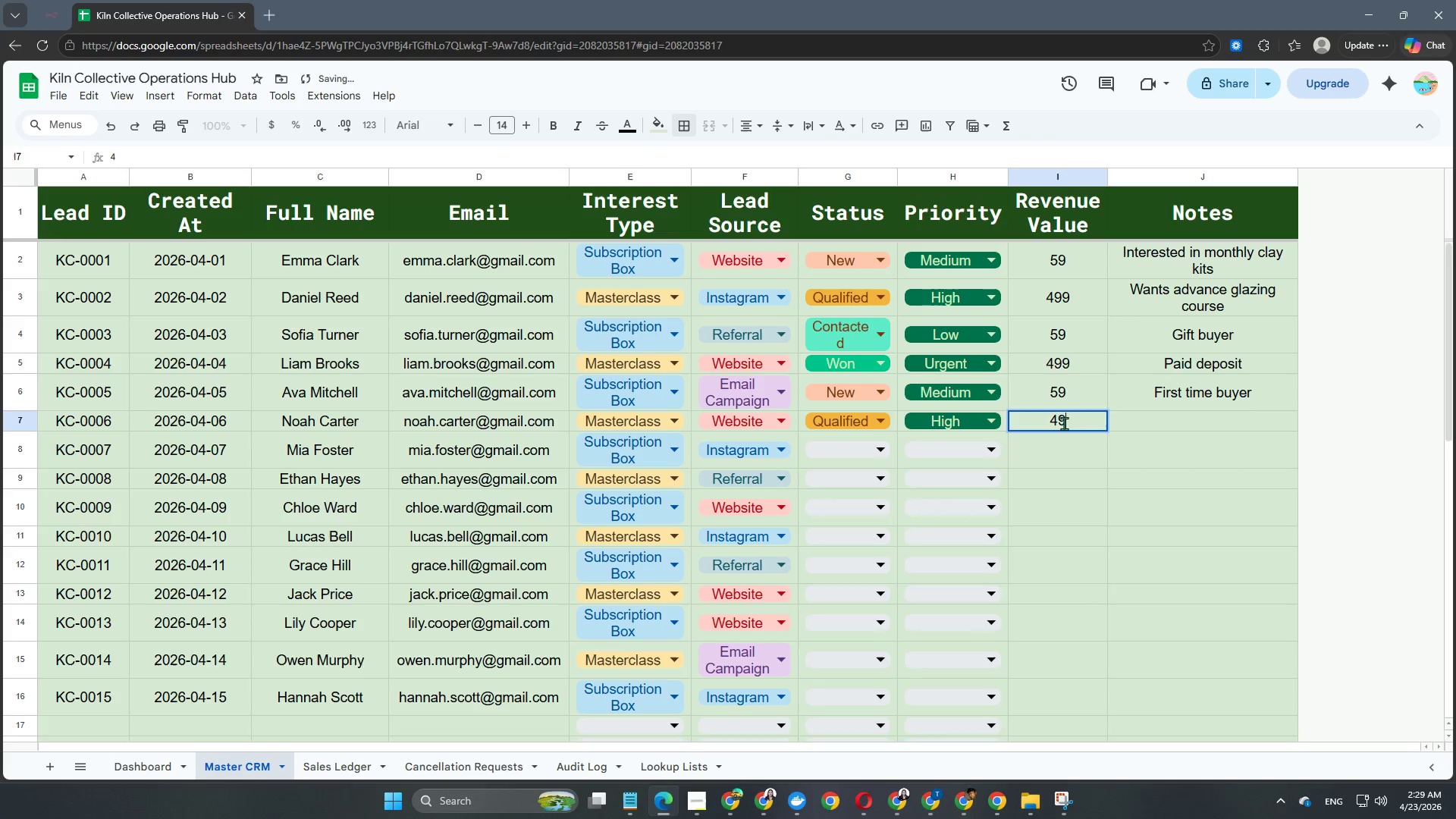 
key(Numpad9)
 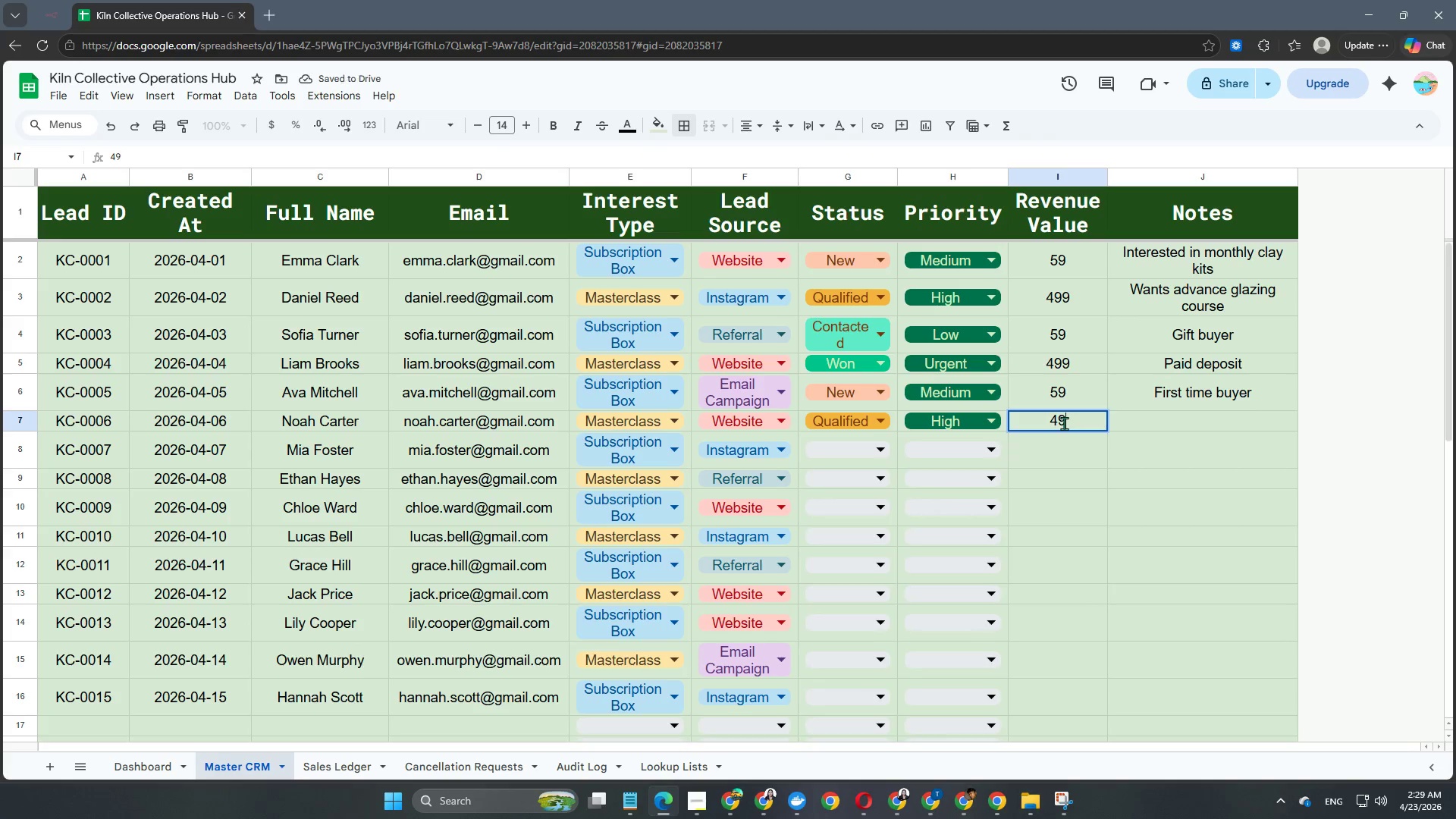 
key(Numpad9)
 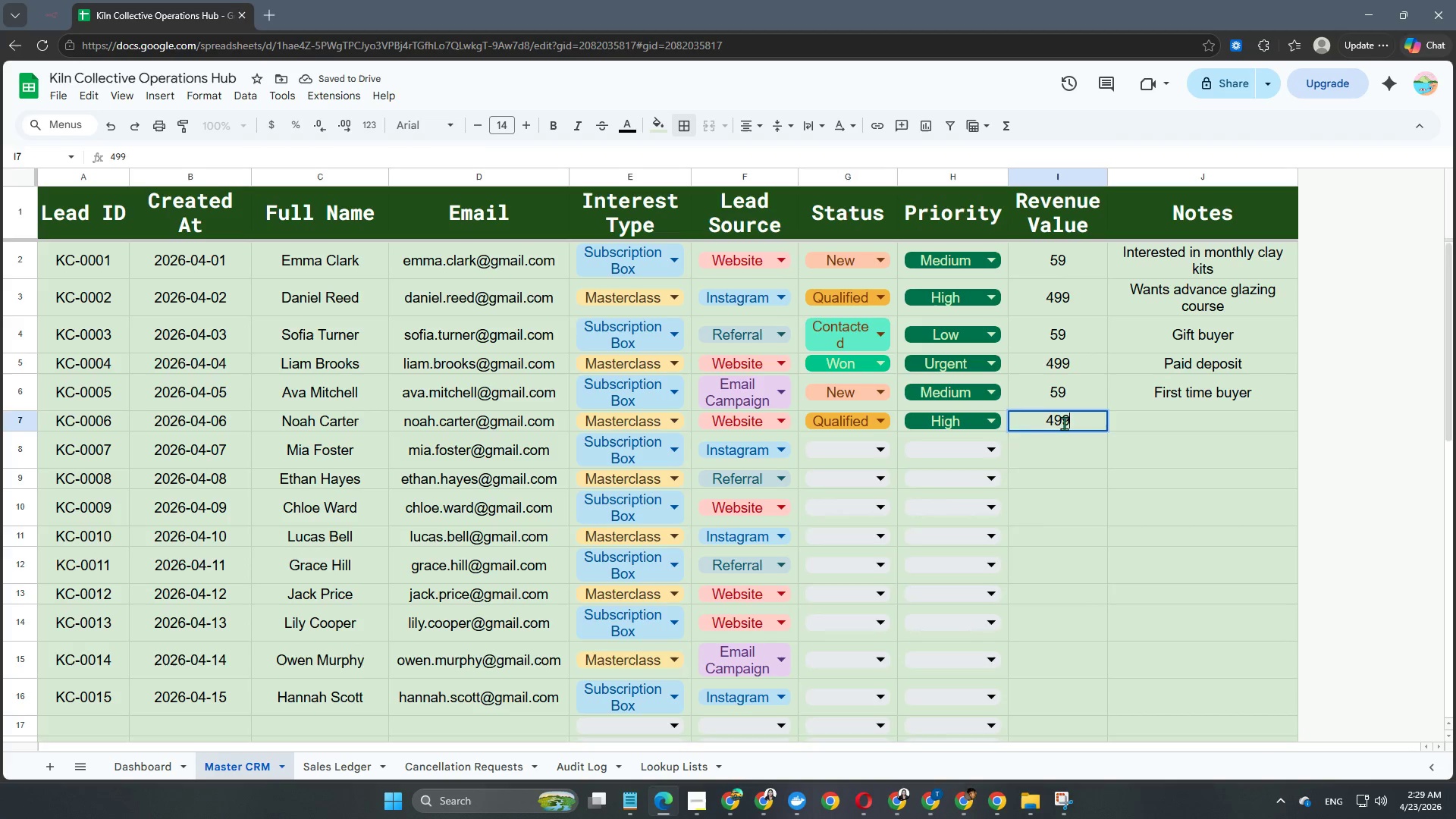 
key(NumpadEnter)
 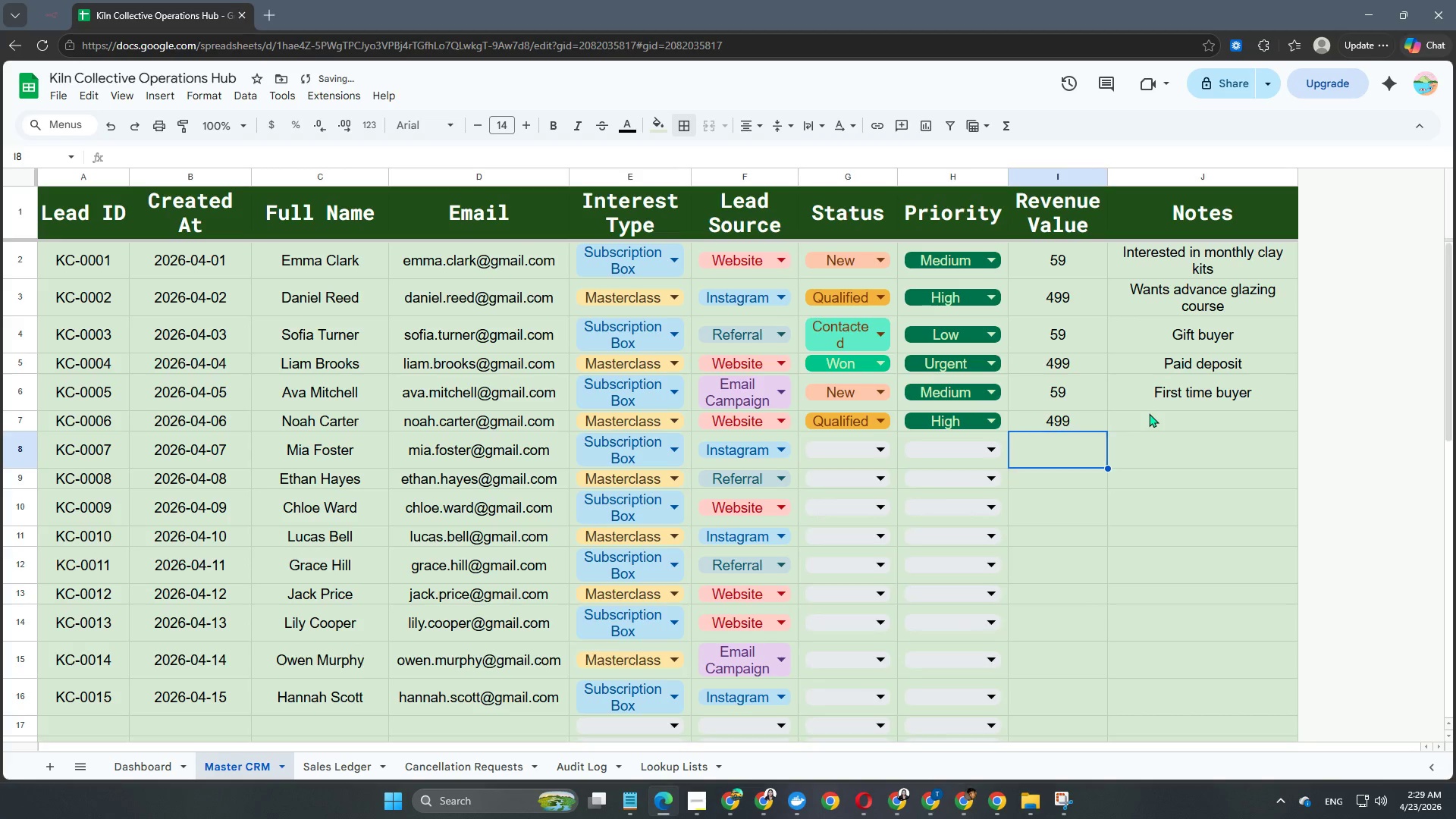 
double_click([1149, 413])
 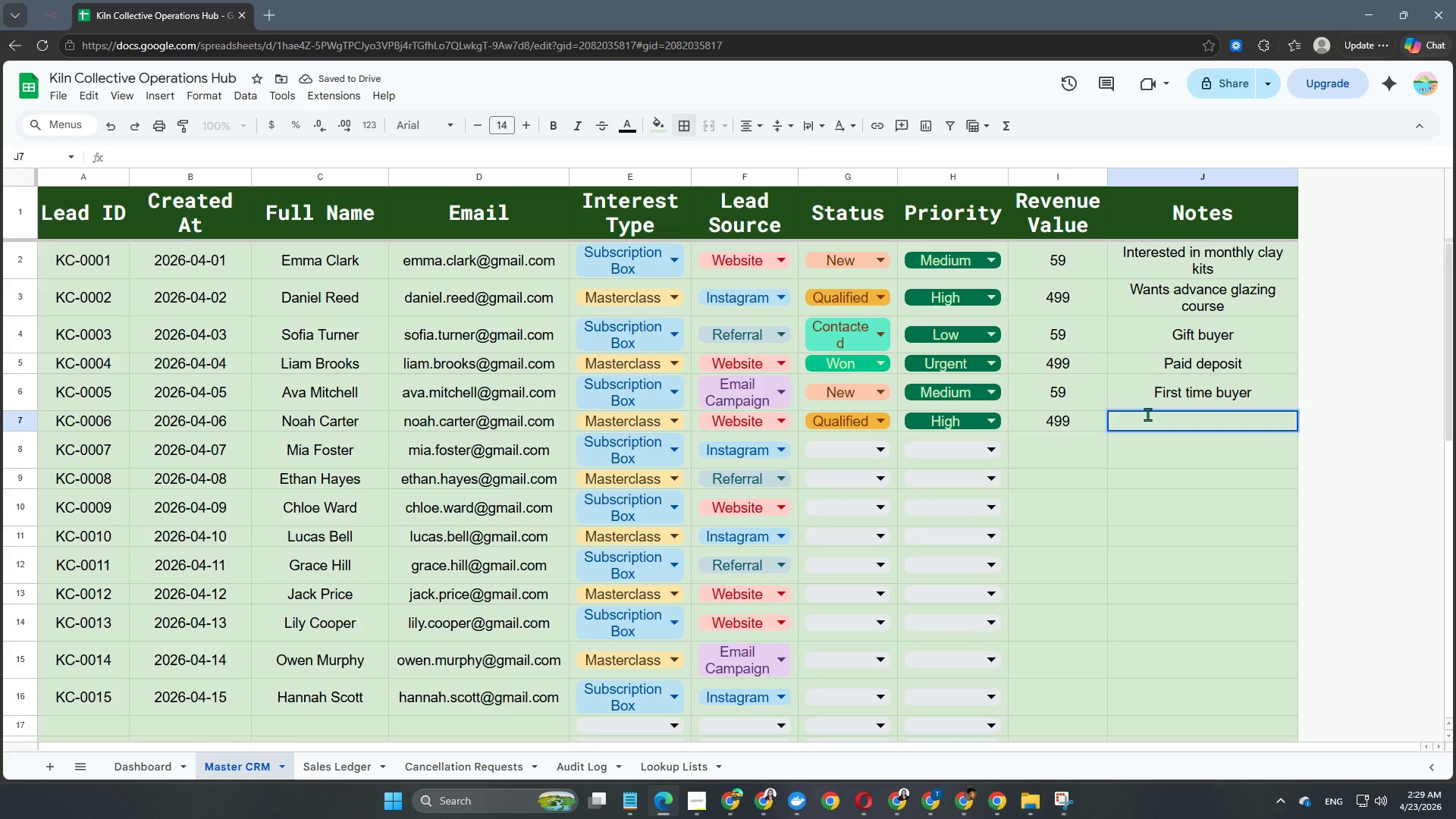 
type(Corporate team class)
 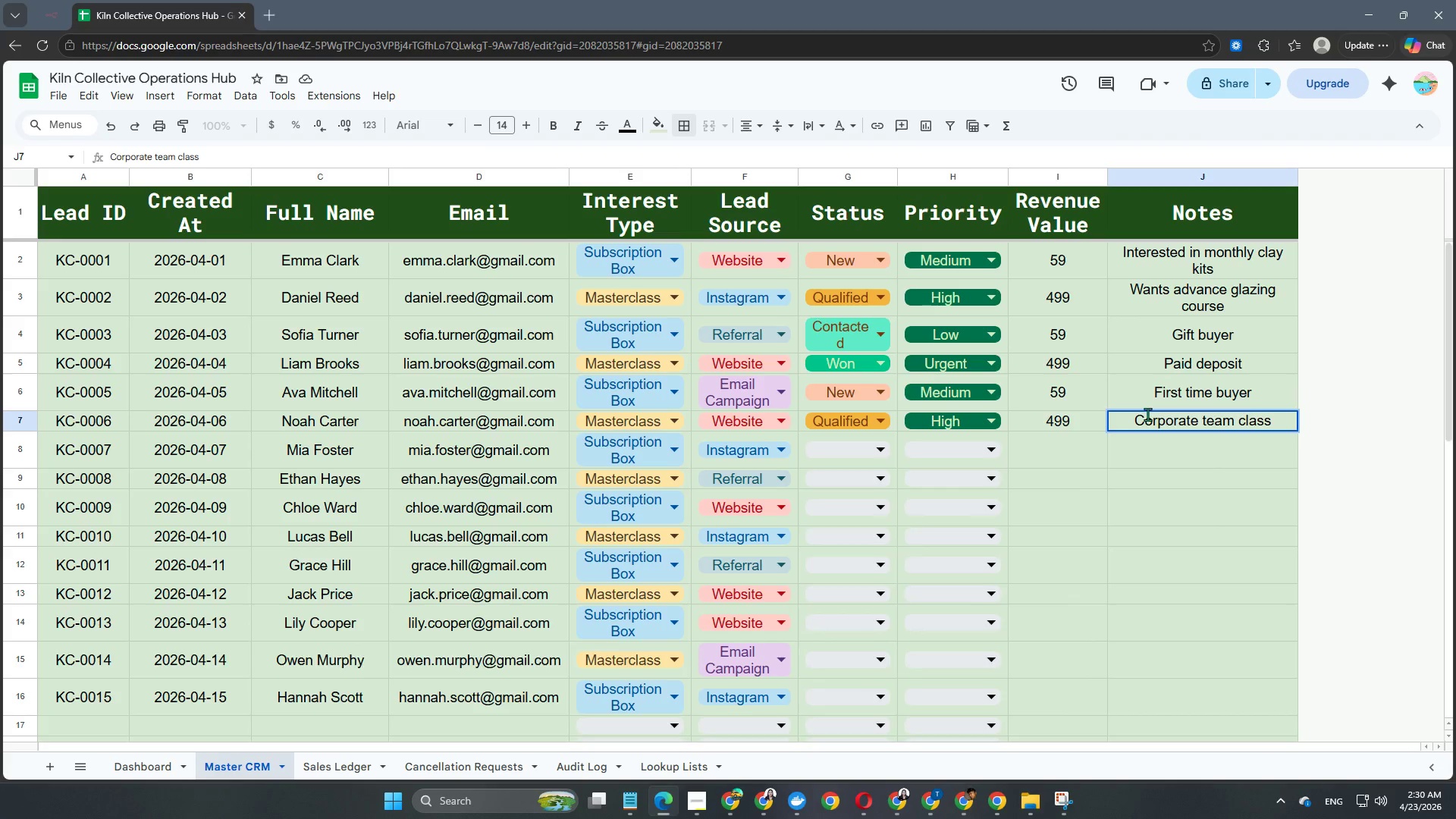 
key(Enter)
 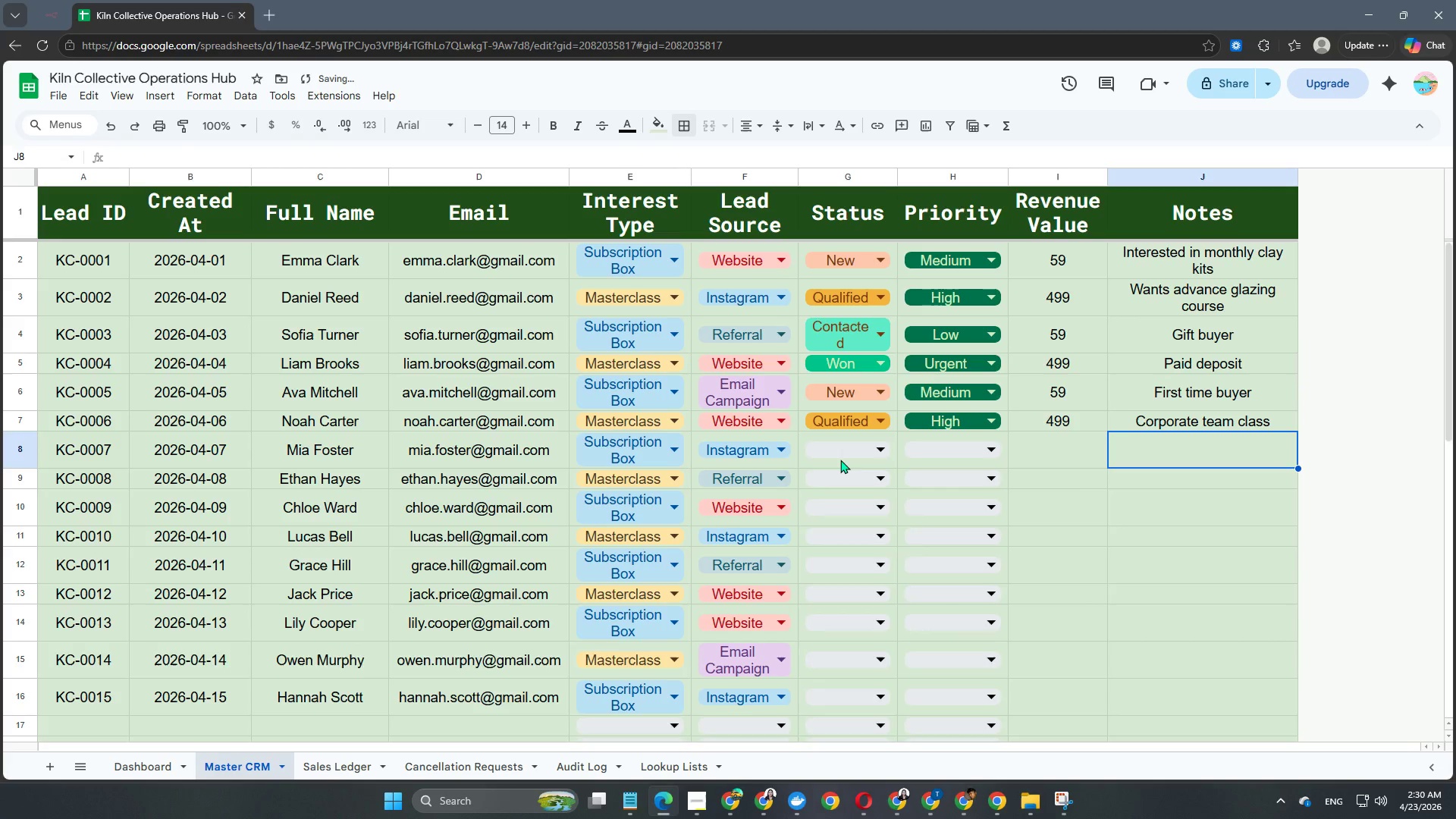 
left_click([841, 453])
 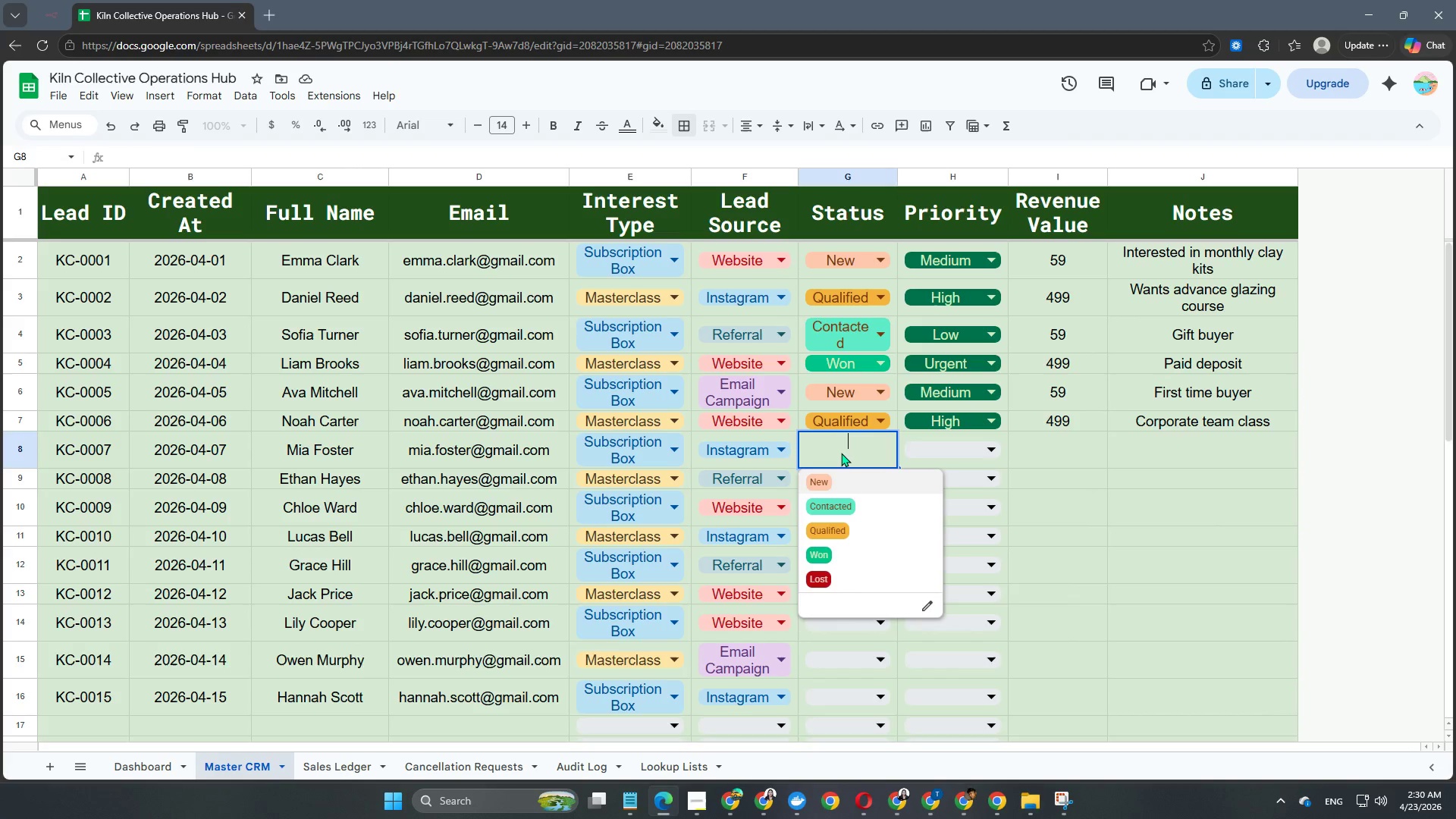 
wait(9.5)
 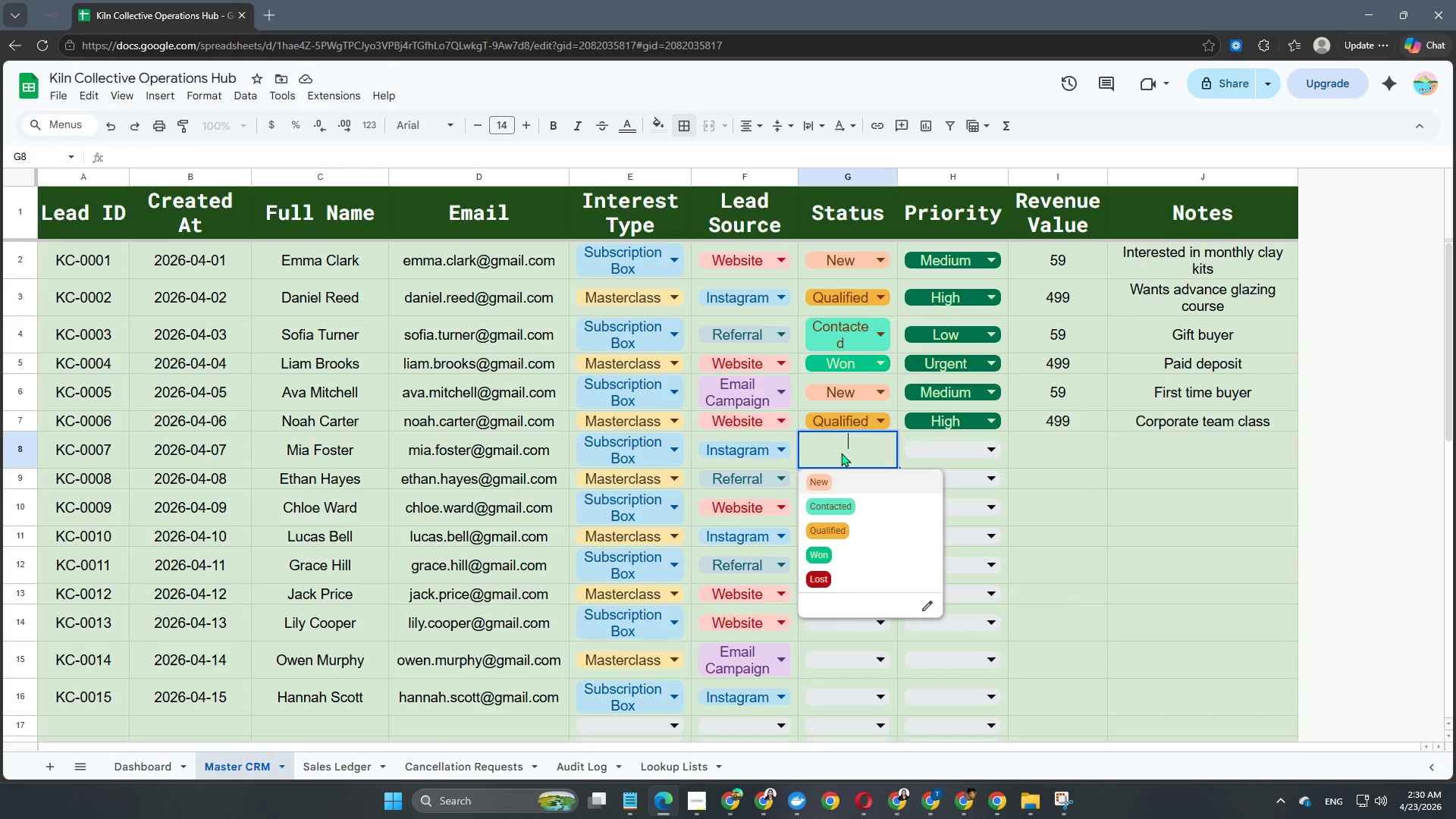 
left_click([822, 510])
 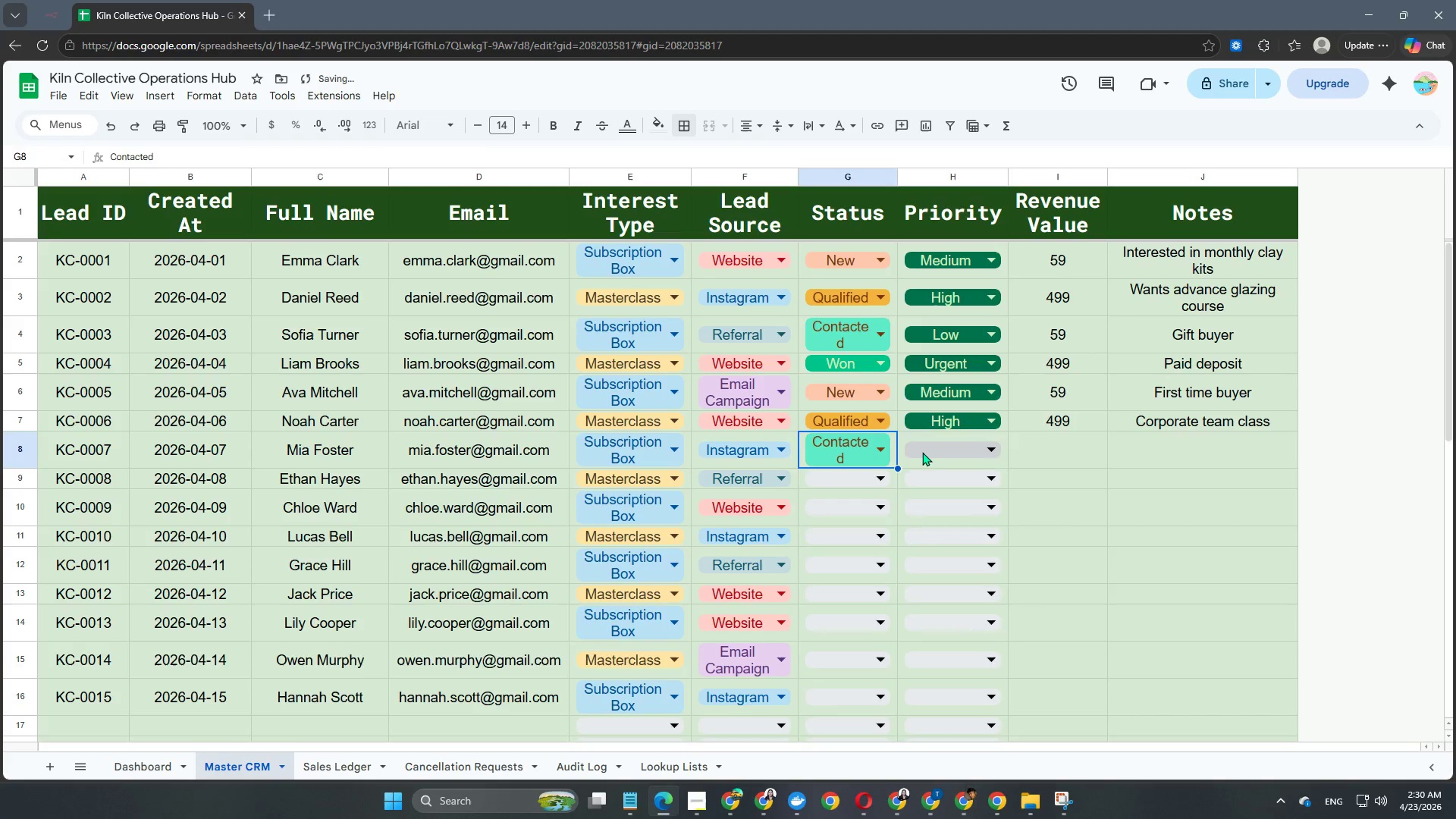 
left_click([924, 452])
 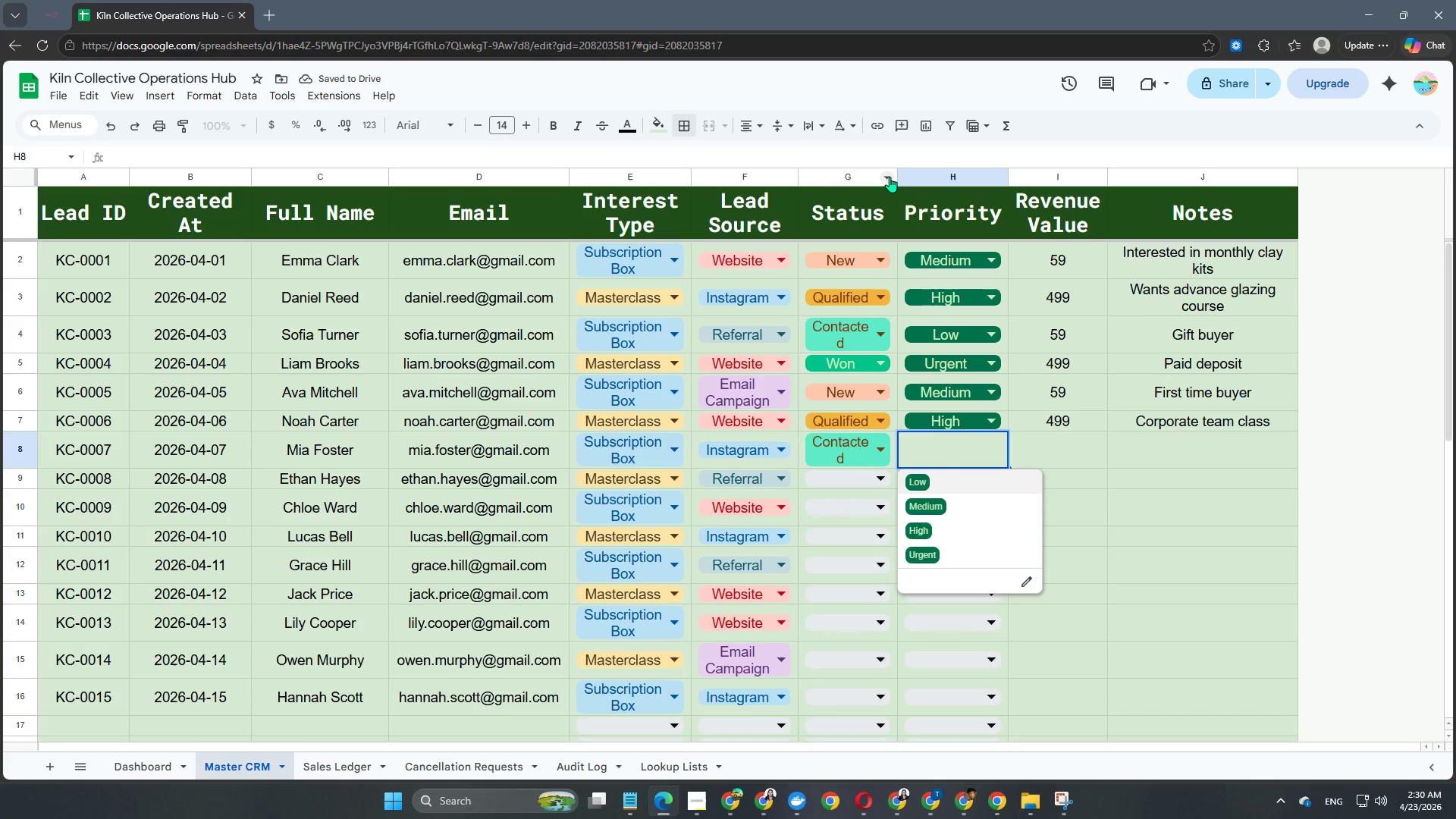 
left_click_drag(start_coordinate=[897, 173], to_coordinate=[918, 166])
 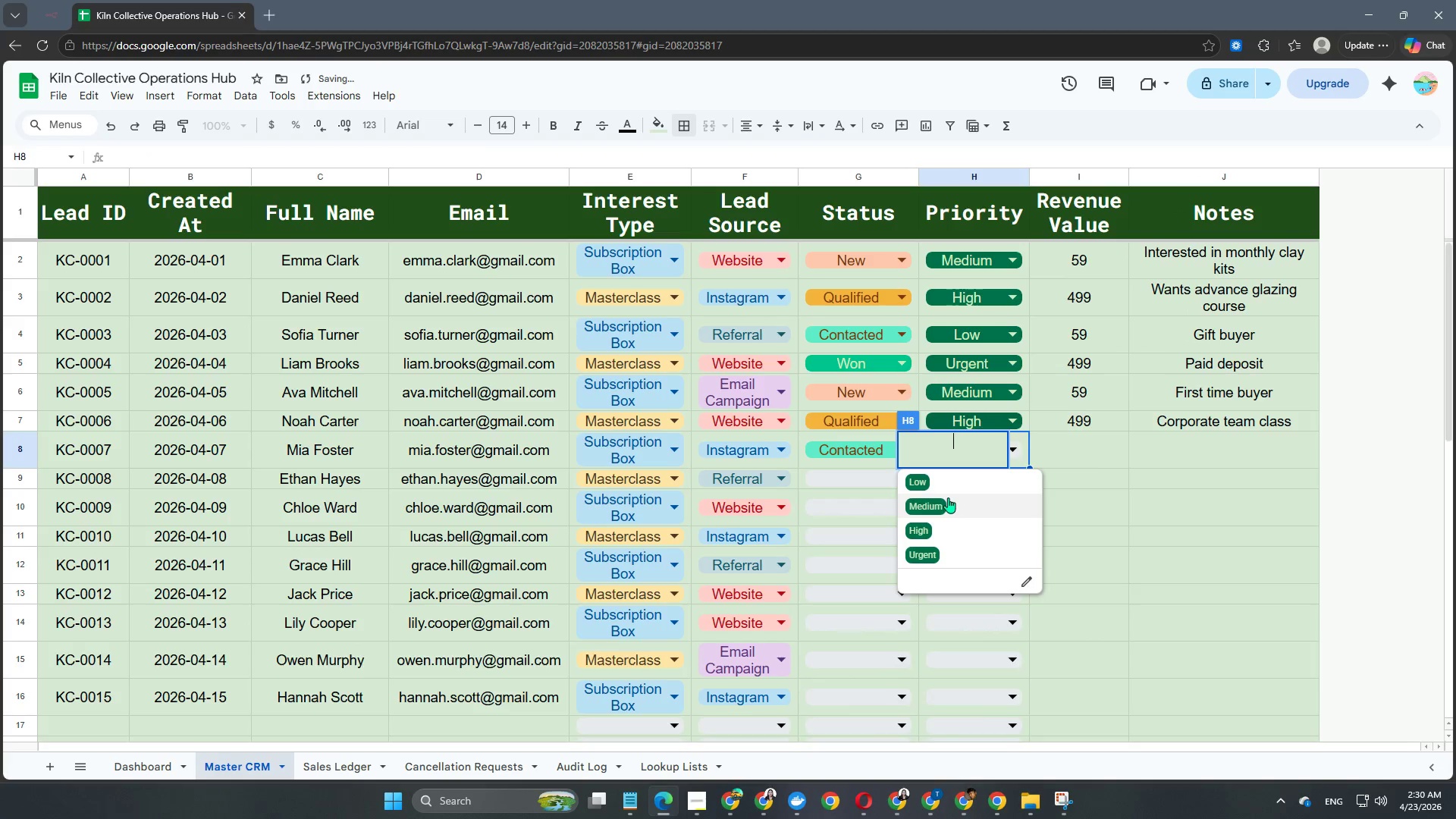 
left_click([945, 482])
 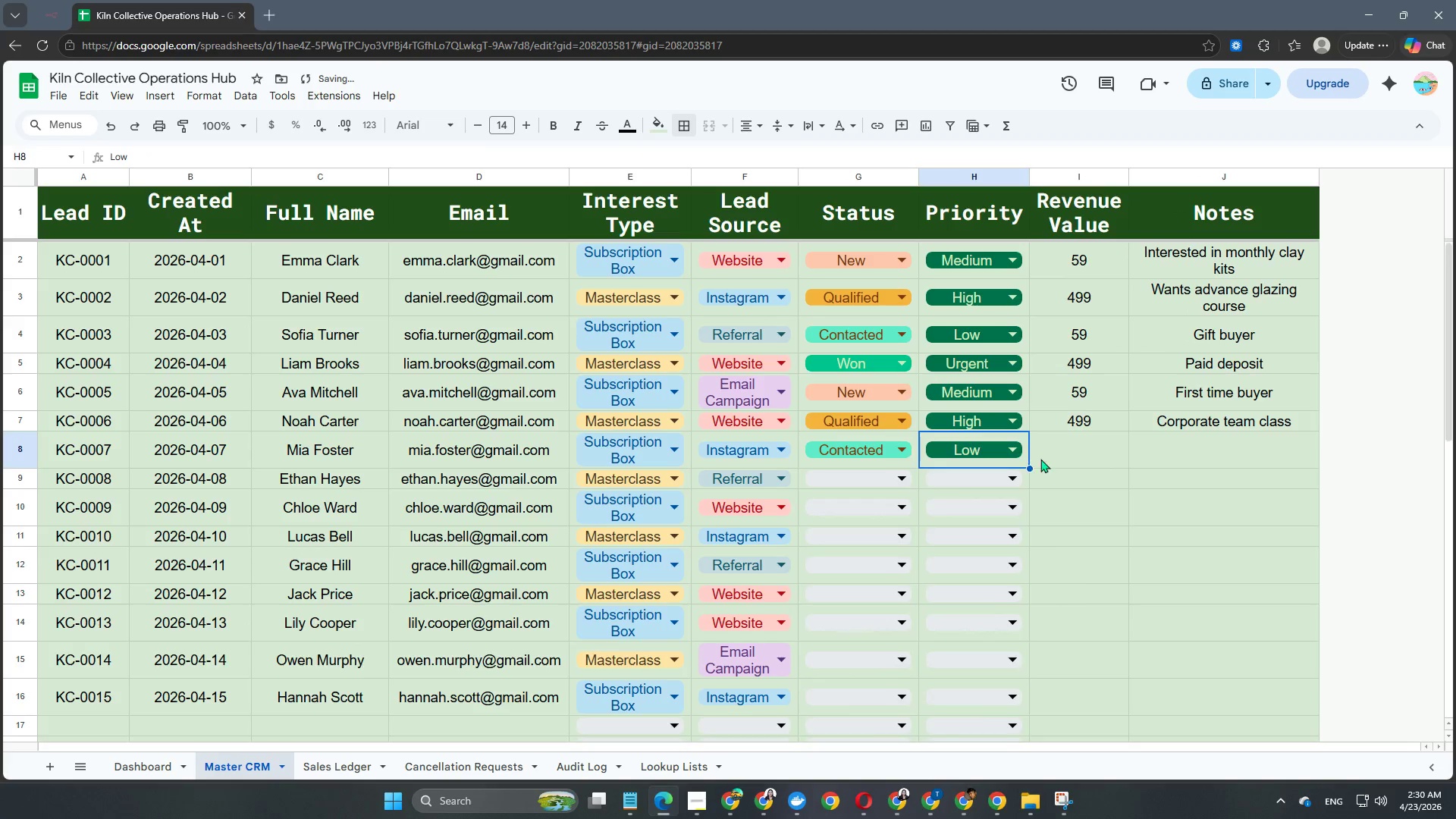 
left_click([1057, 446])
 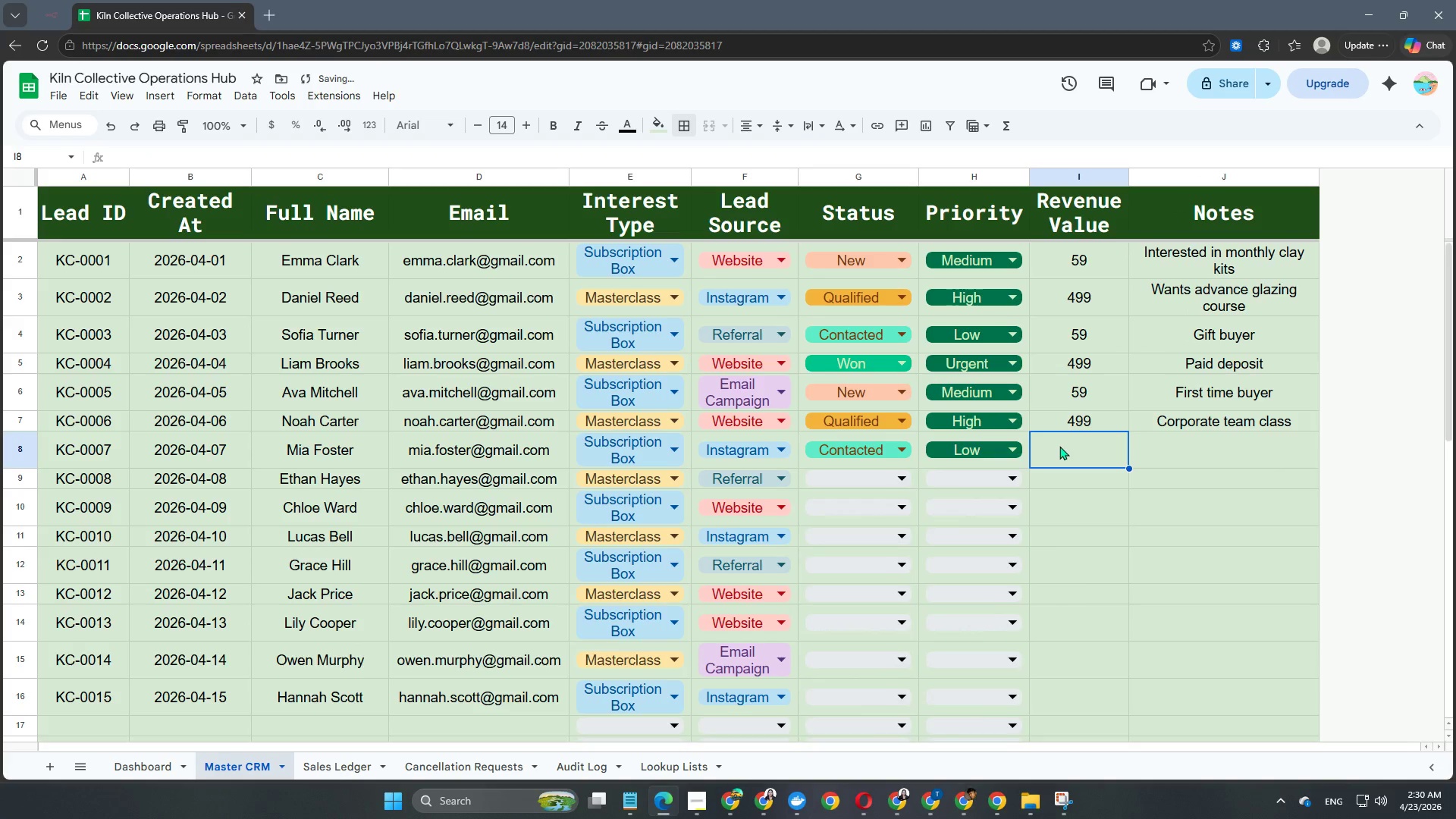 
double_click([1059, 446])
 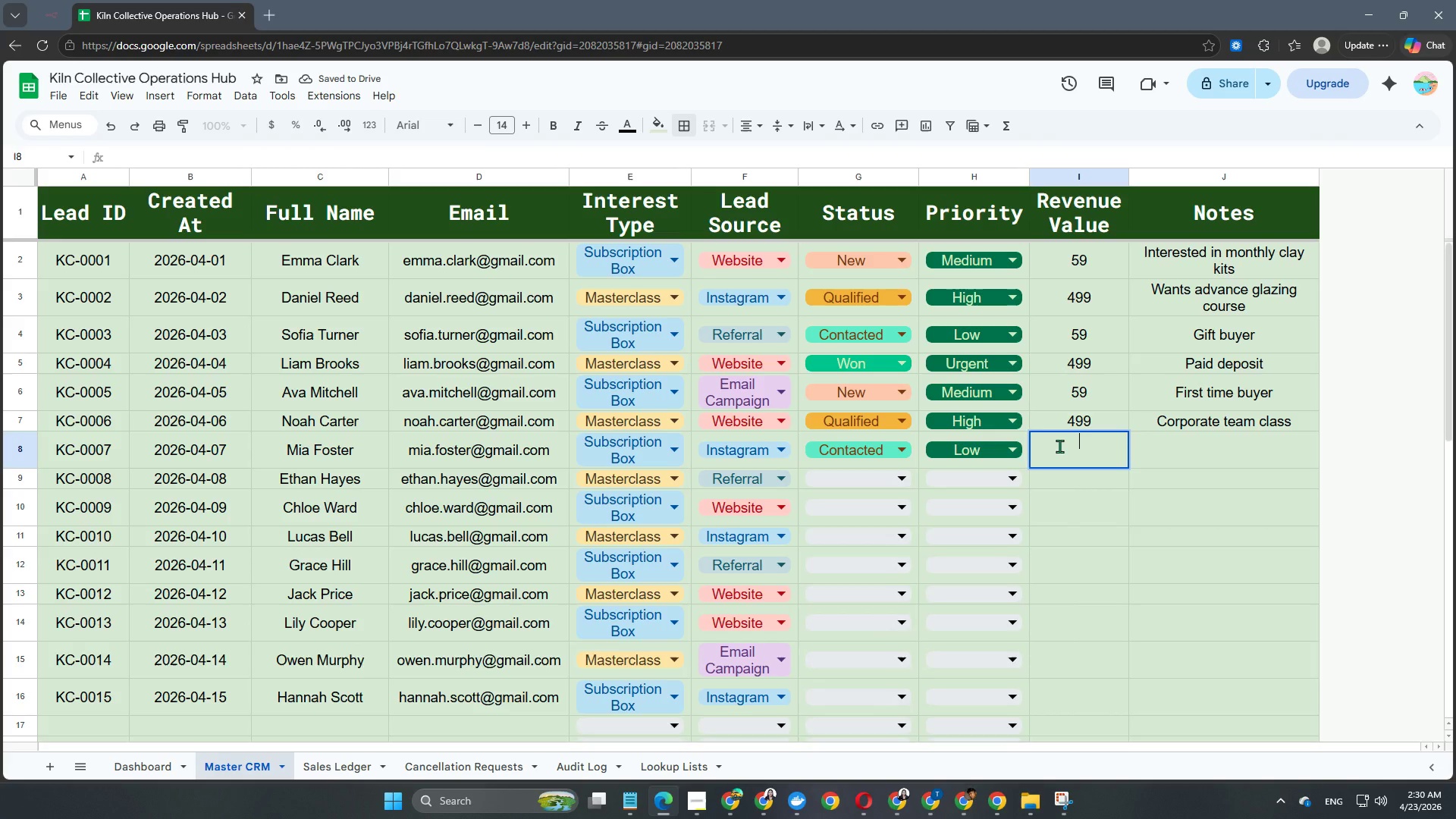 
key(Numpad5)
 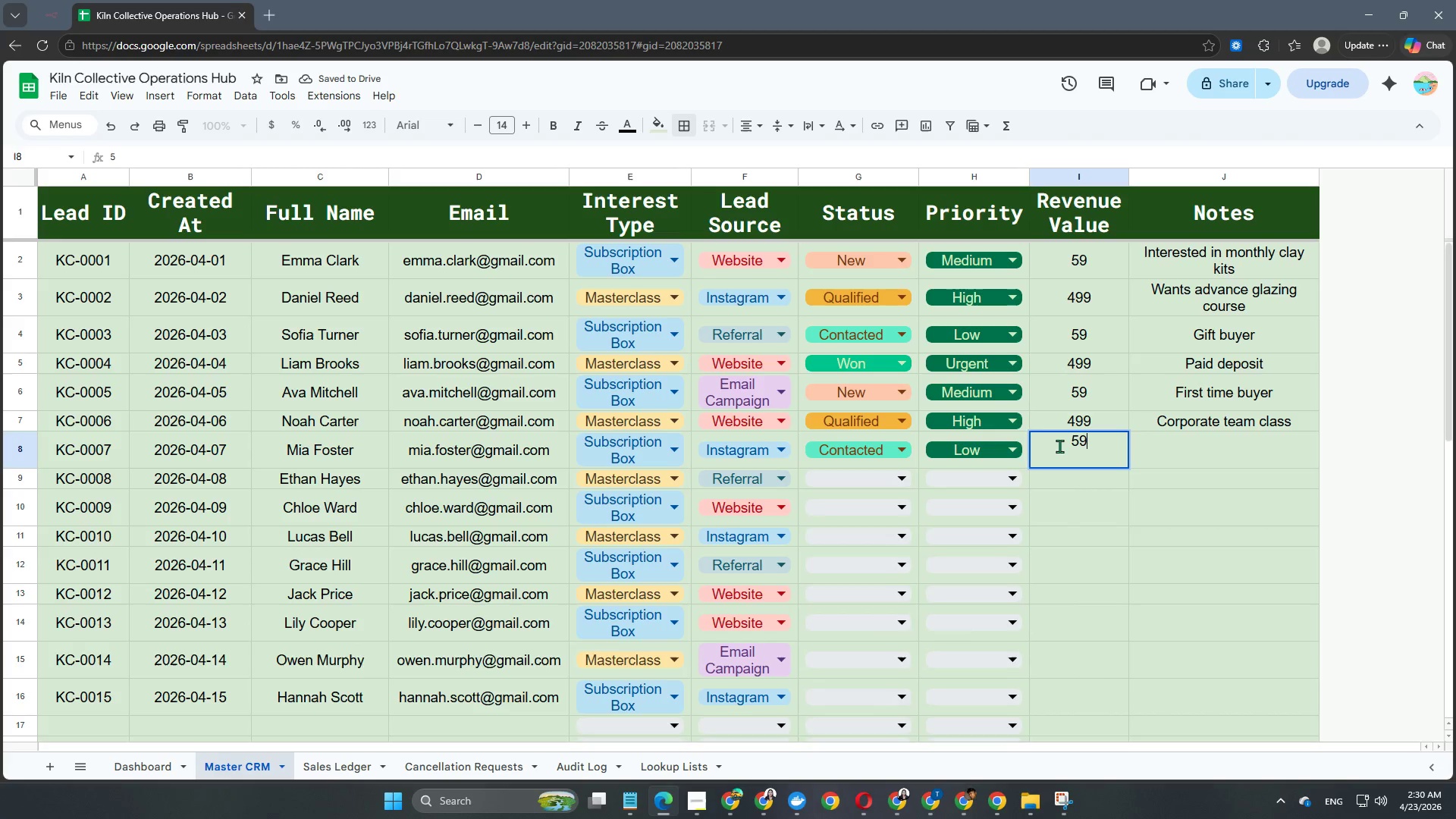 
key(Numpad9)
 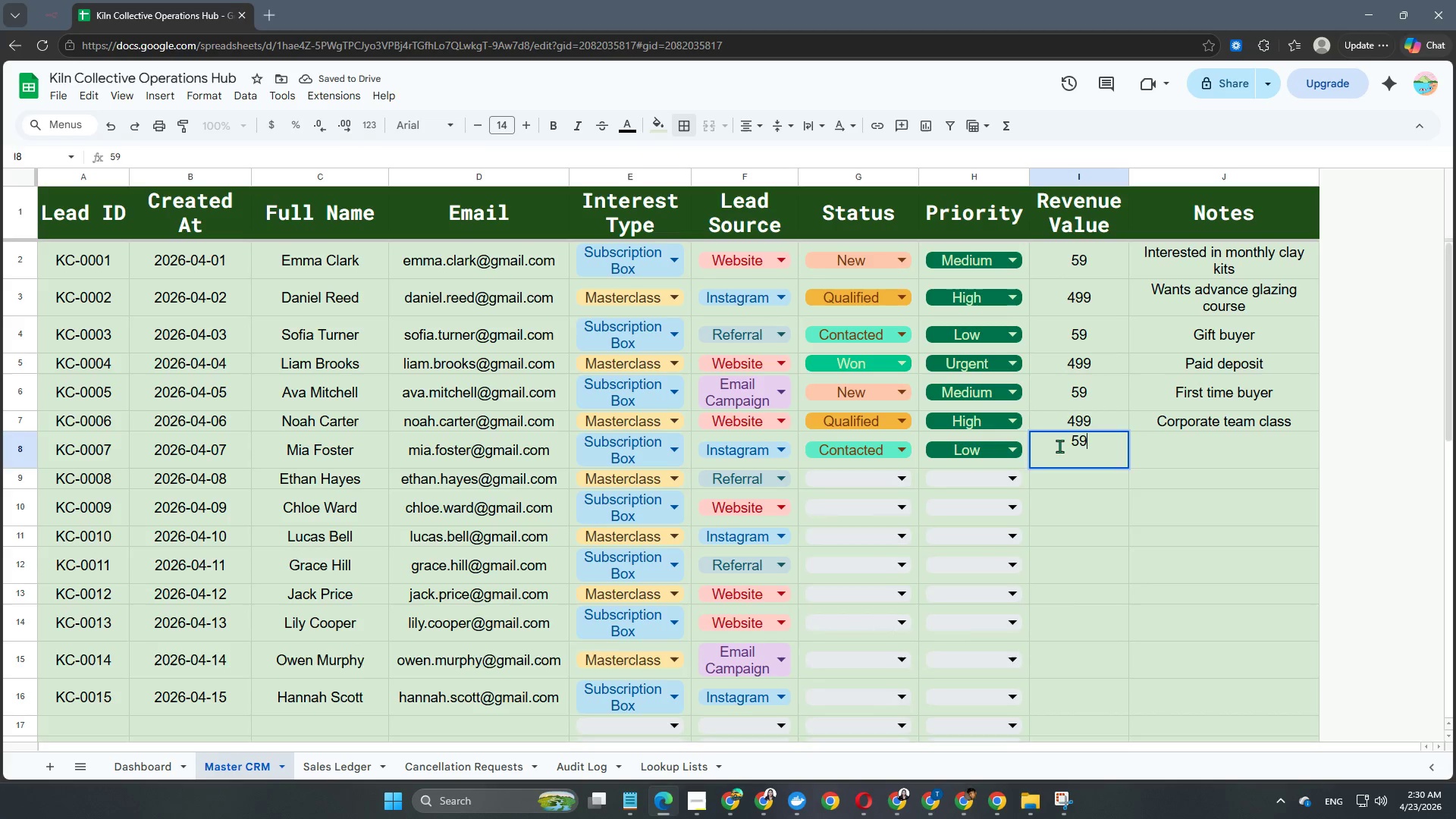 
key(NumpadEnter)
 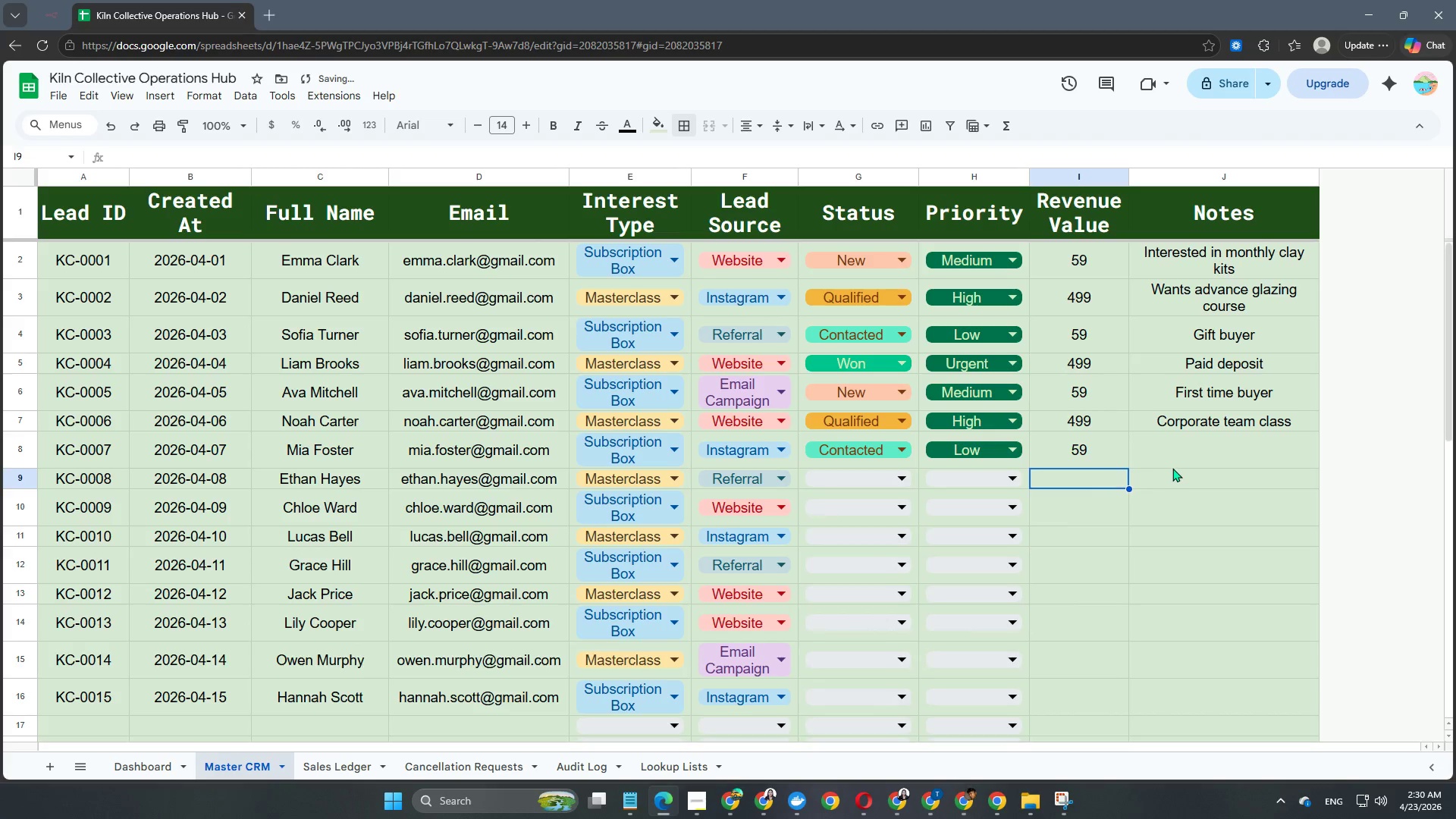 
double_click([1202, 448])
 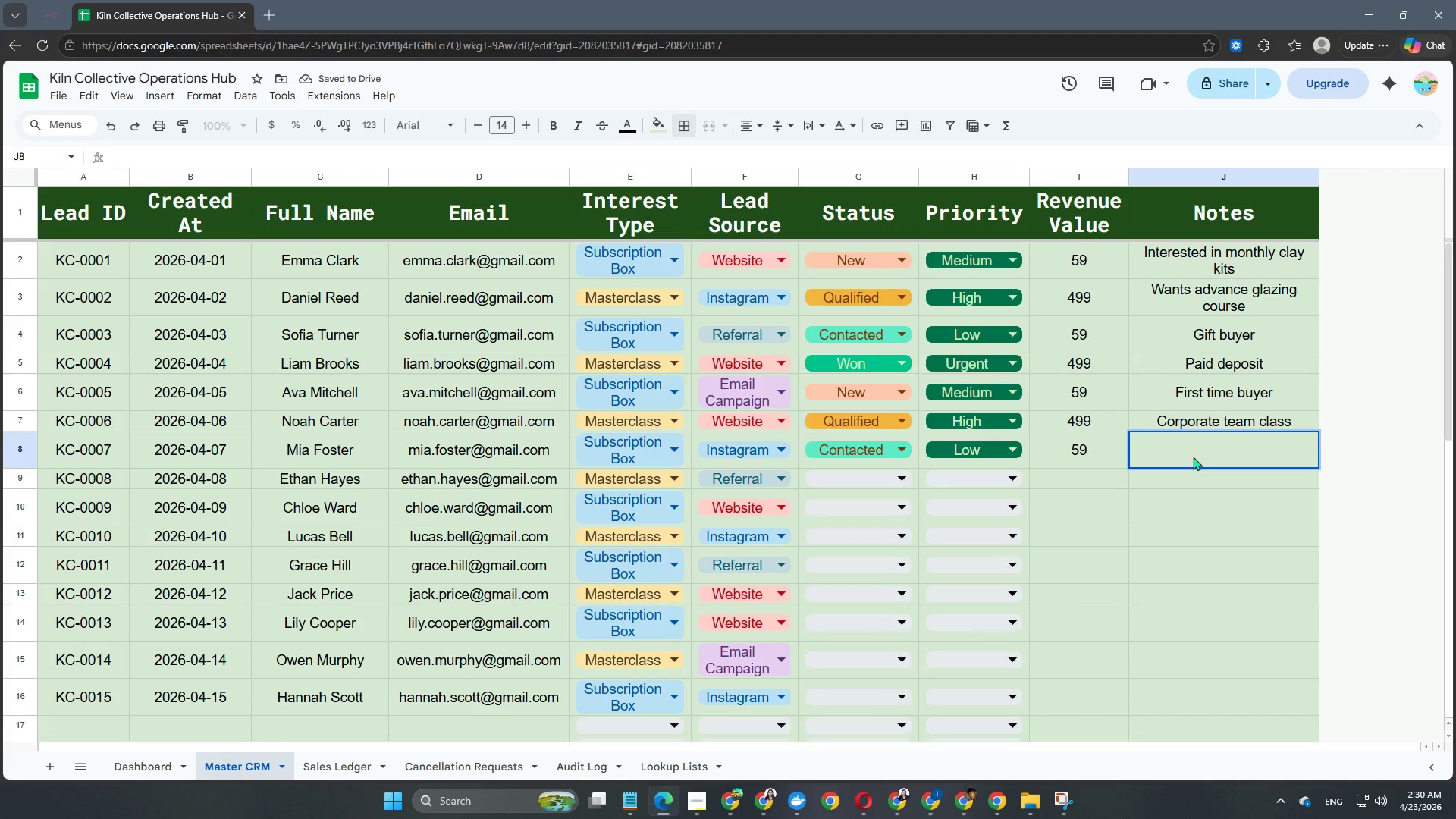 
hold_key(key=ShiftRight, duration=0.62)
 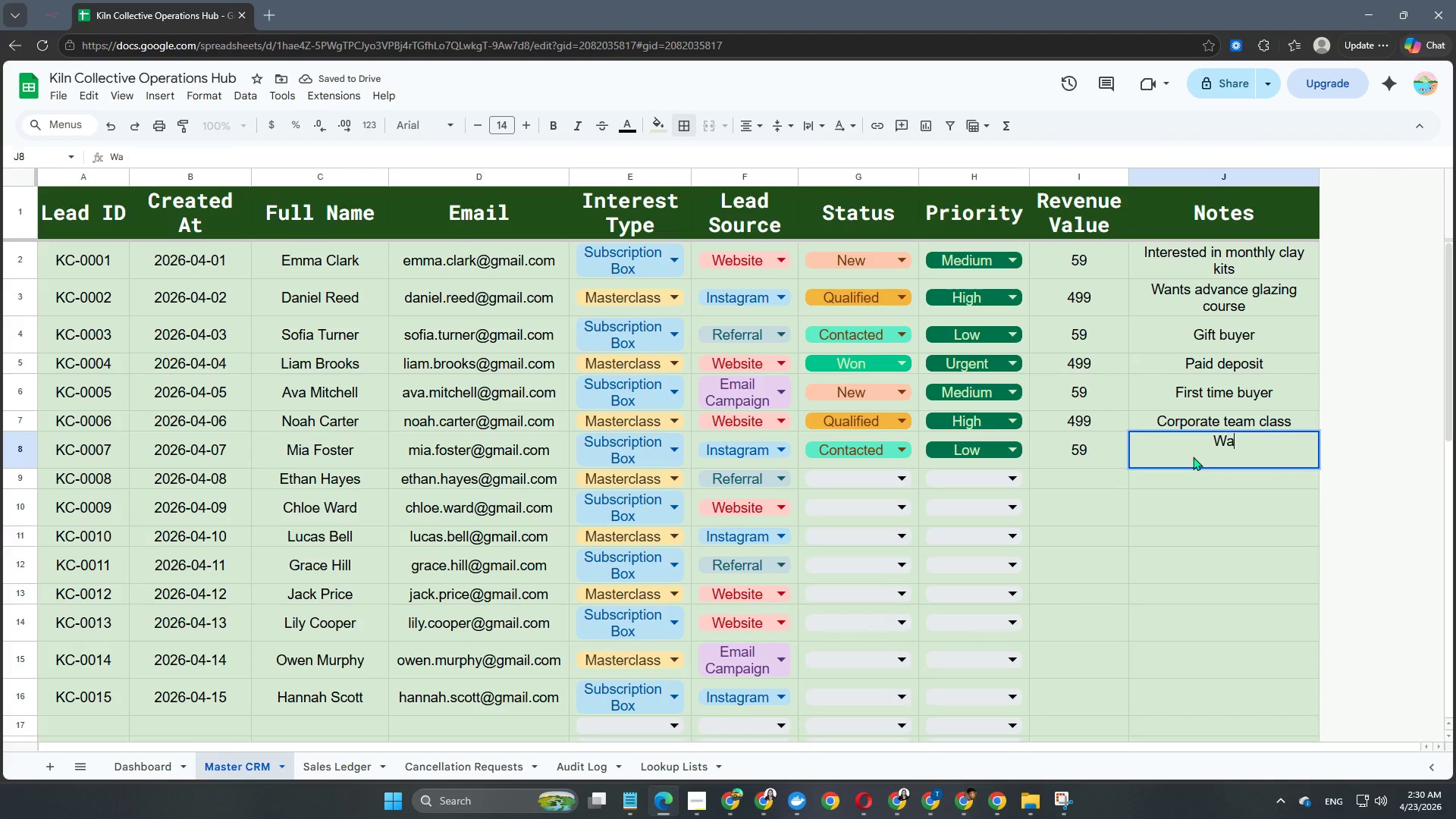 
hold_key(key=W, duration=0.34)
 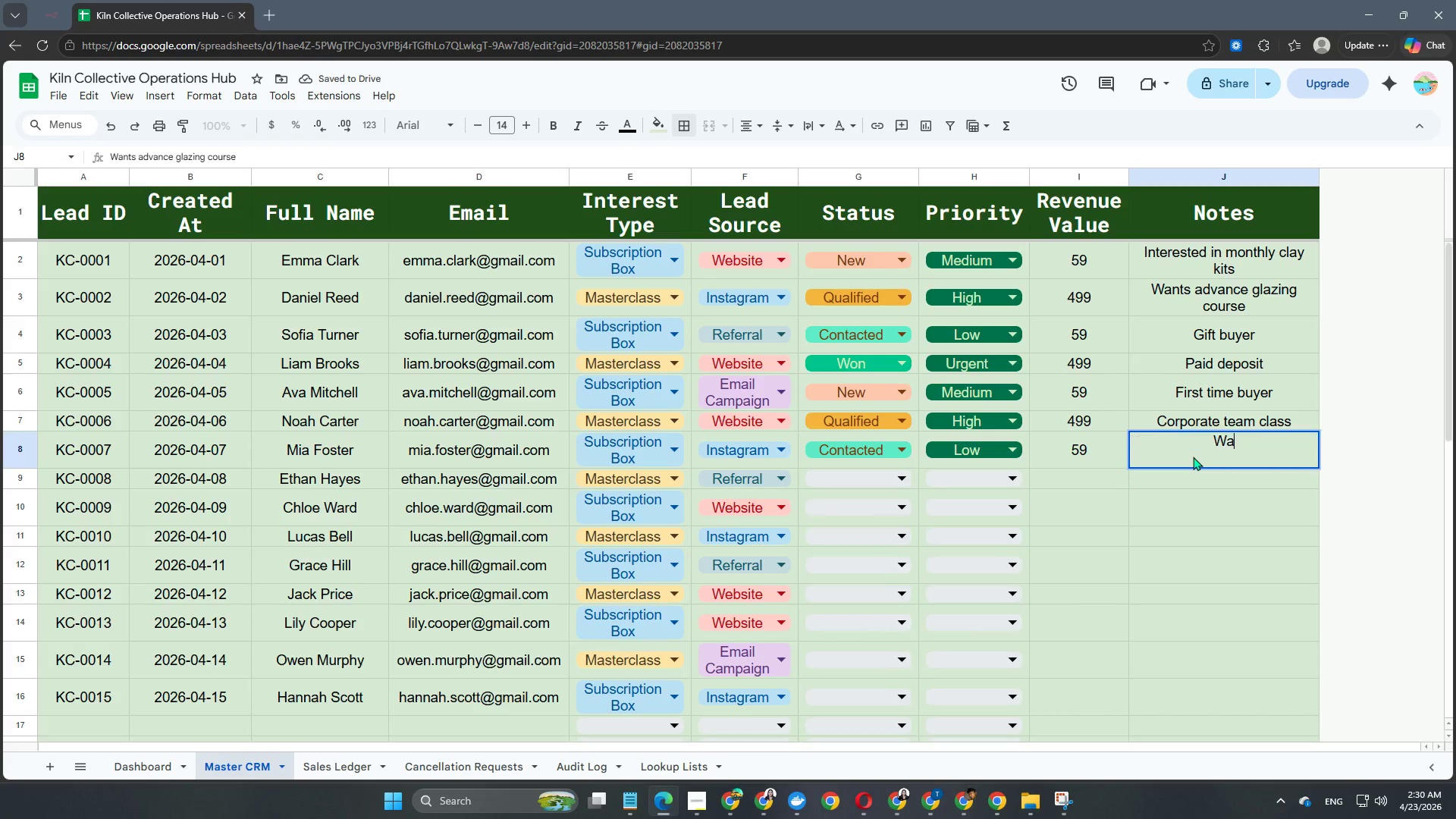 
type(ants trial box)
 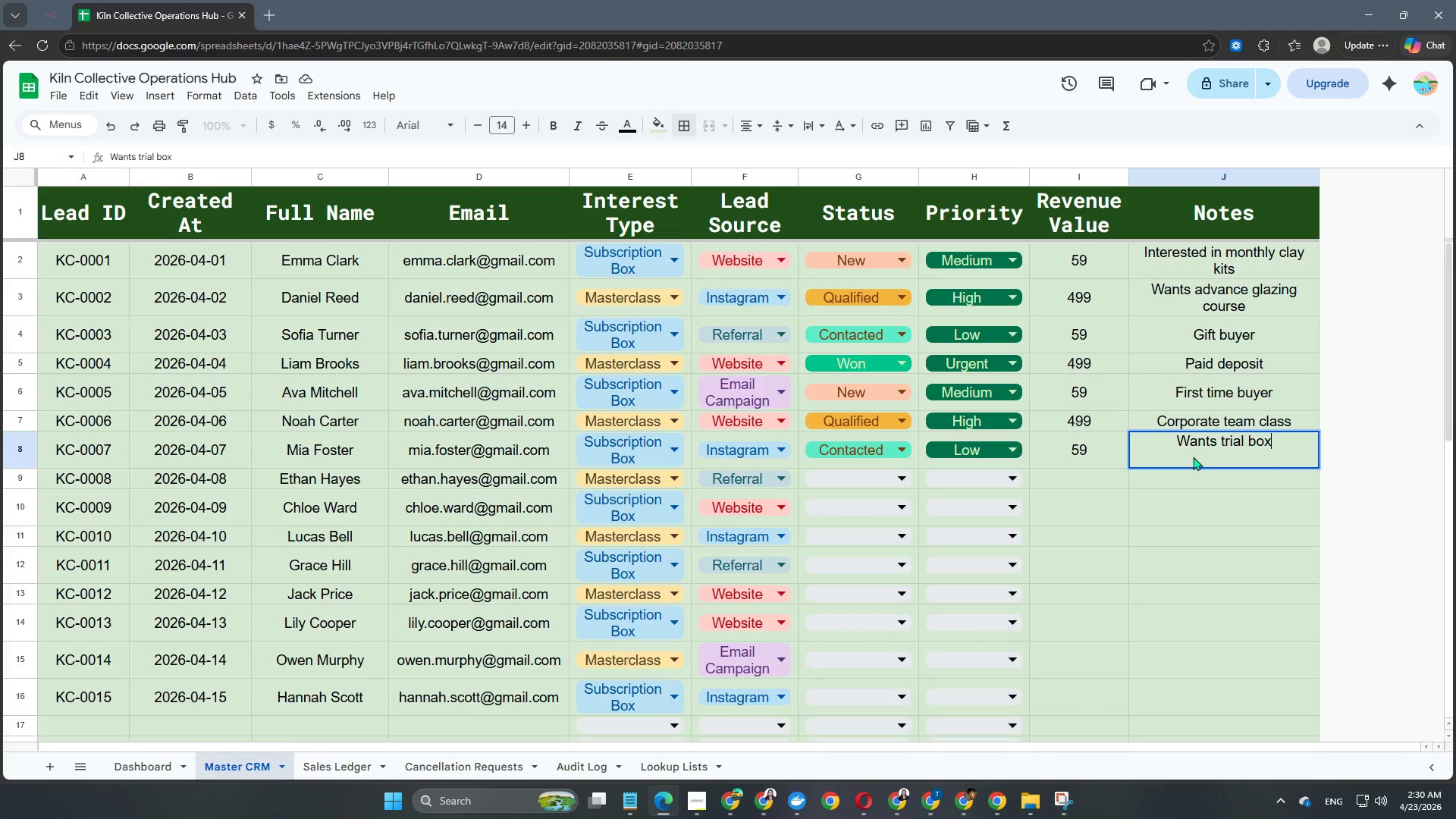 
key(Backslash)
 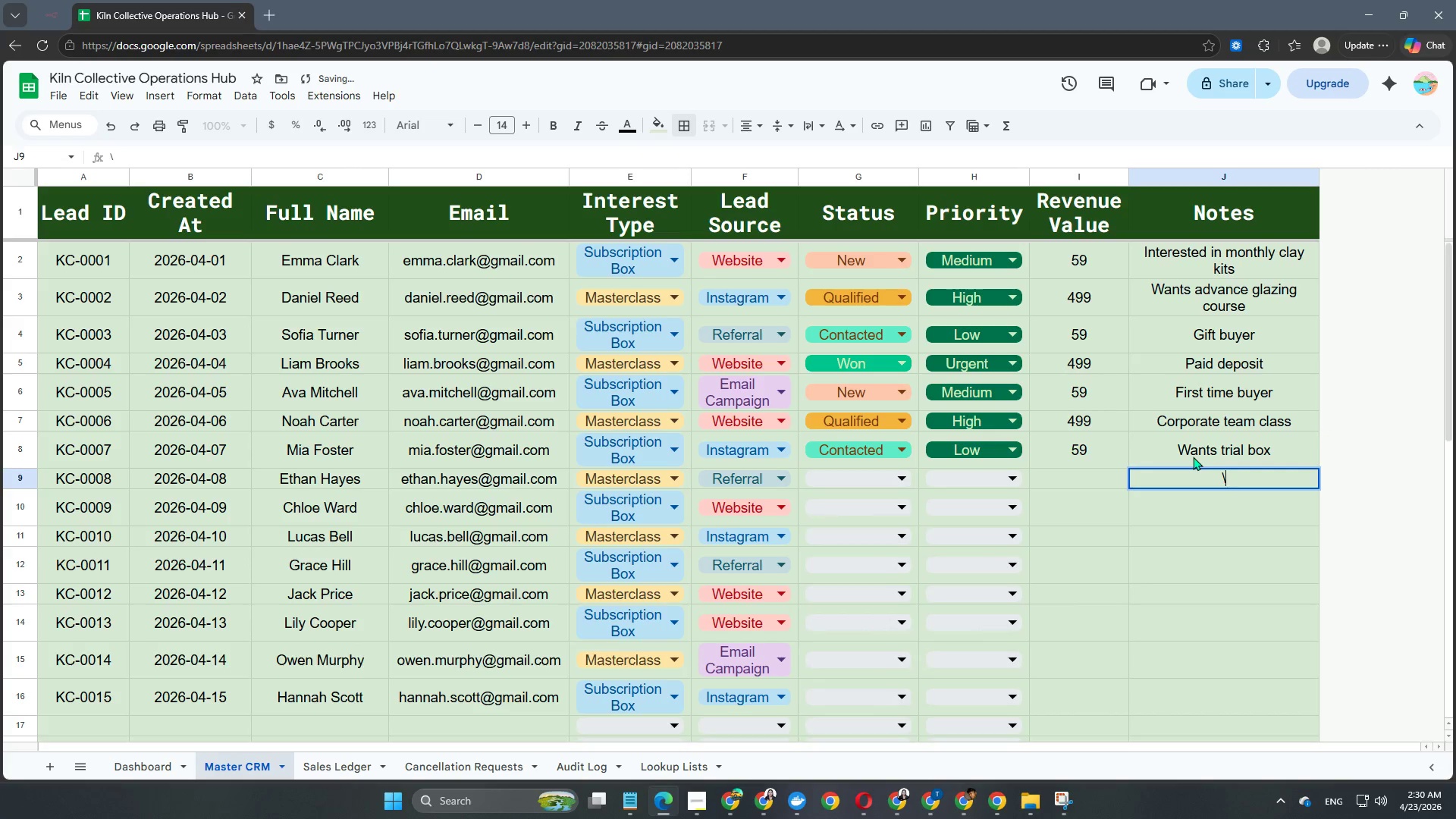 
key(Enter)
 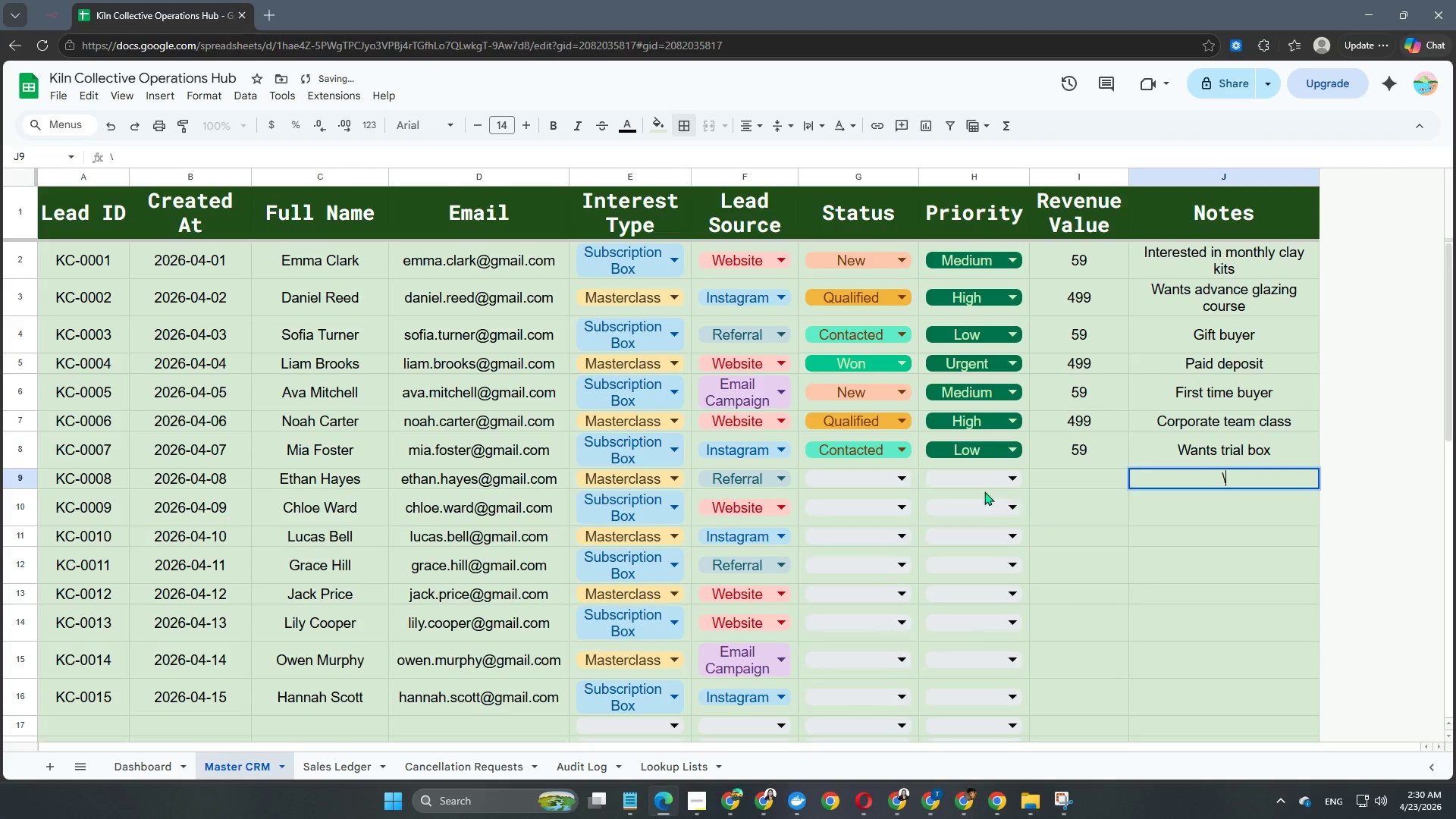 
mouse_move([864, 481])
 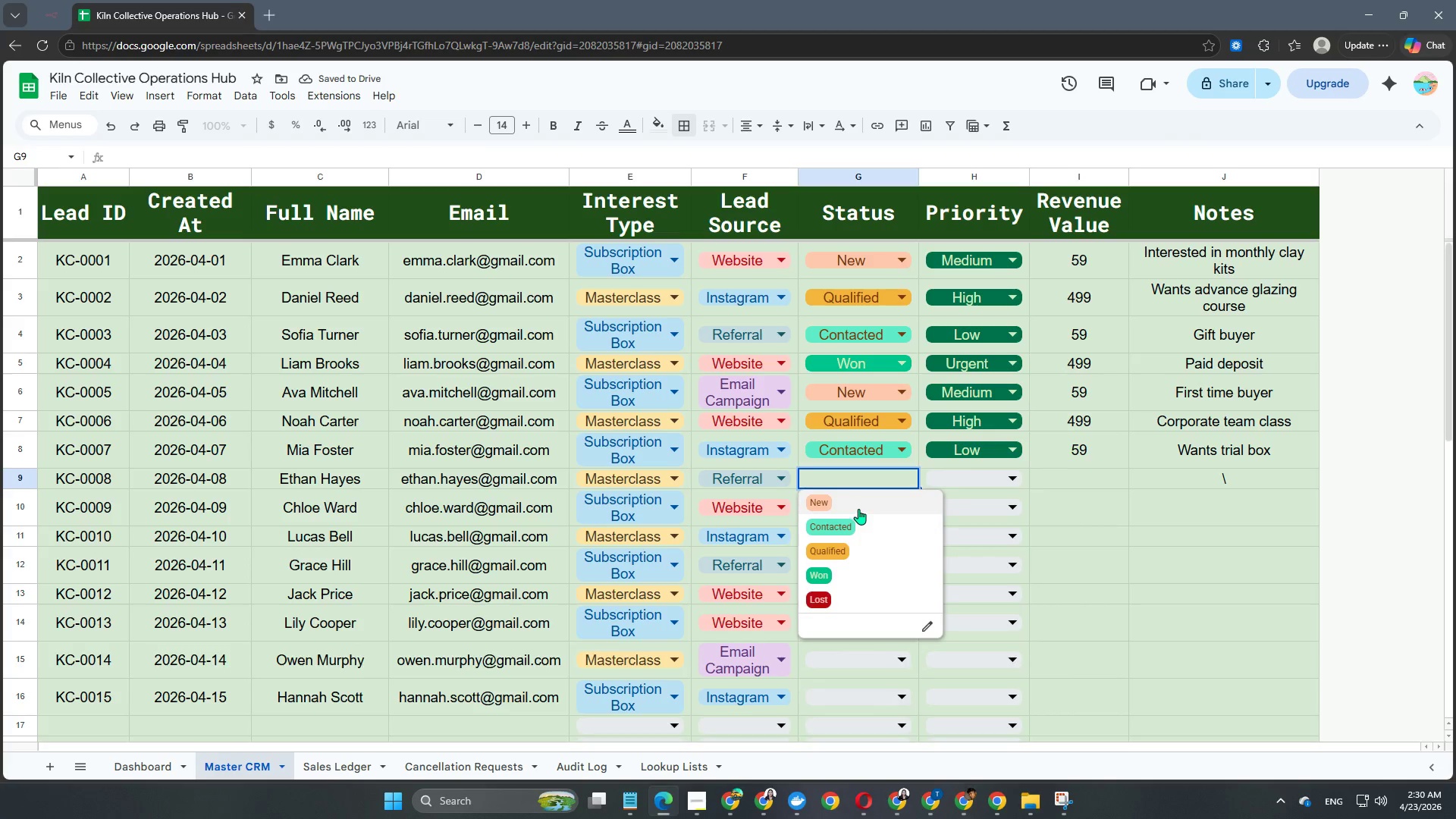 
left_click([858, 509])
 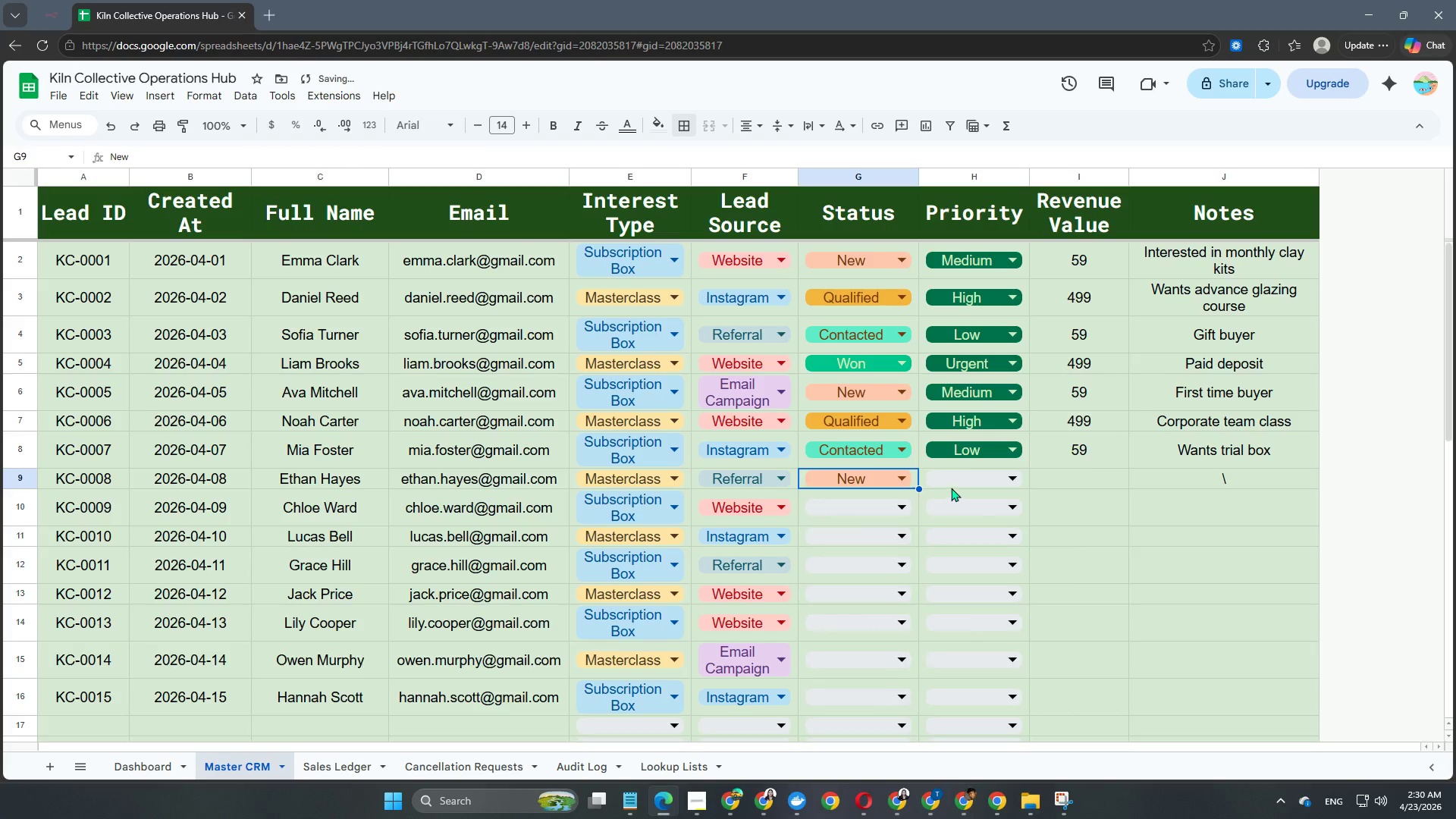 
left_click([962, 480])
 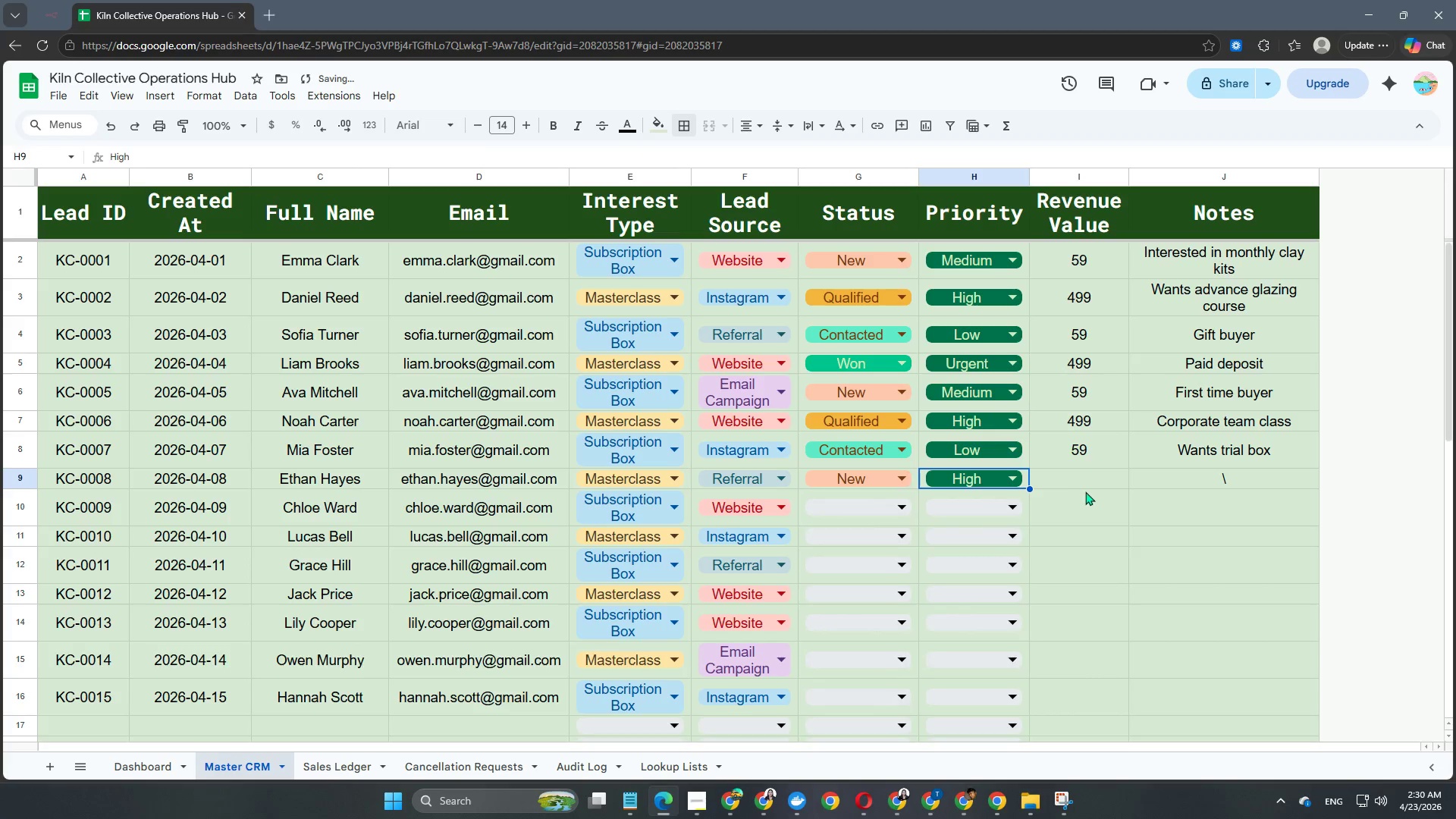 
double_click([1087, 484])
 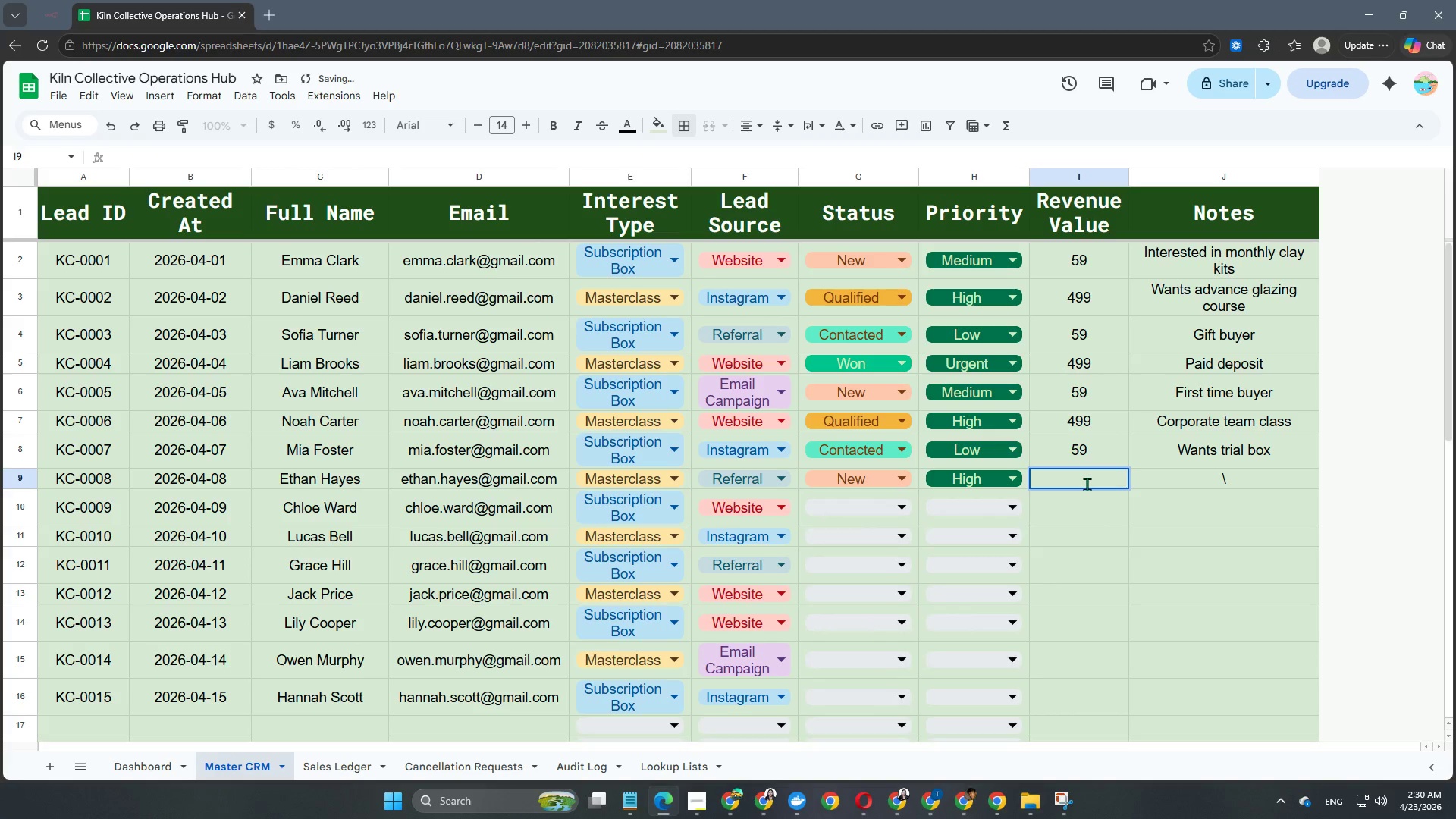 
key(Numpad4)
 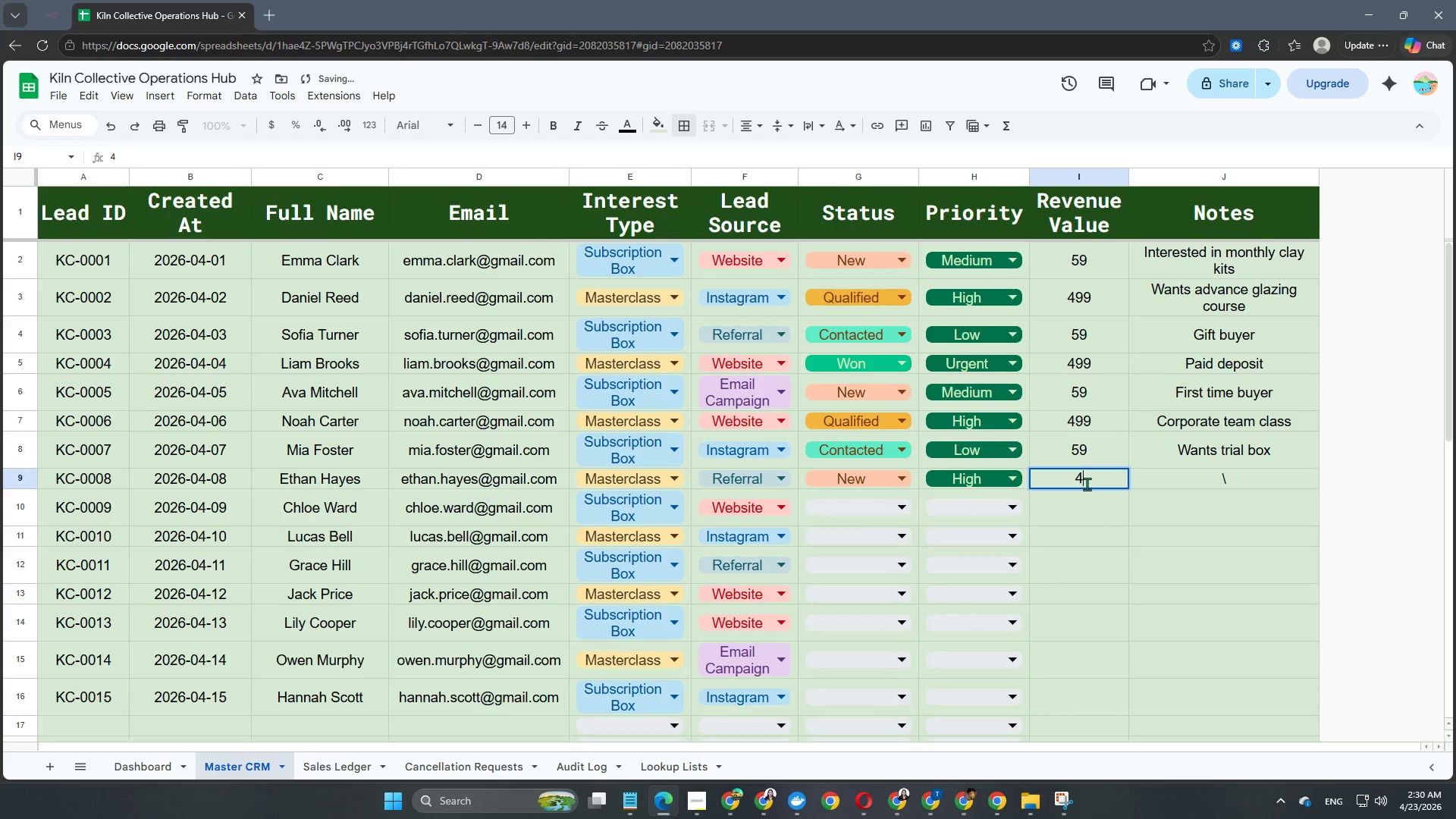 
key(Numpad9)
 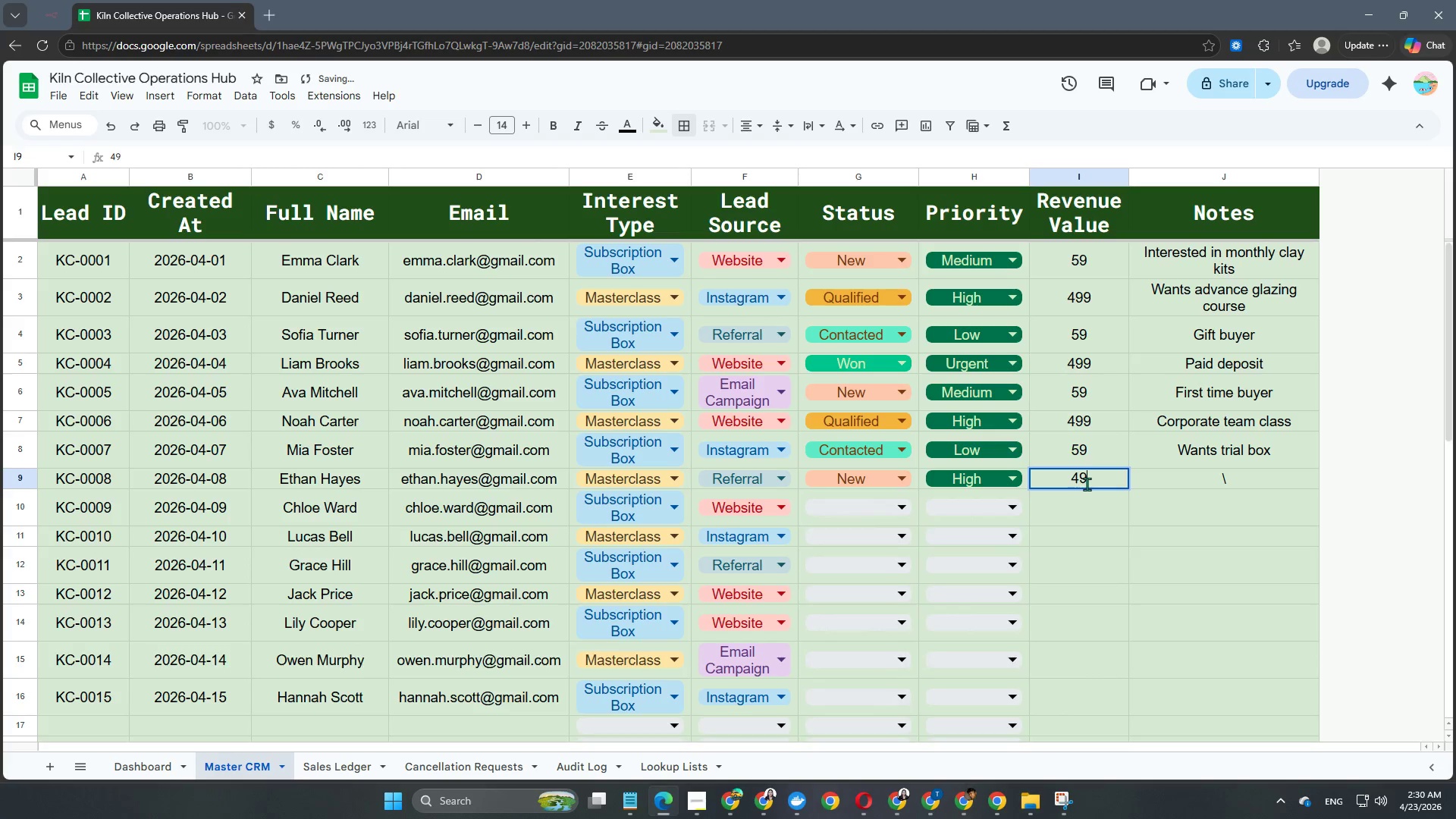 
key(Numpad9)
 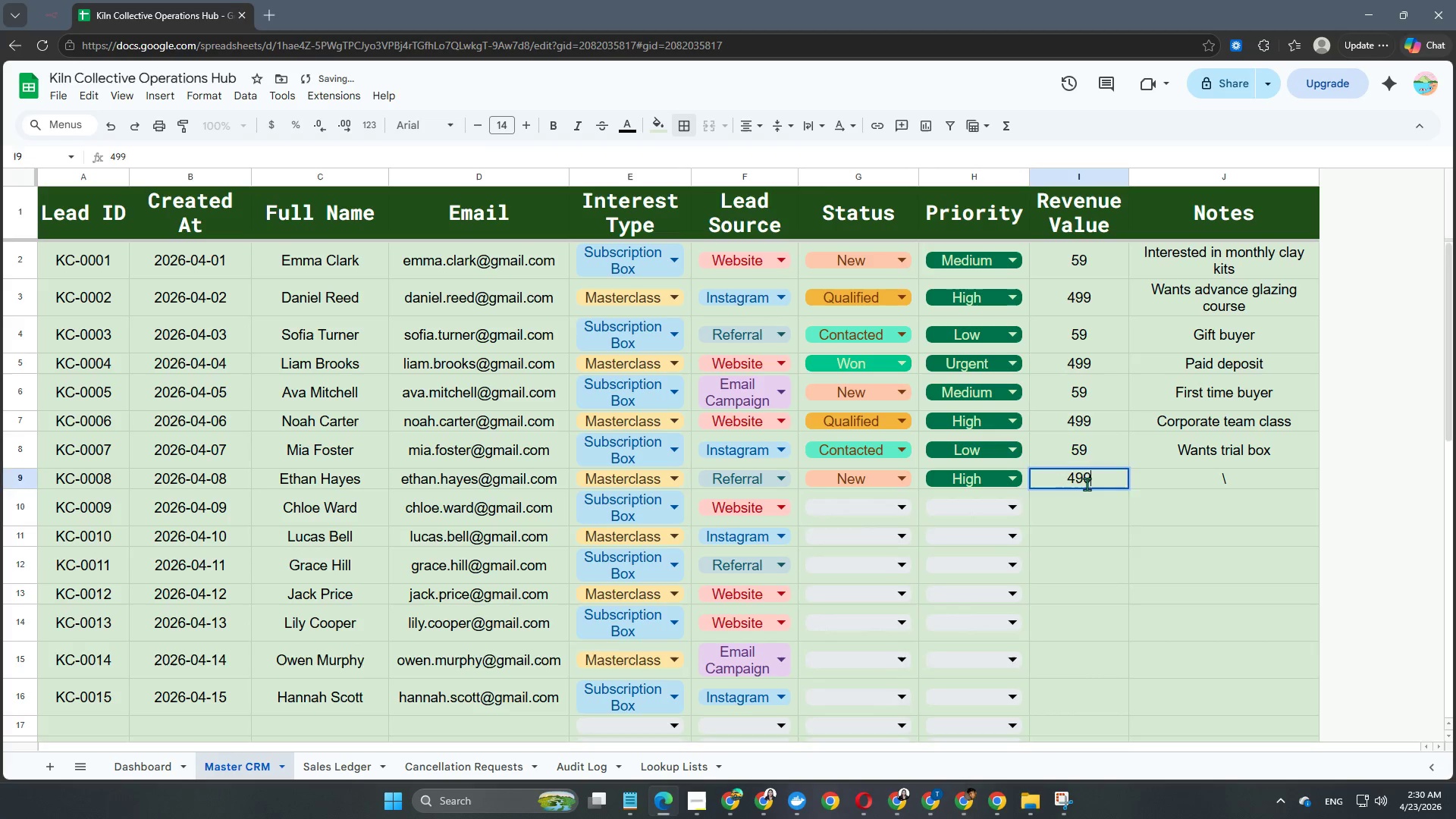 
key(NumpadEnter)
 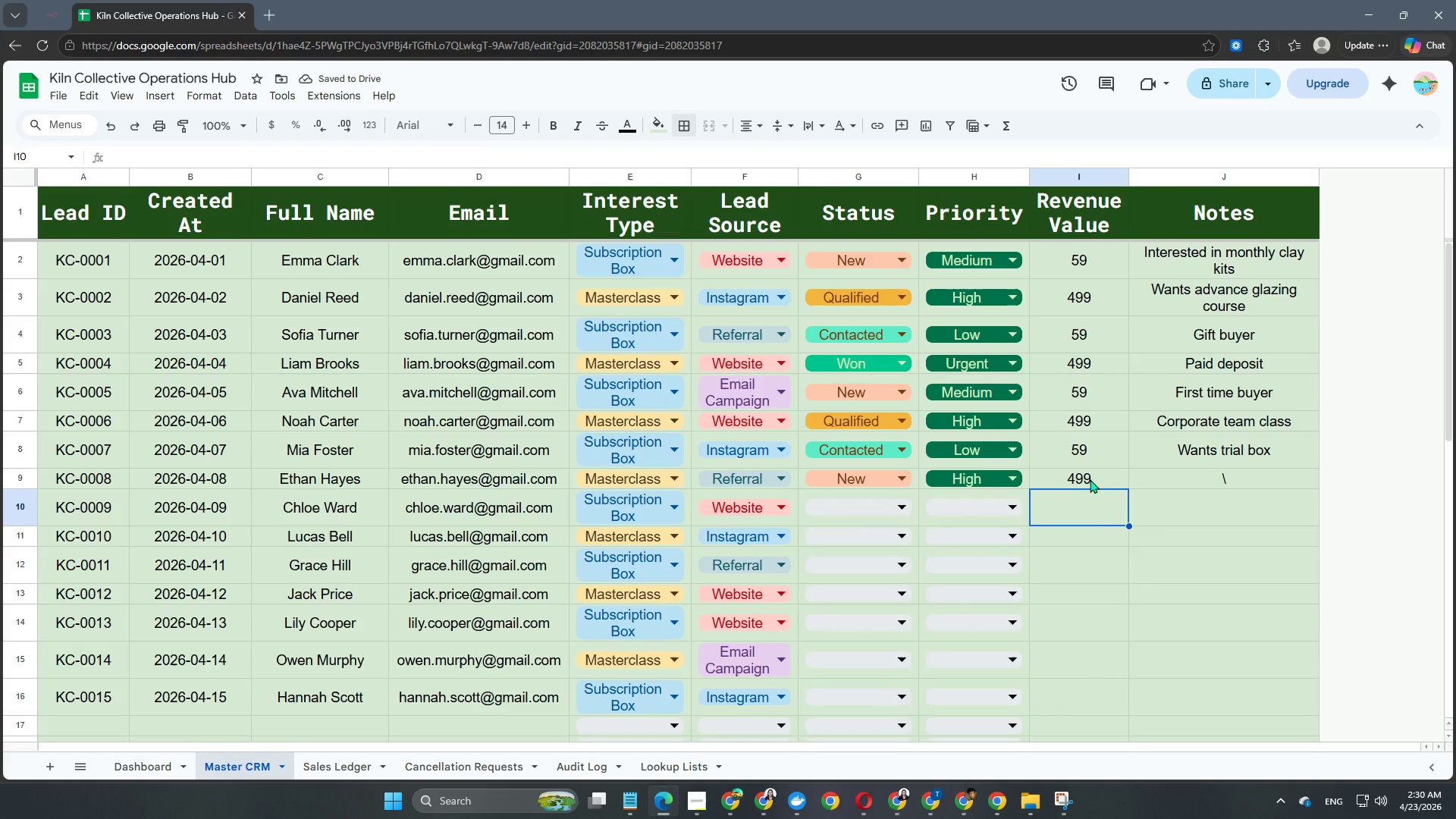 
double_click([1217, 477])
 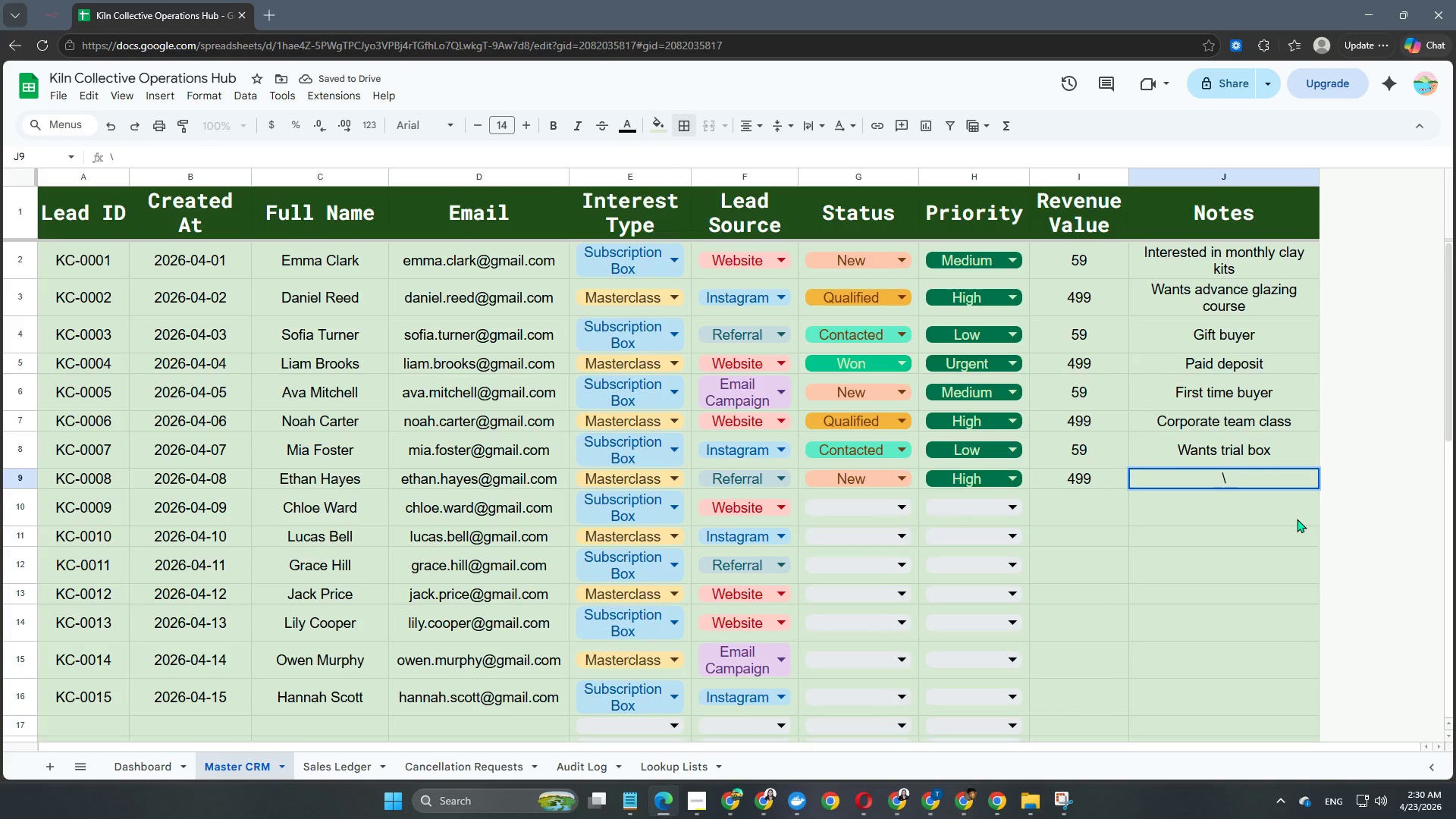 
key(Backspace)
type(Needs Schedule details)
 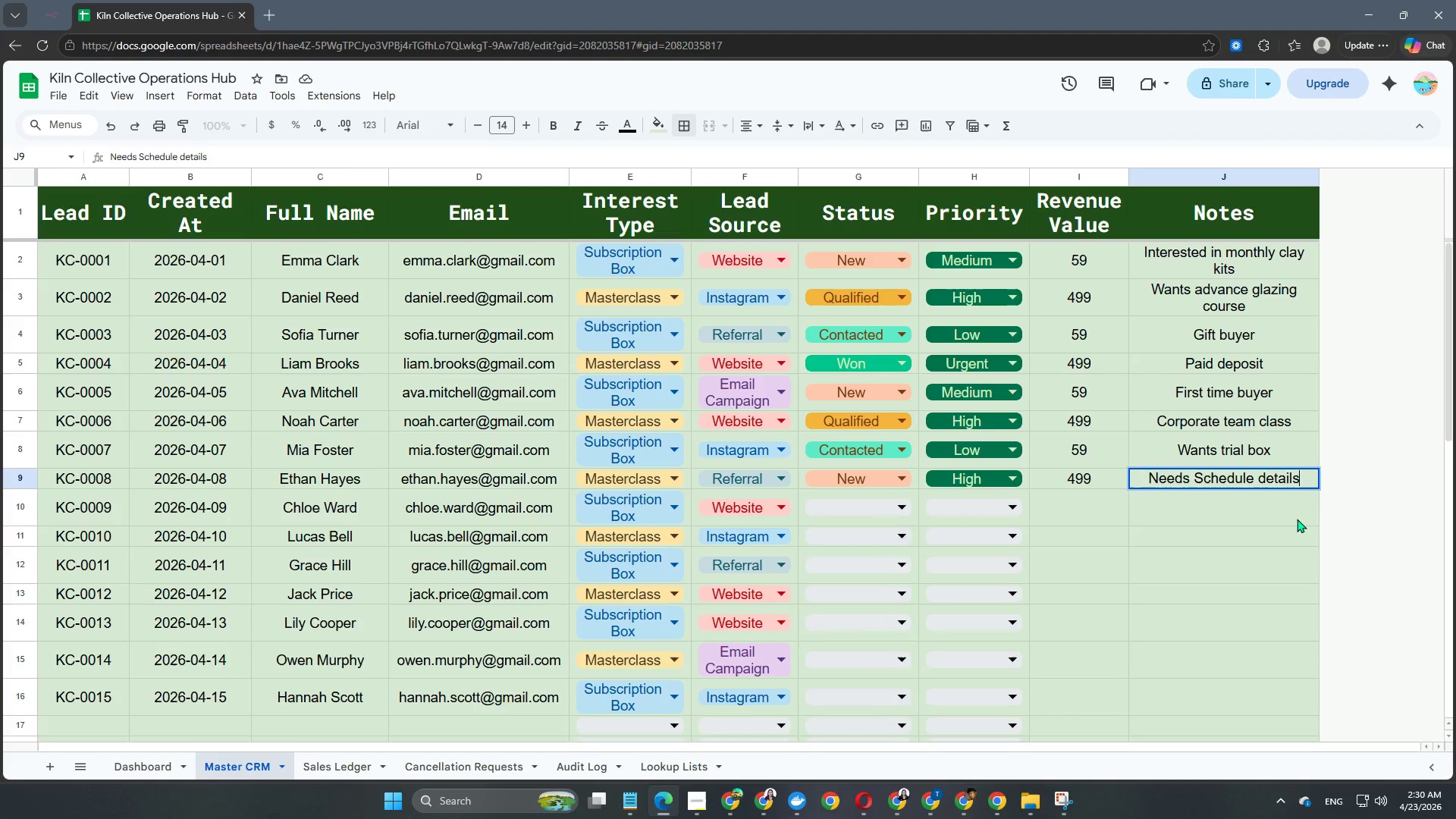 
key(Enter)
 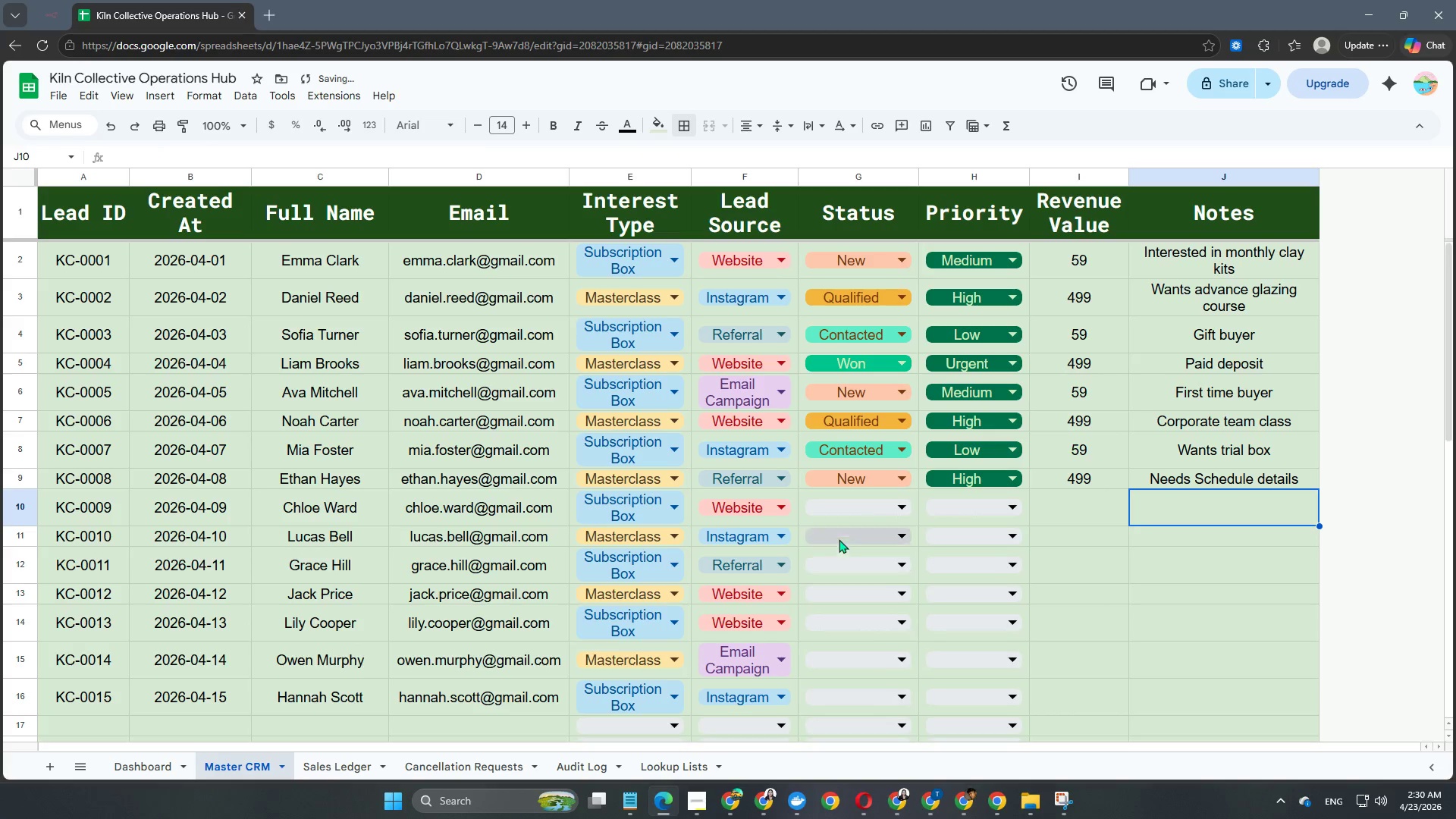 
left_click([859, 507])
 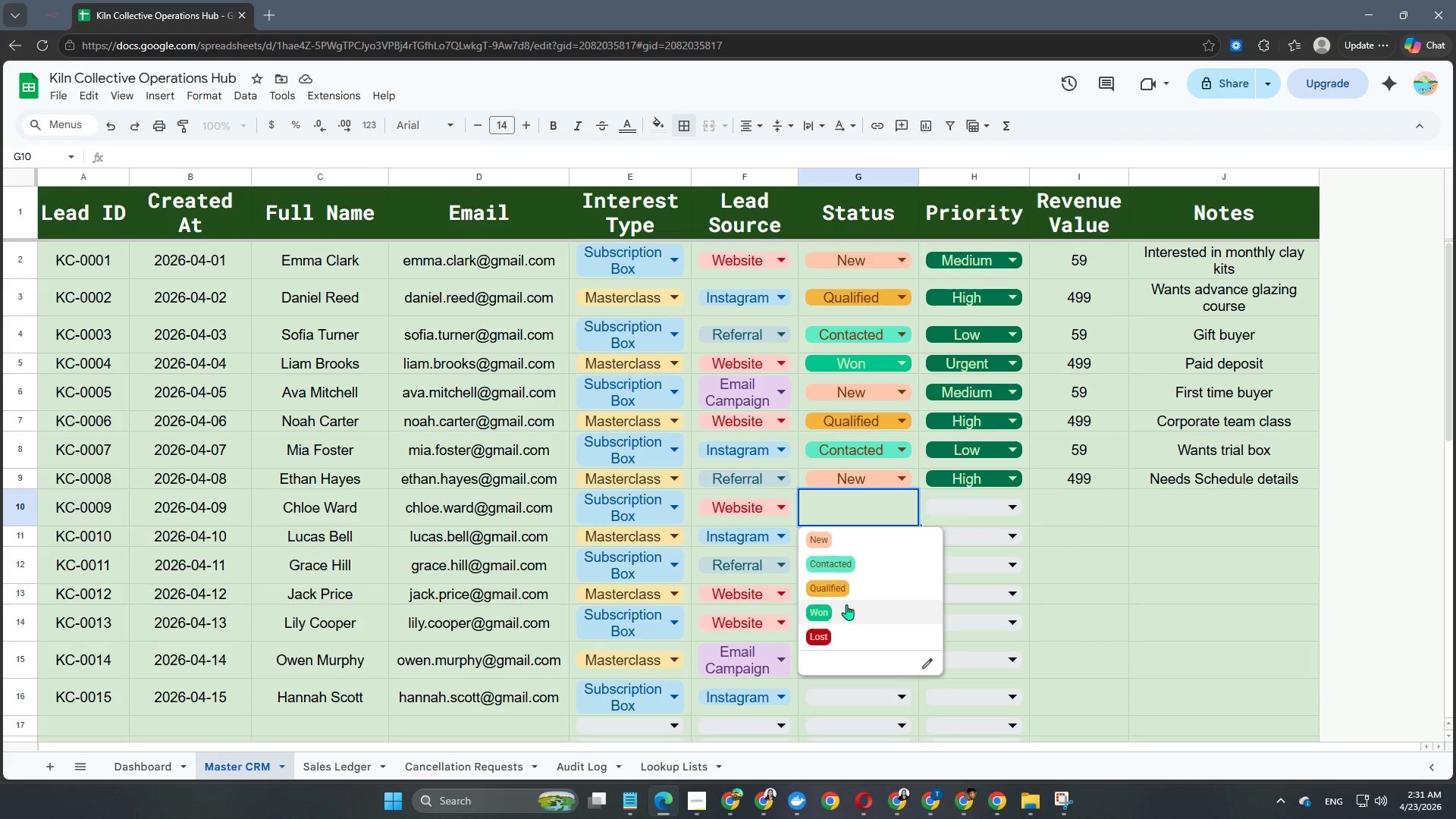 
wait(18.16)
 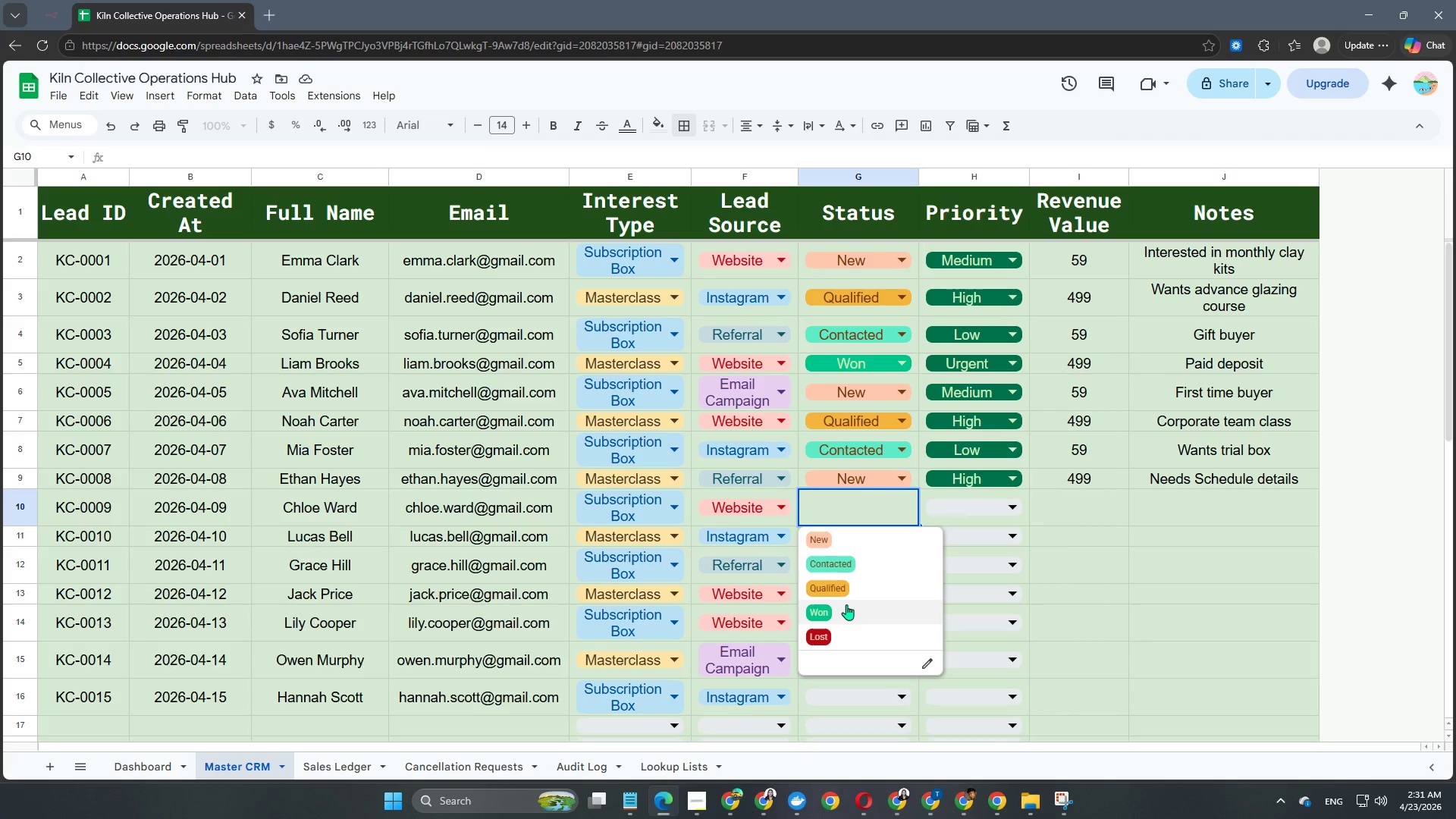 
left_click([842, 612])
 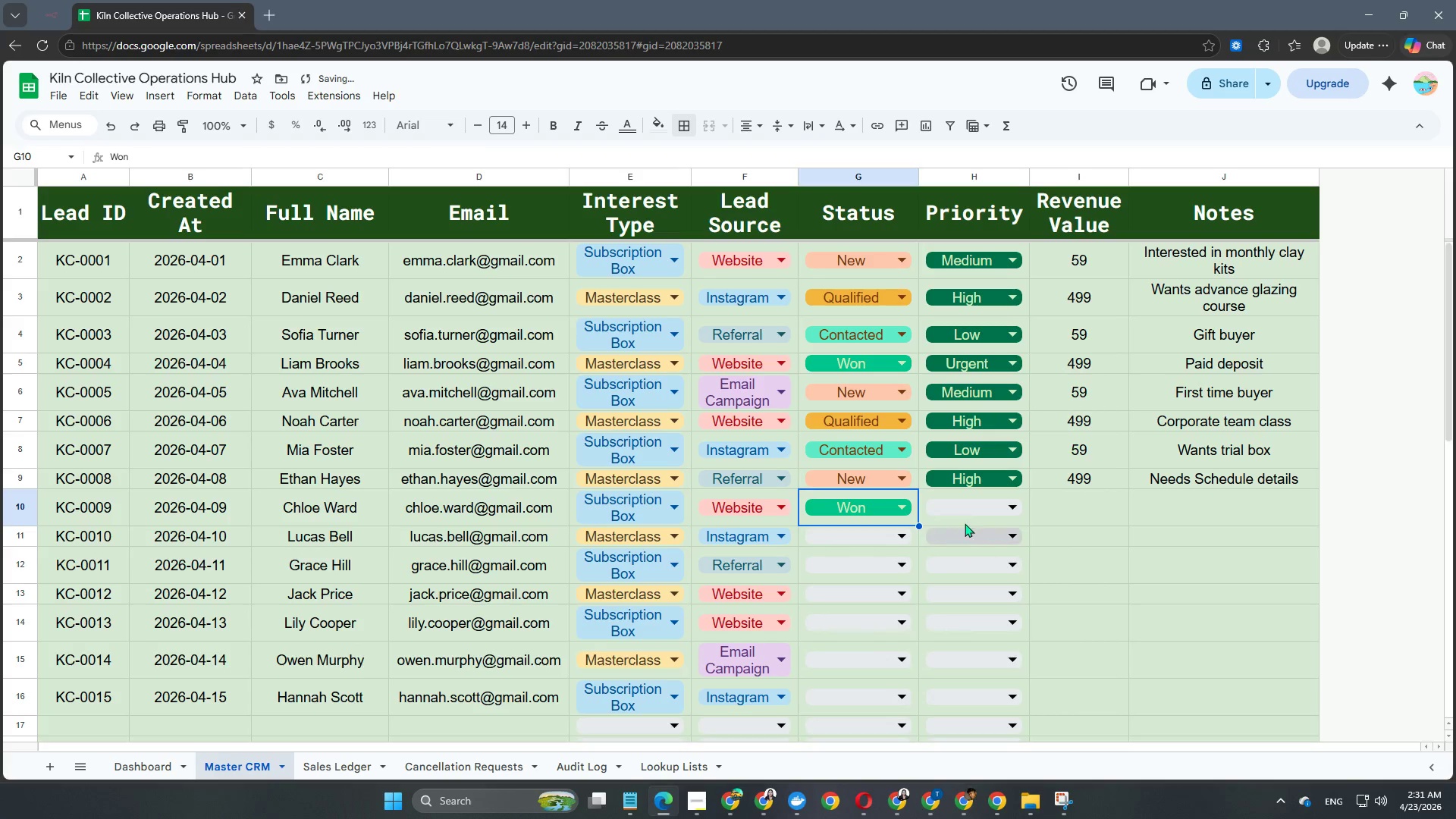 
left_click([975, 513])
 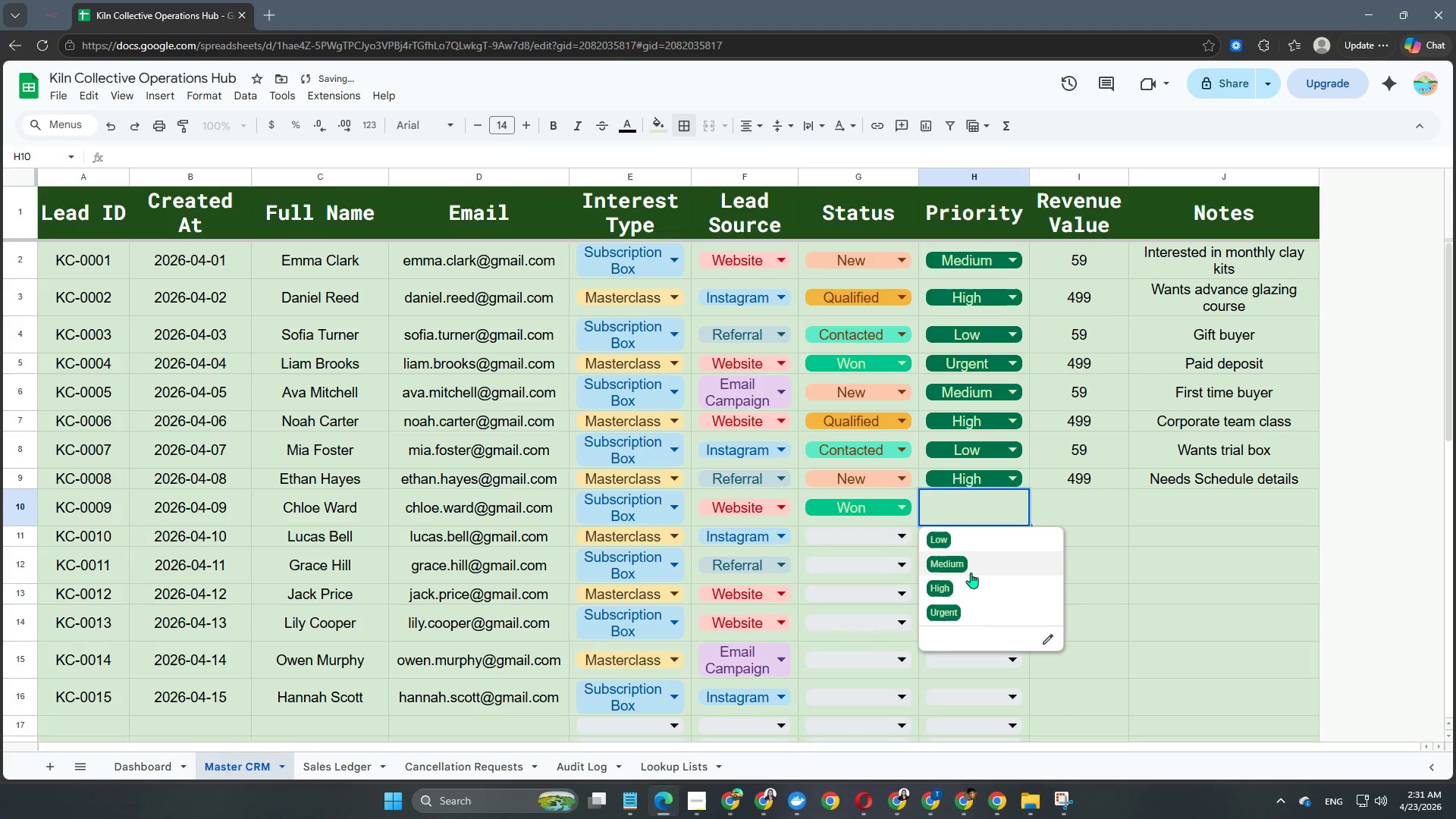 
left_click([975, 565])
 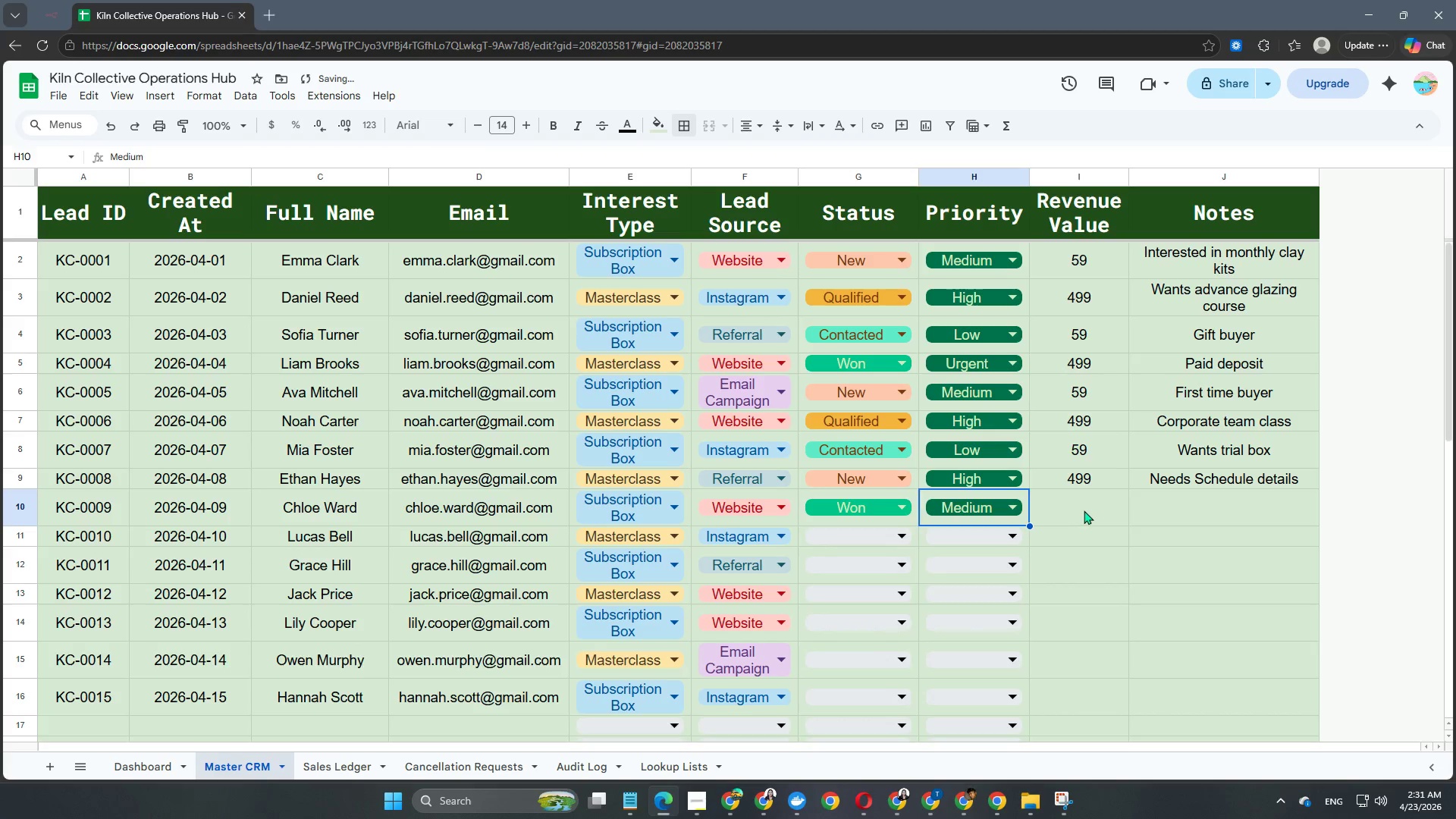 
double_click([1084, 510])
 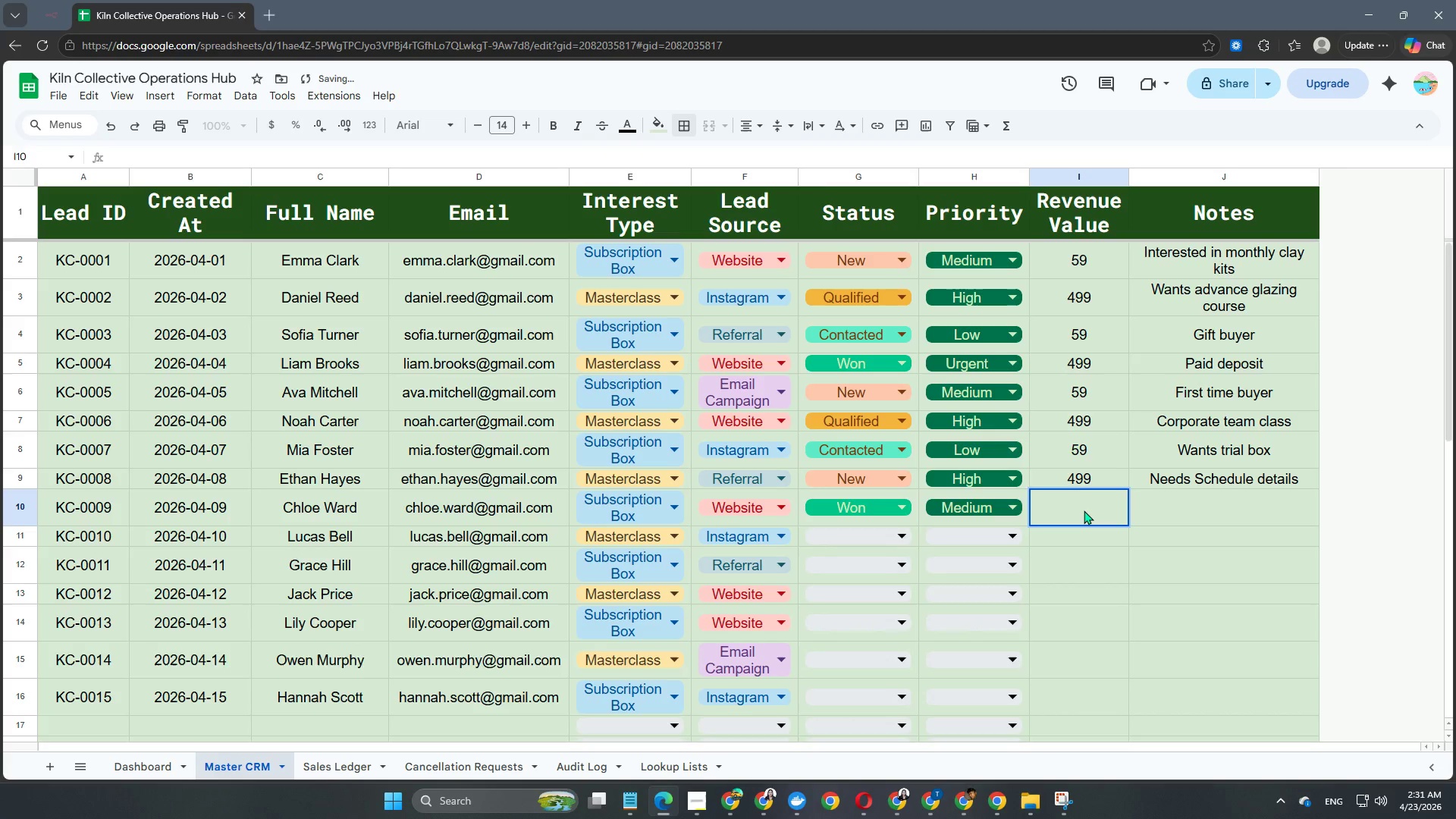 
key(Numpad5)
 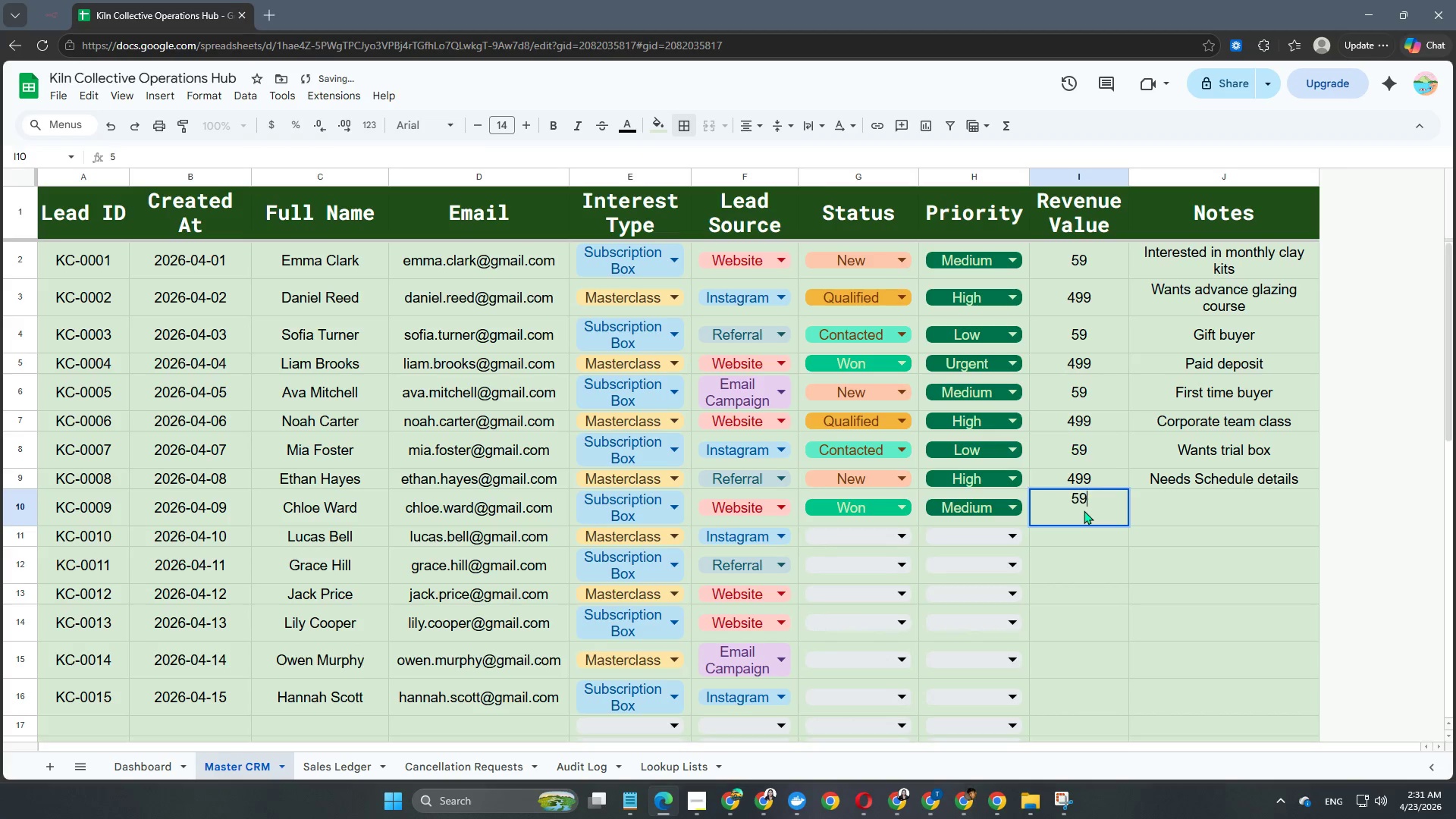 
key(Numpad9)
 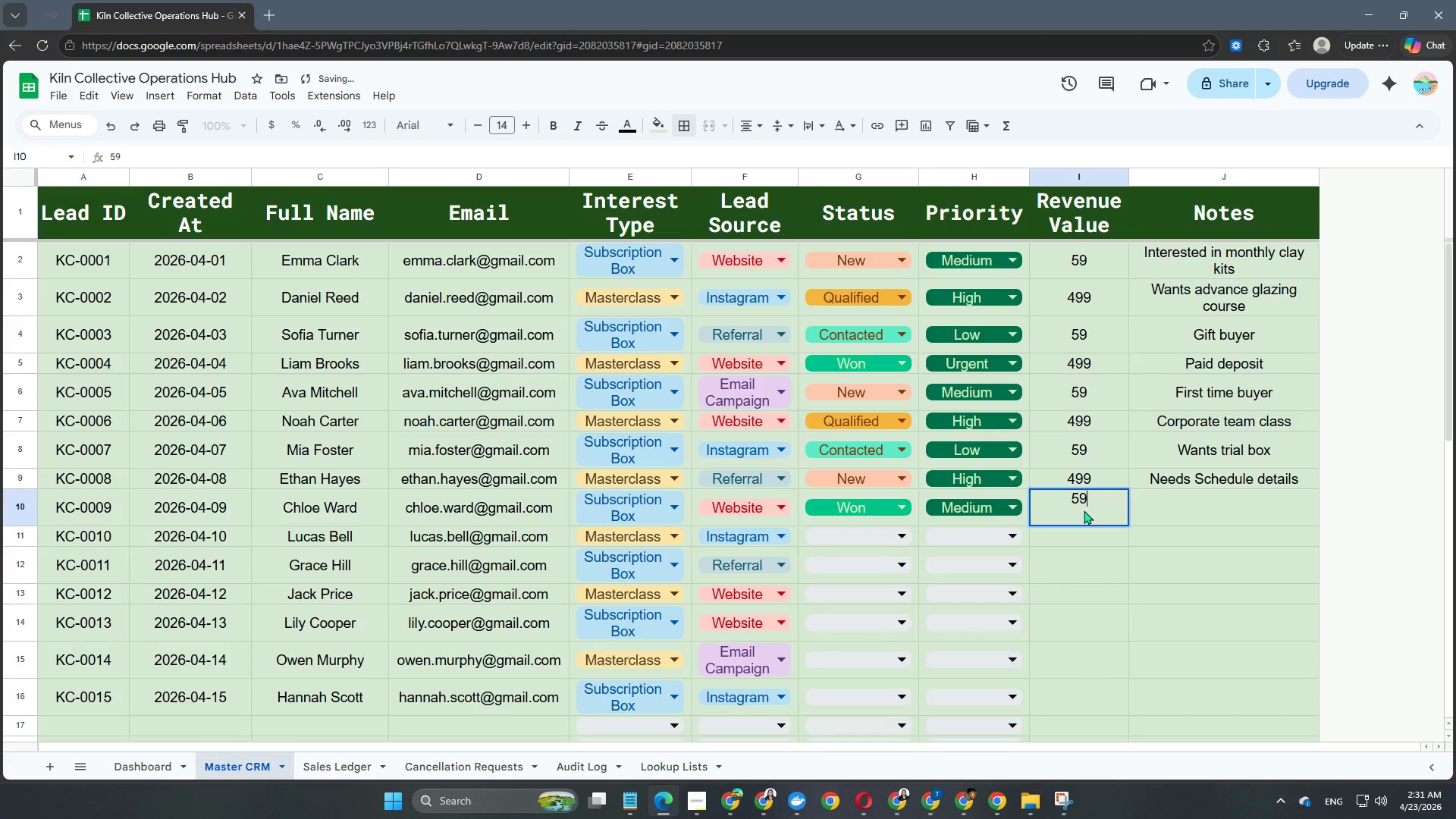 
key(NumpadEnter)
 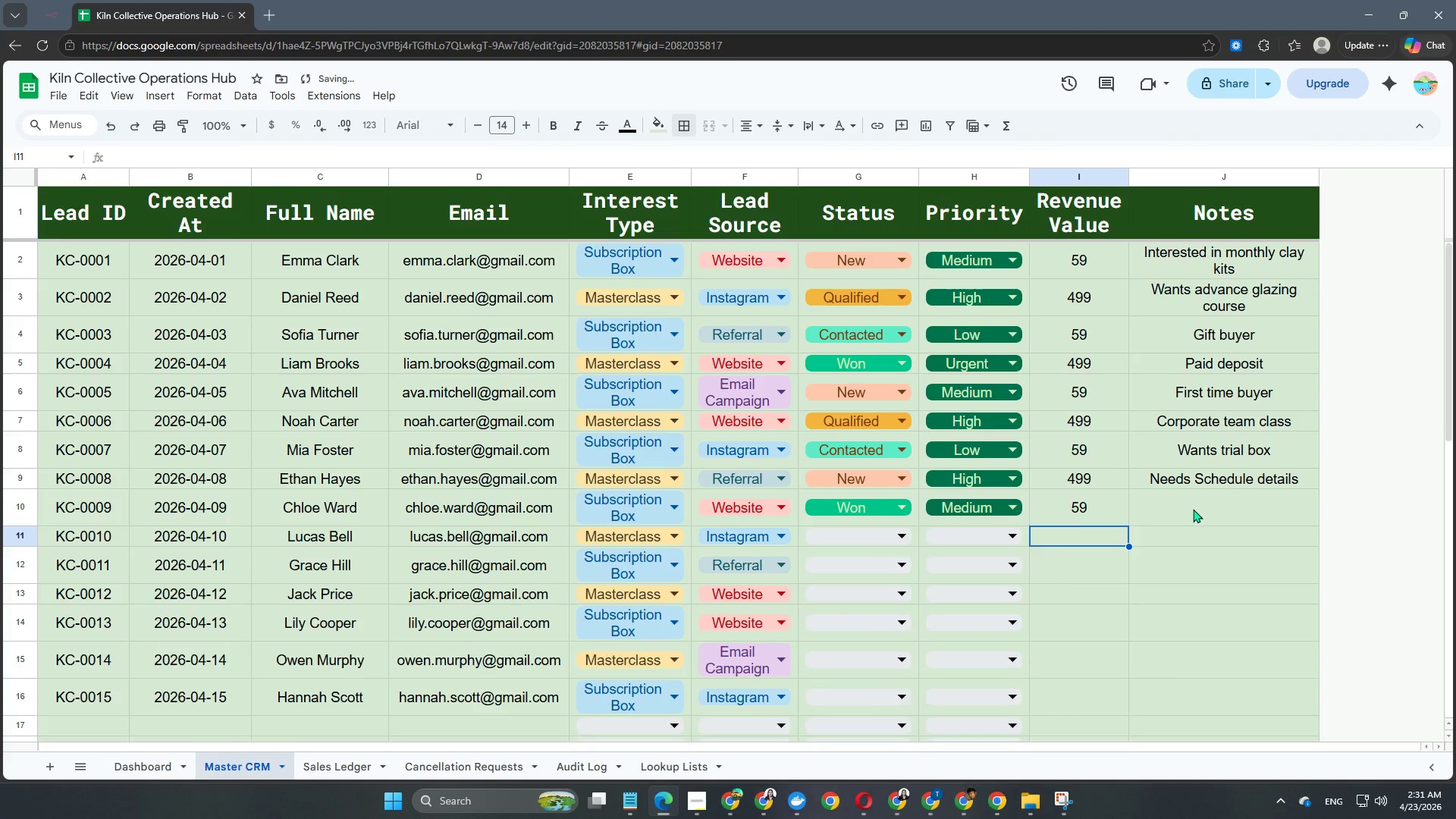 
double_click([1193, 509])
 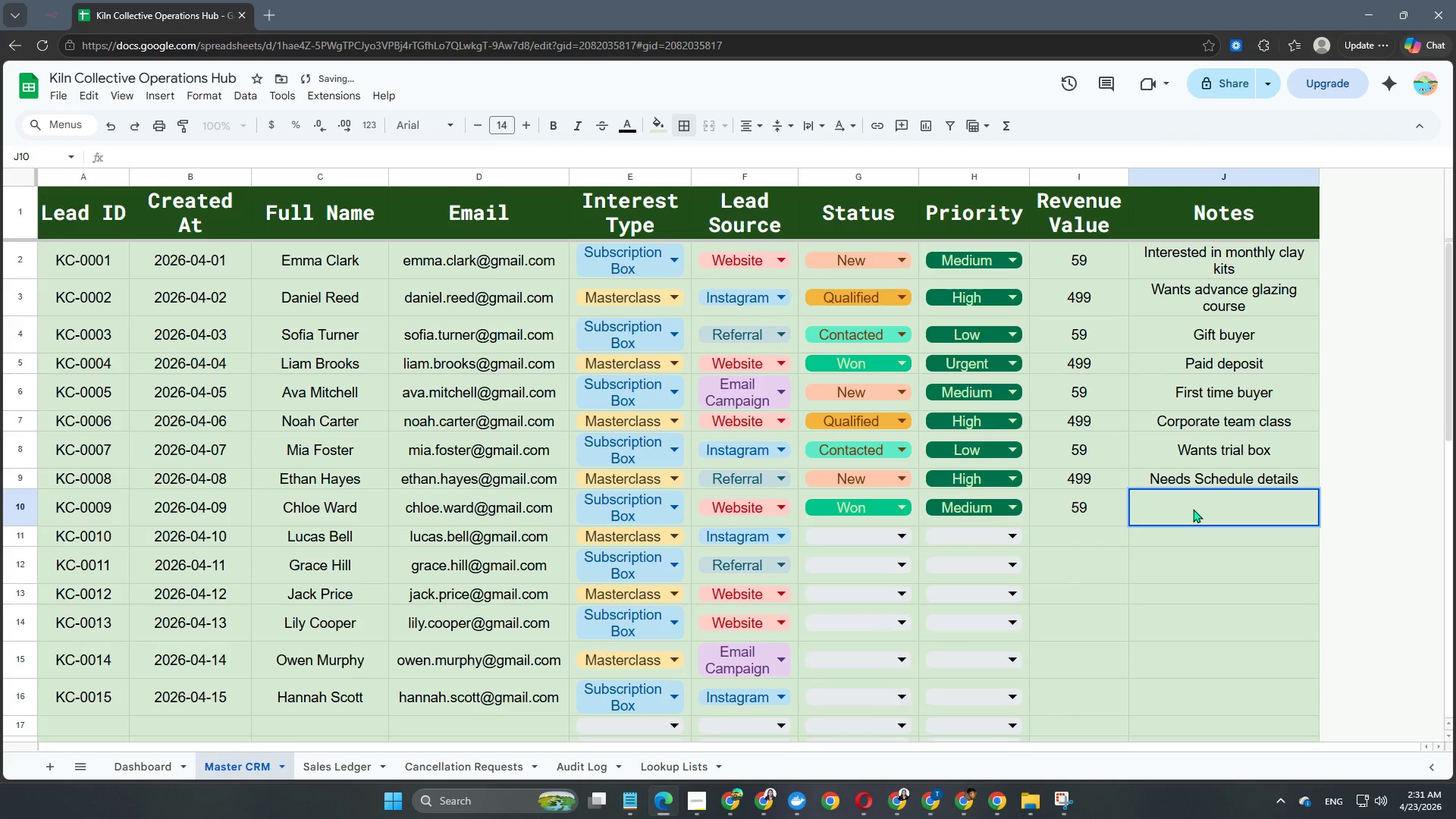 
type(Repeas)
key(Backspace)
key(Backspace)
type(t )
key(Backspace)
key(Backspace)
type(at buyer)
 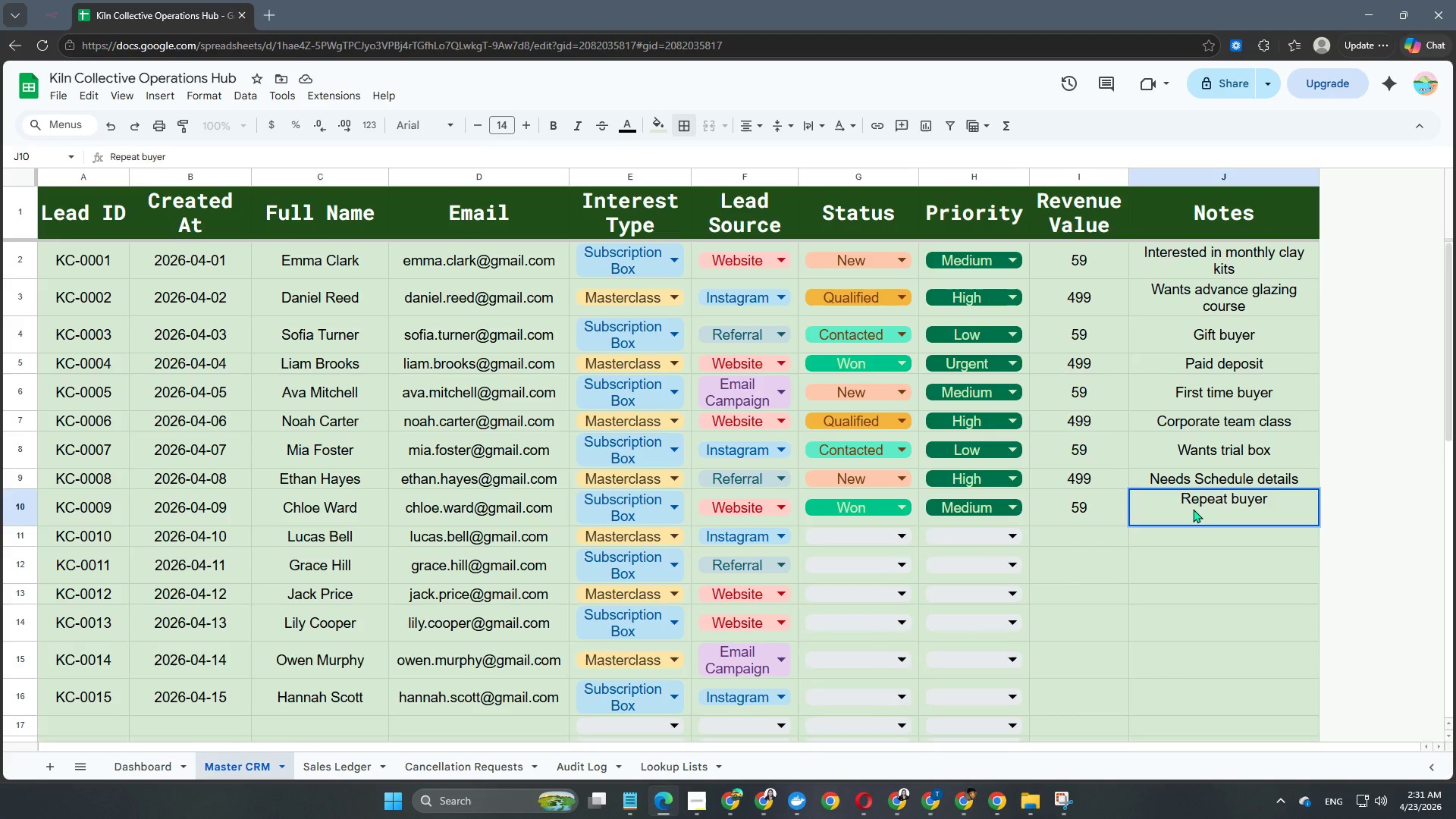 
key(Enter)
 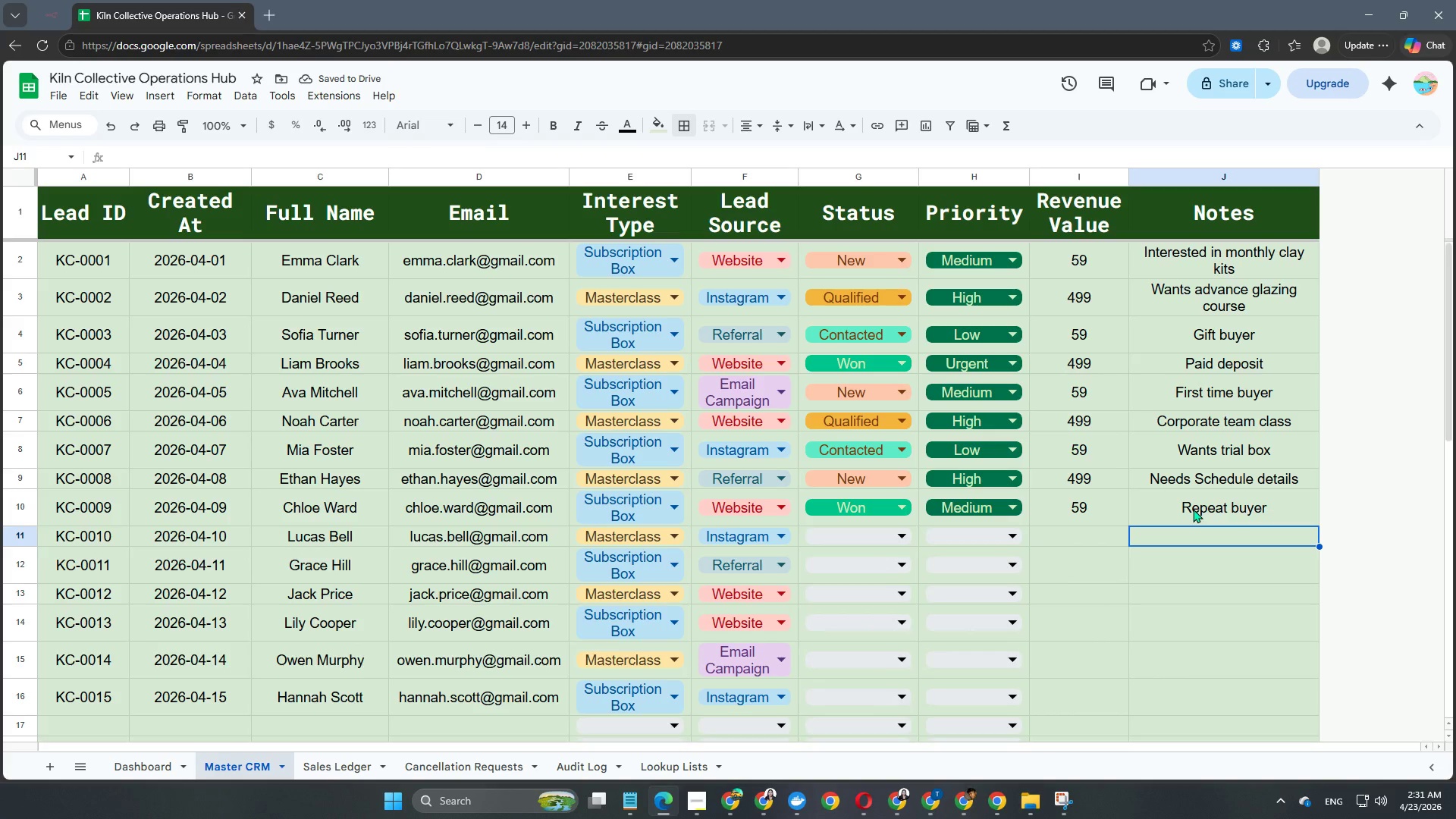 
mouse_move([857, 545])
 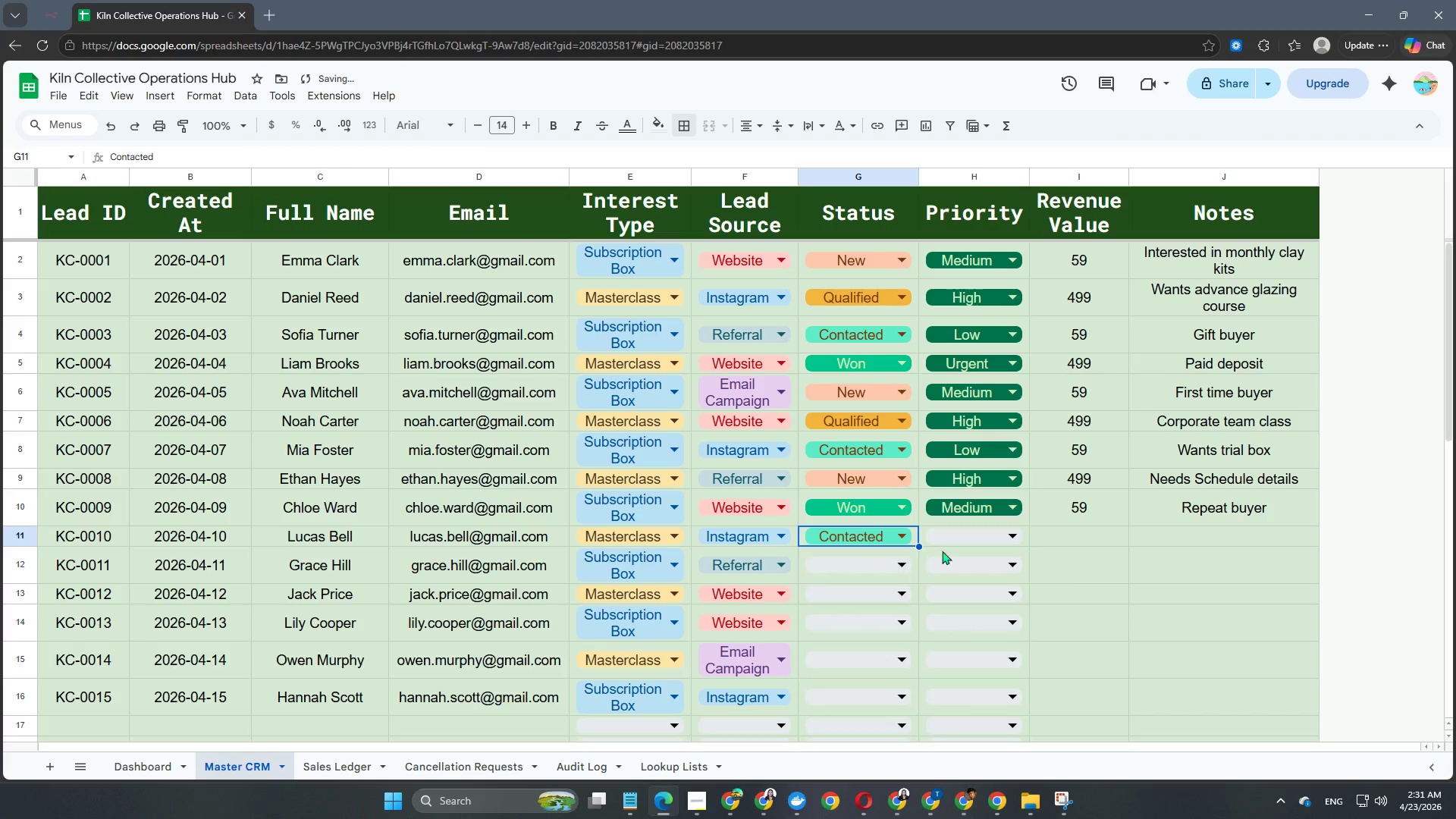 
double_click([950, 535])
 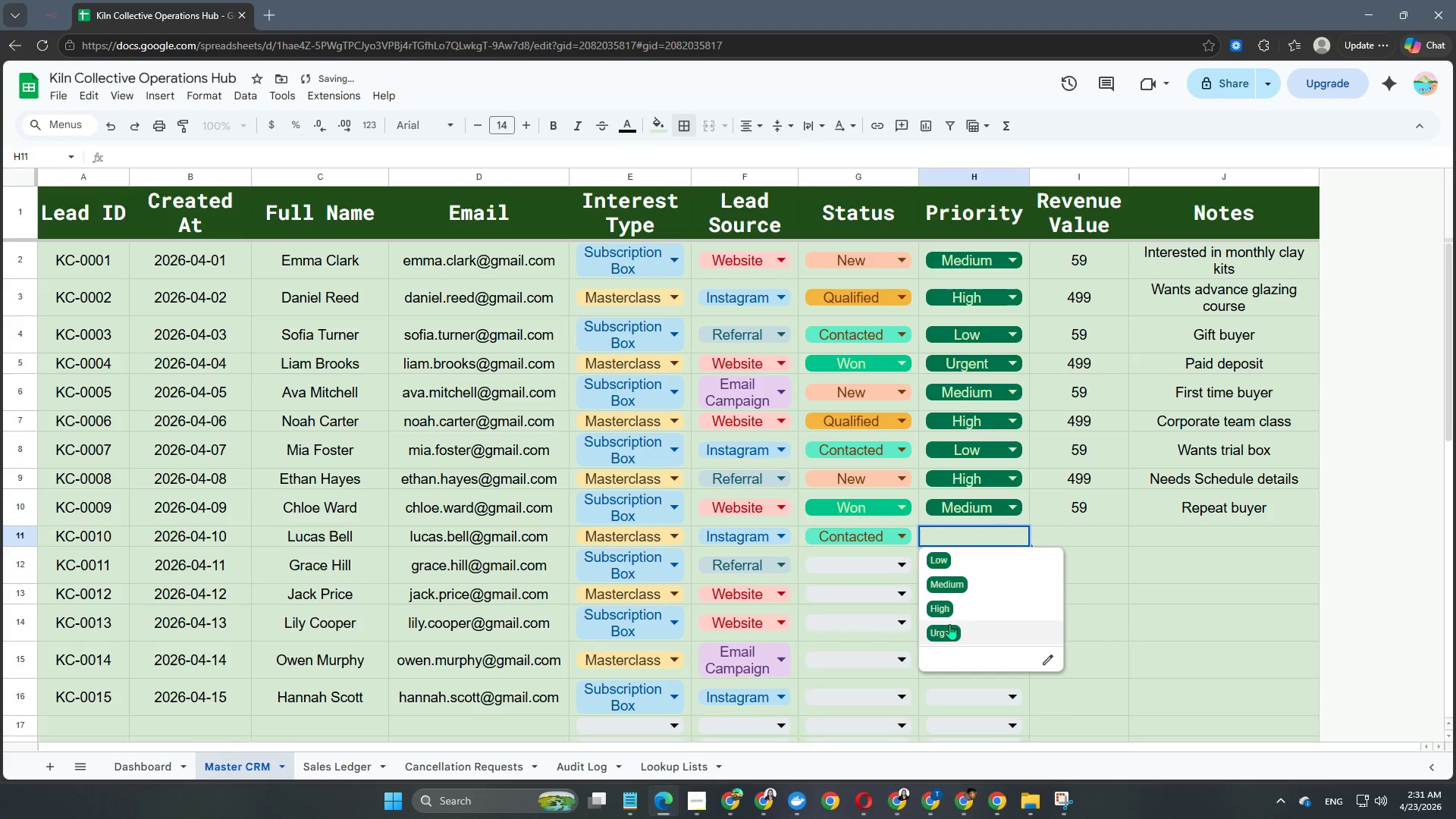 
left_click([952, 614])
 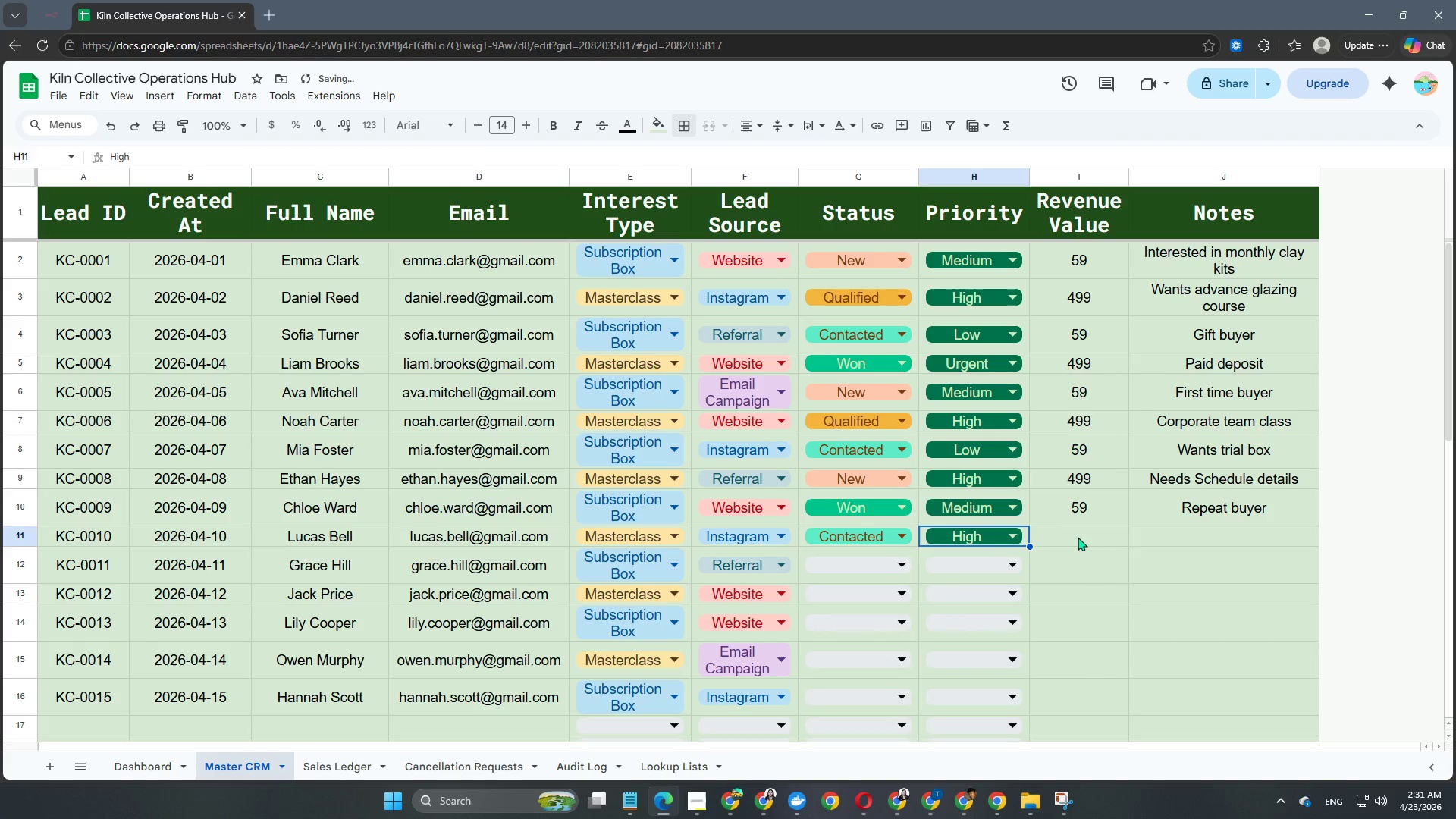 
double_click([1078, 537])
 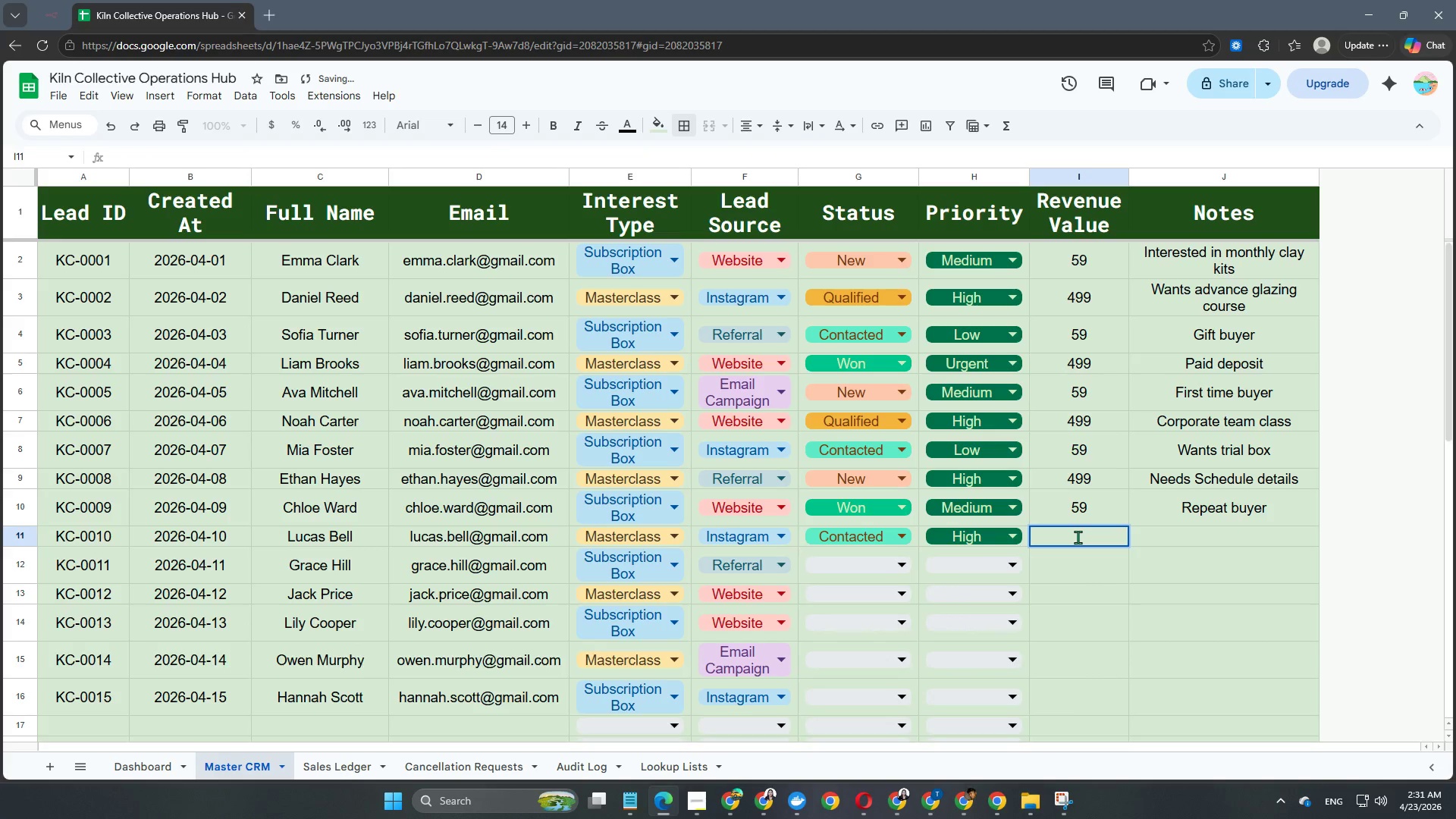 
key(Numpad4)
 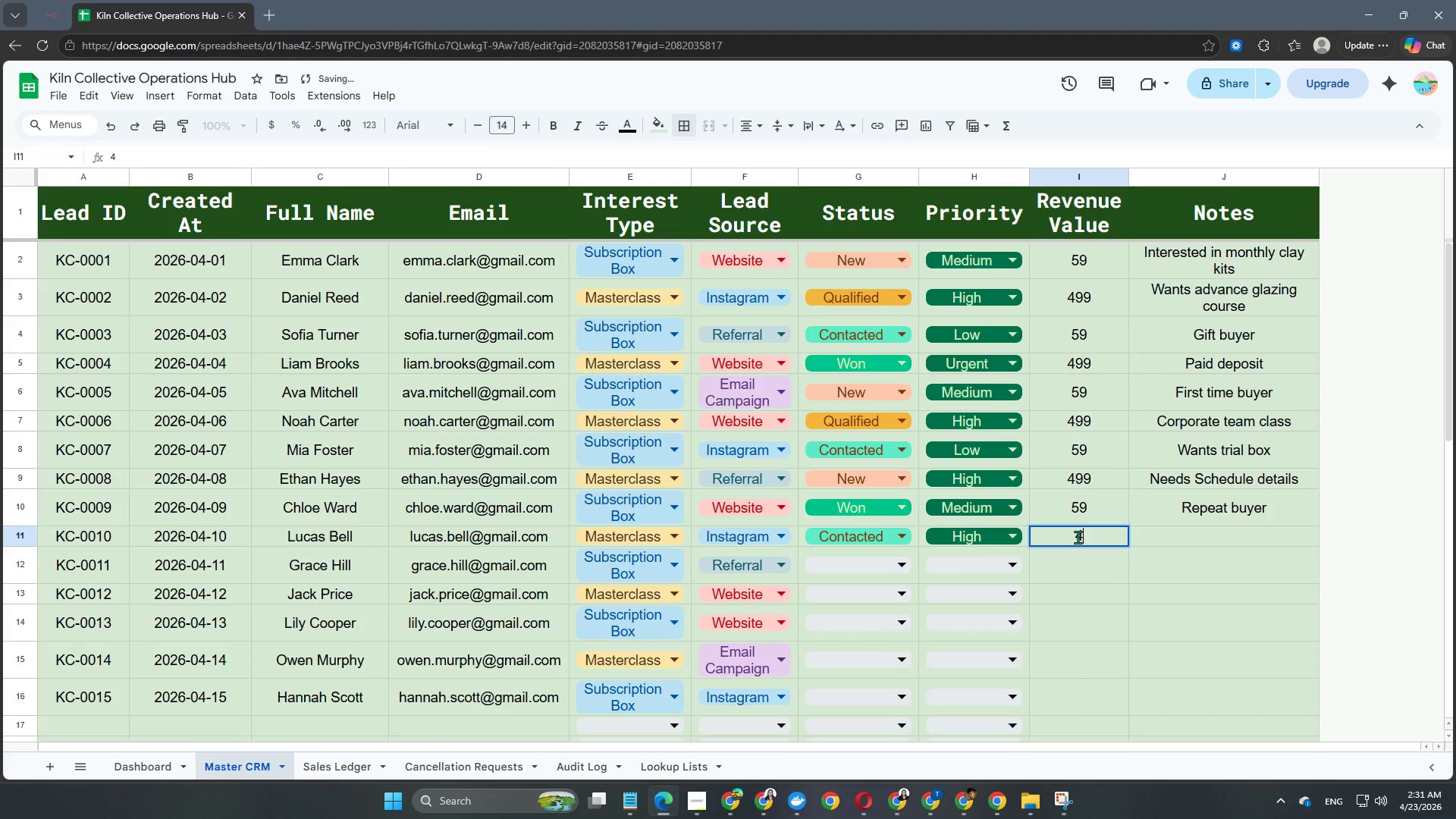 
key(Numpad9)
 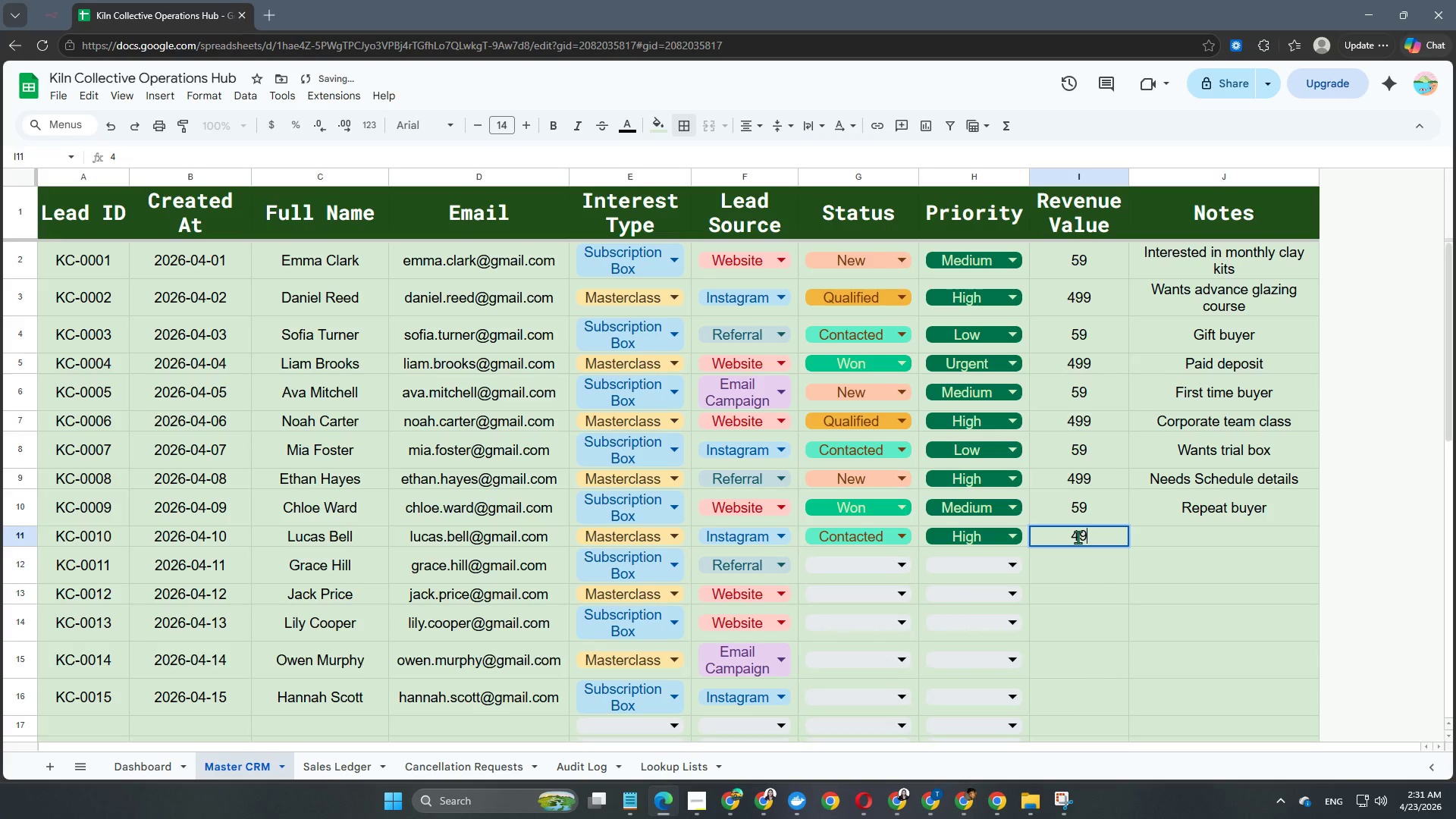 
key(Numpad9)
 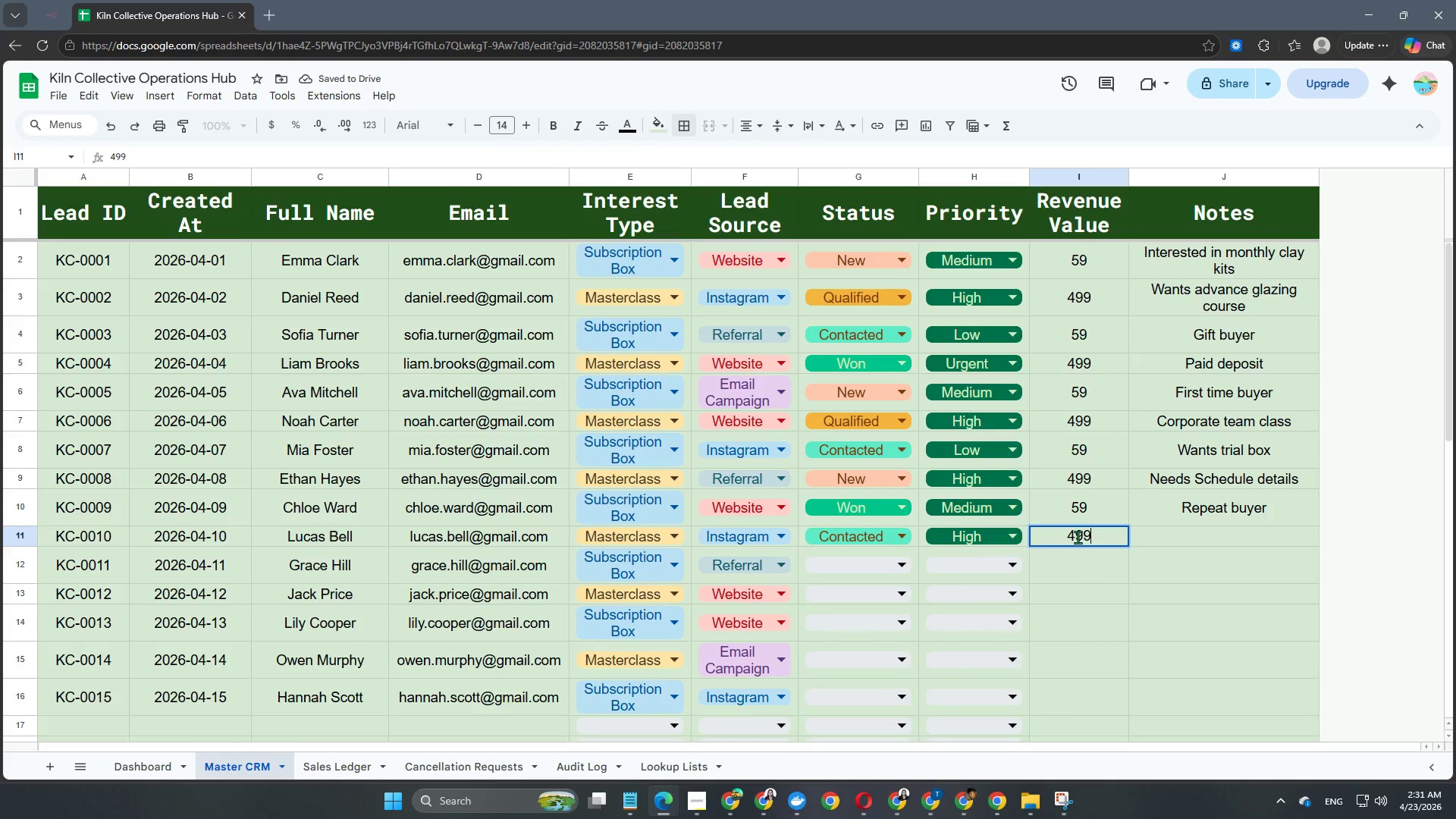 
key(NumpadEnter)
 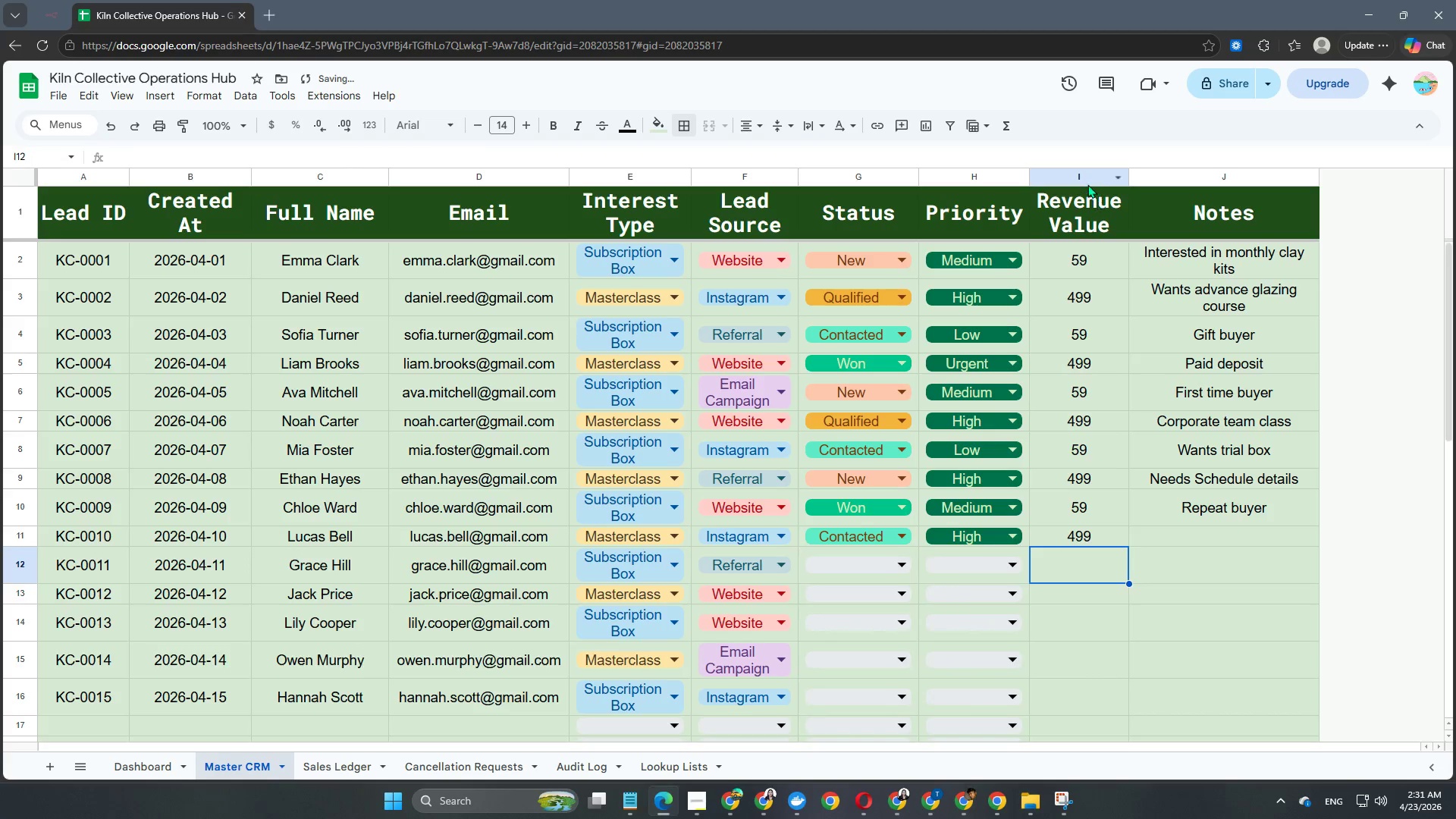 
left_click([1080, 180])
 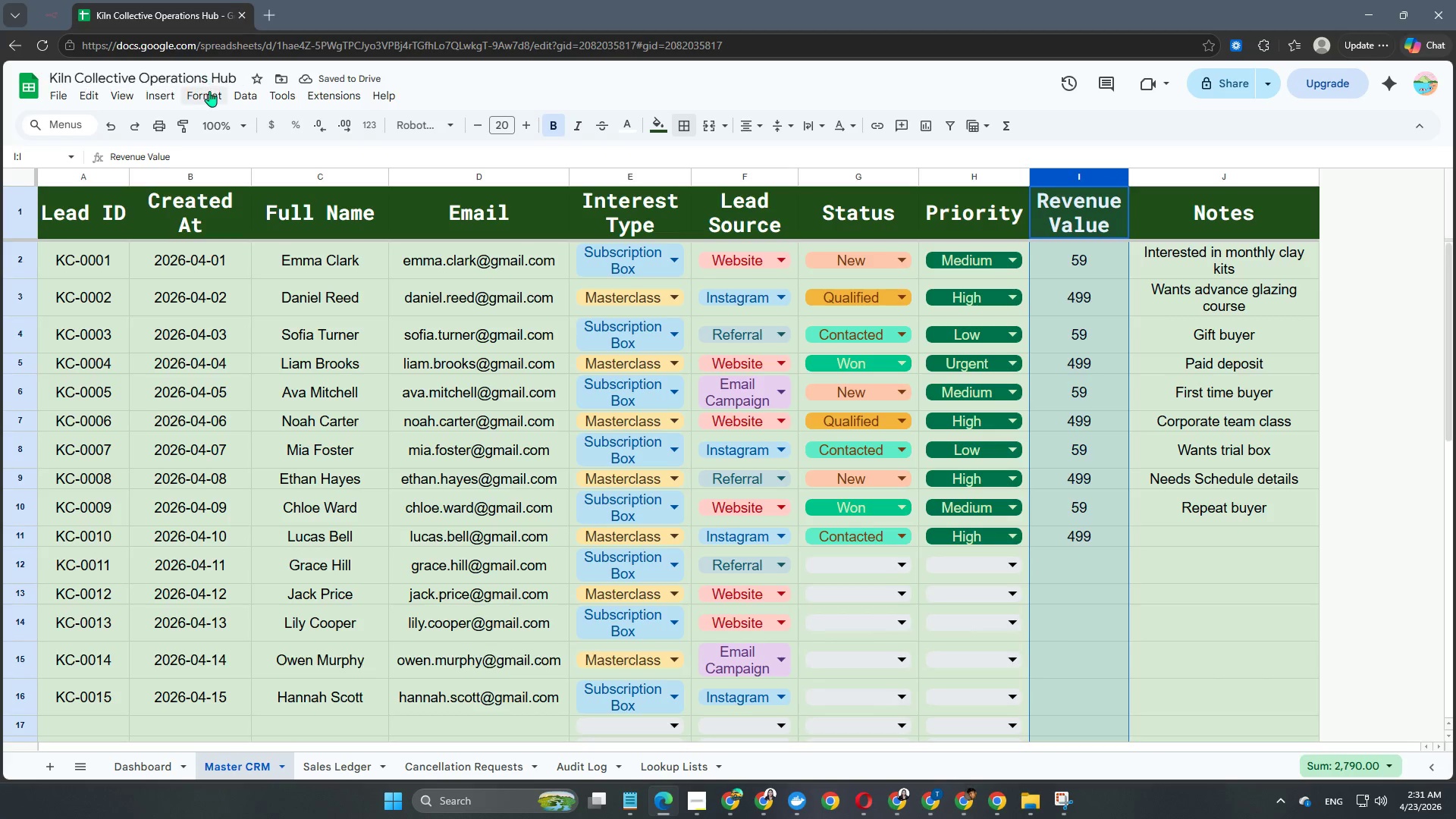 
left_click([206, 96])
 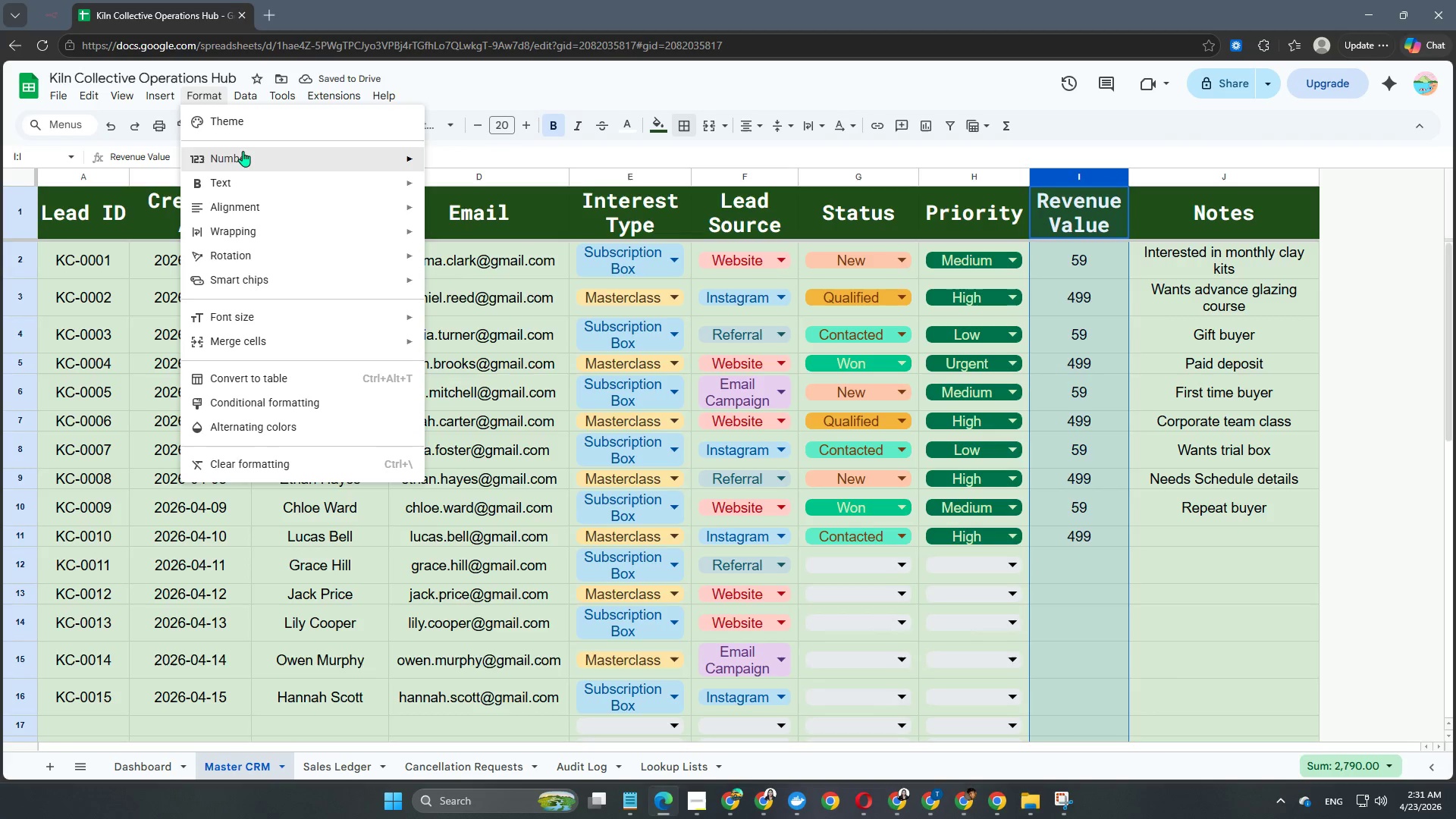 
left_click([243, 152])
 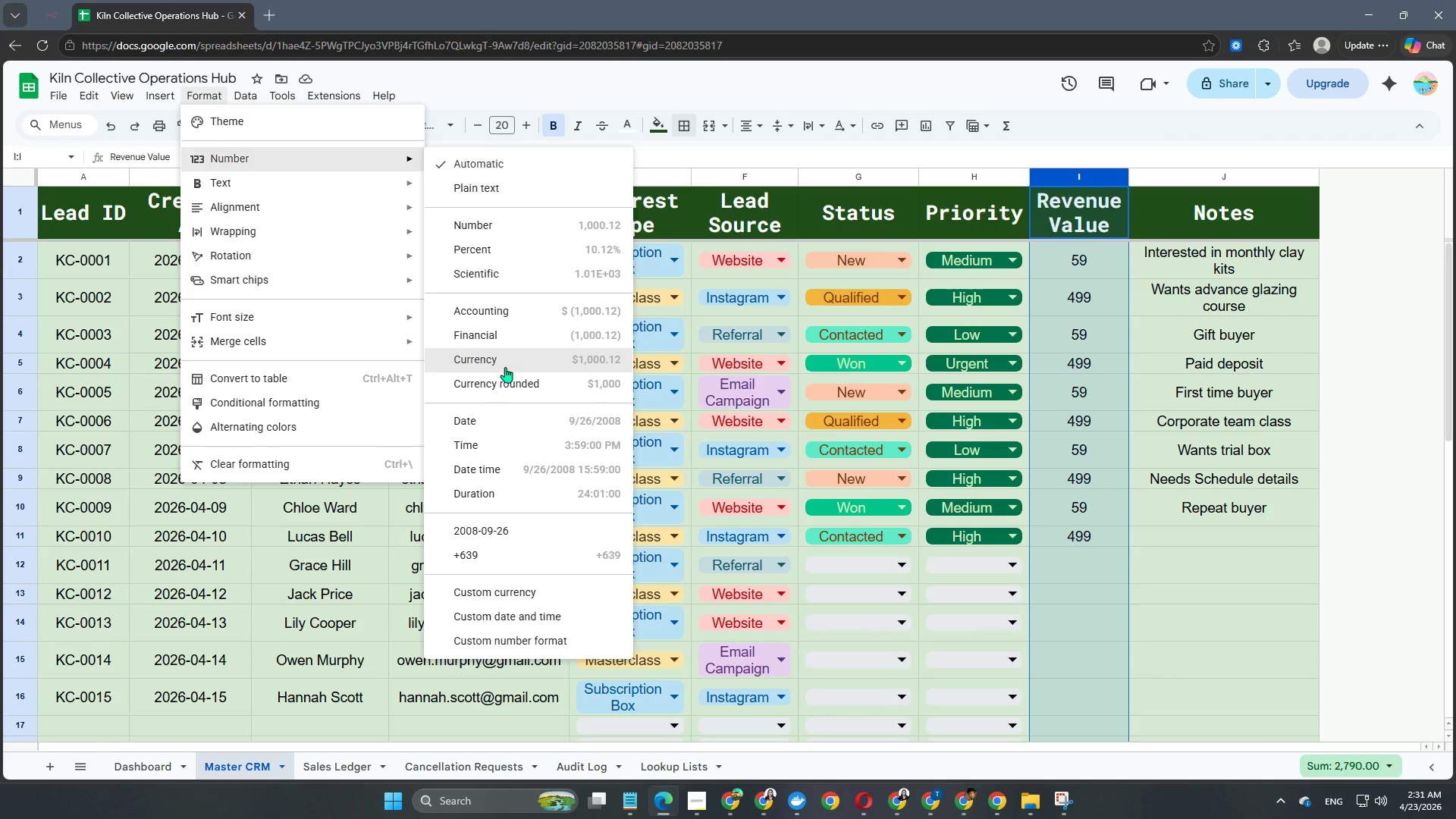 
left_click([507, 367])
 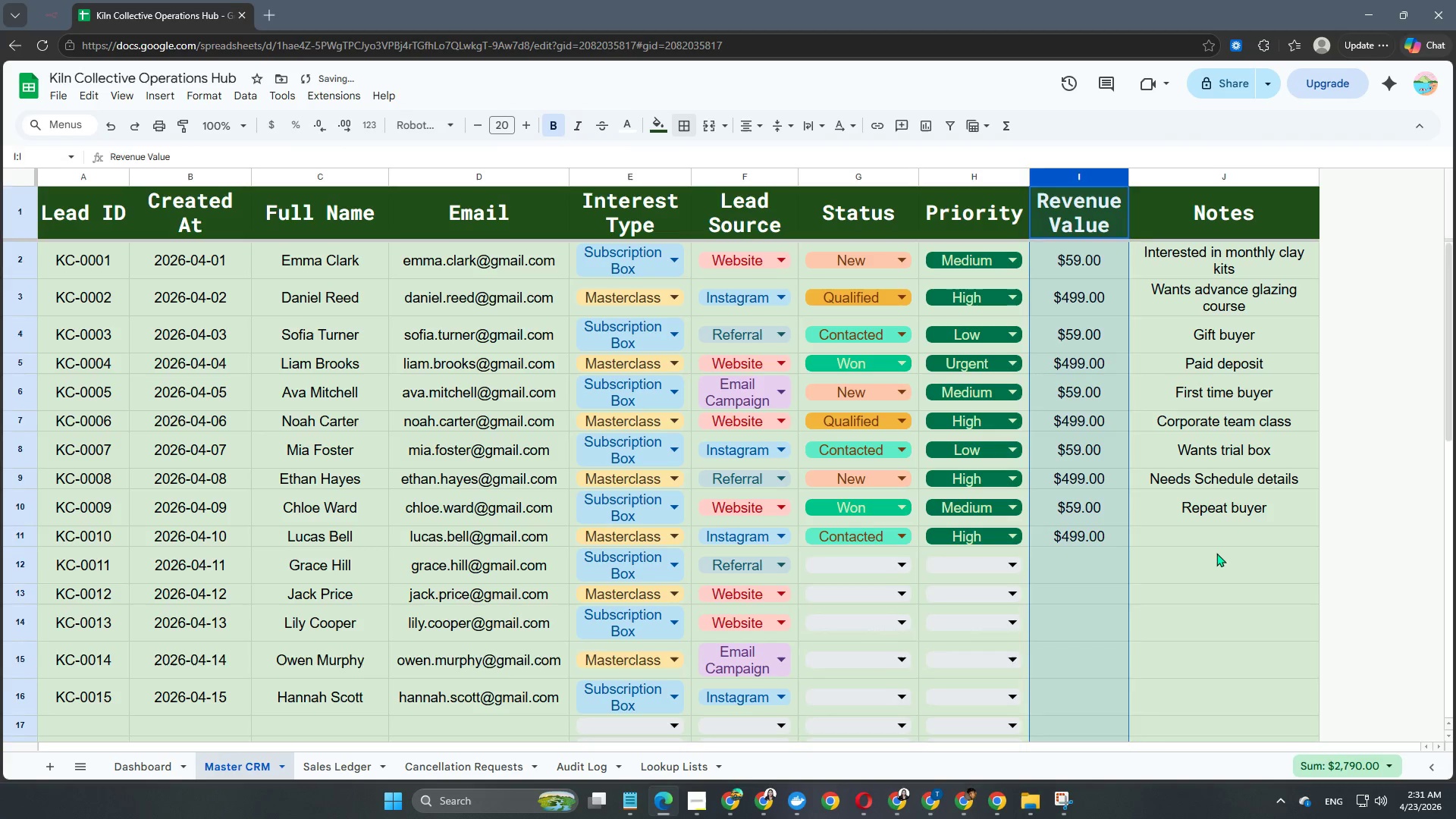 
double_click([1222, 540])
 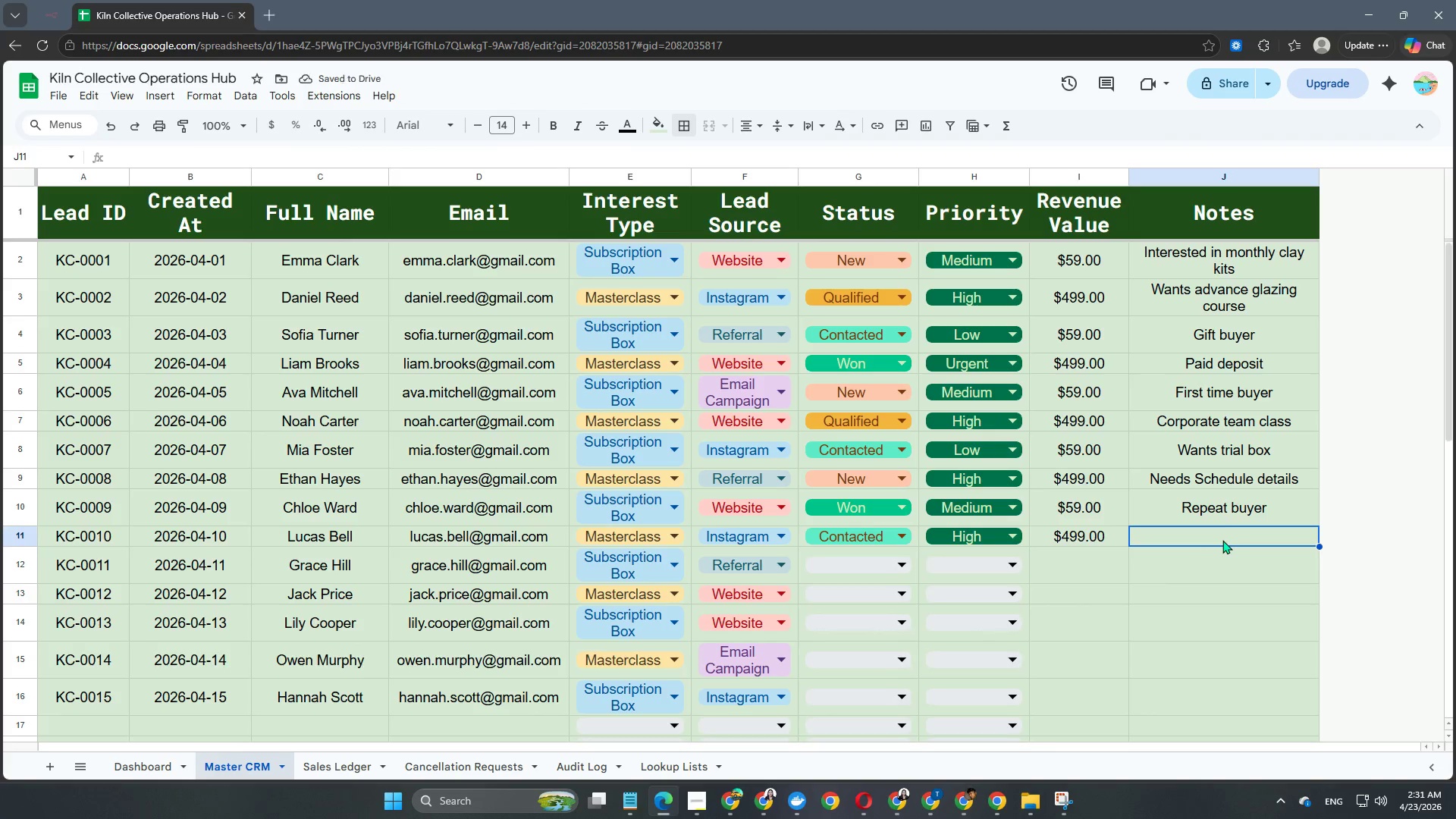 
triple_click([1222, 540])
 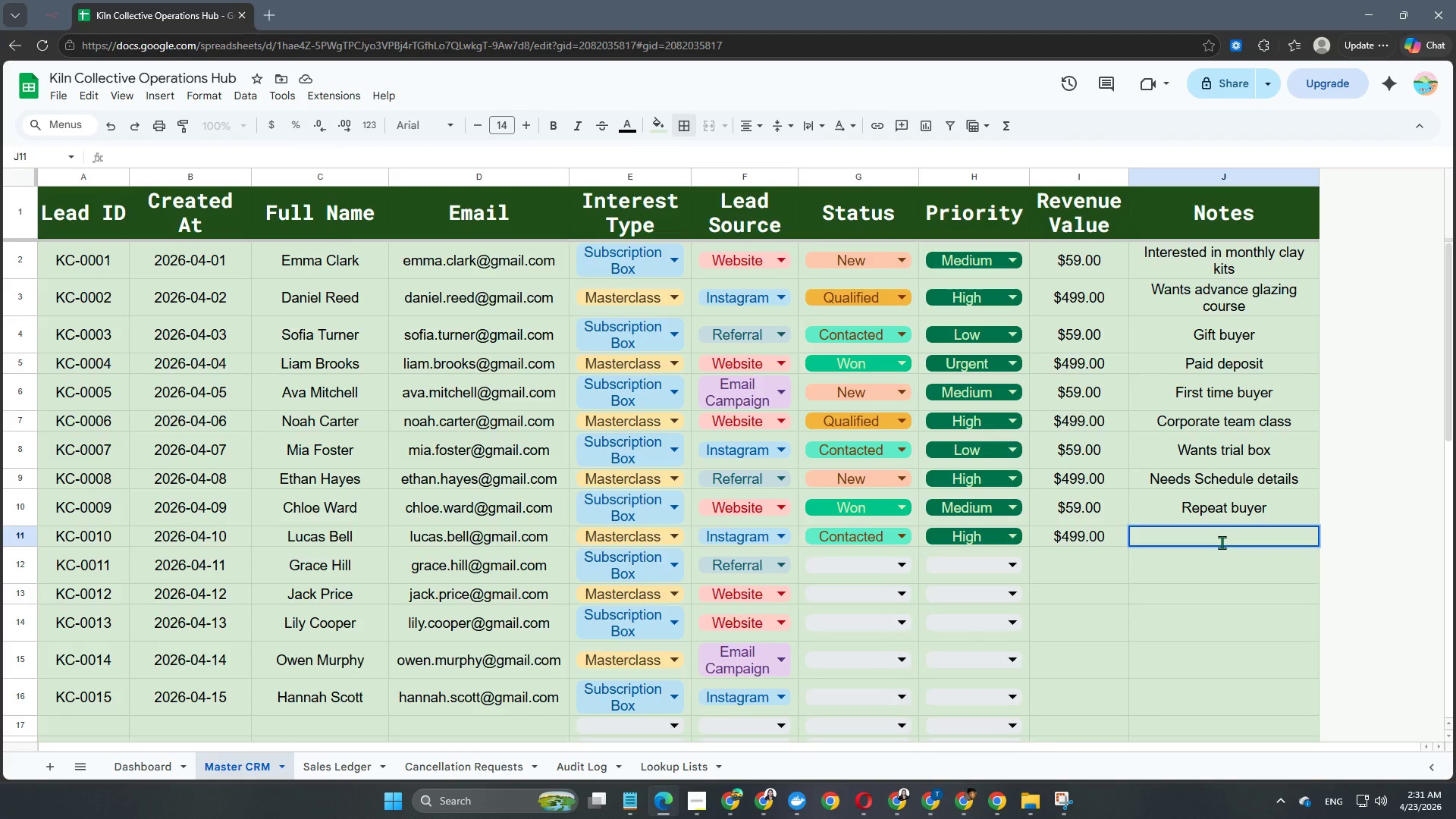 
type(Asked about pricing)
 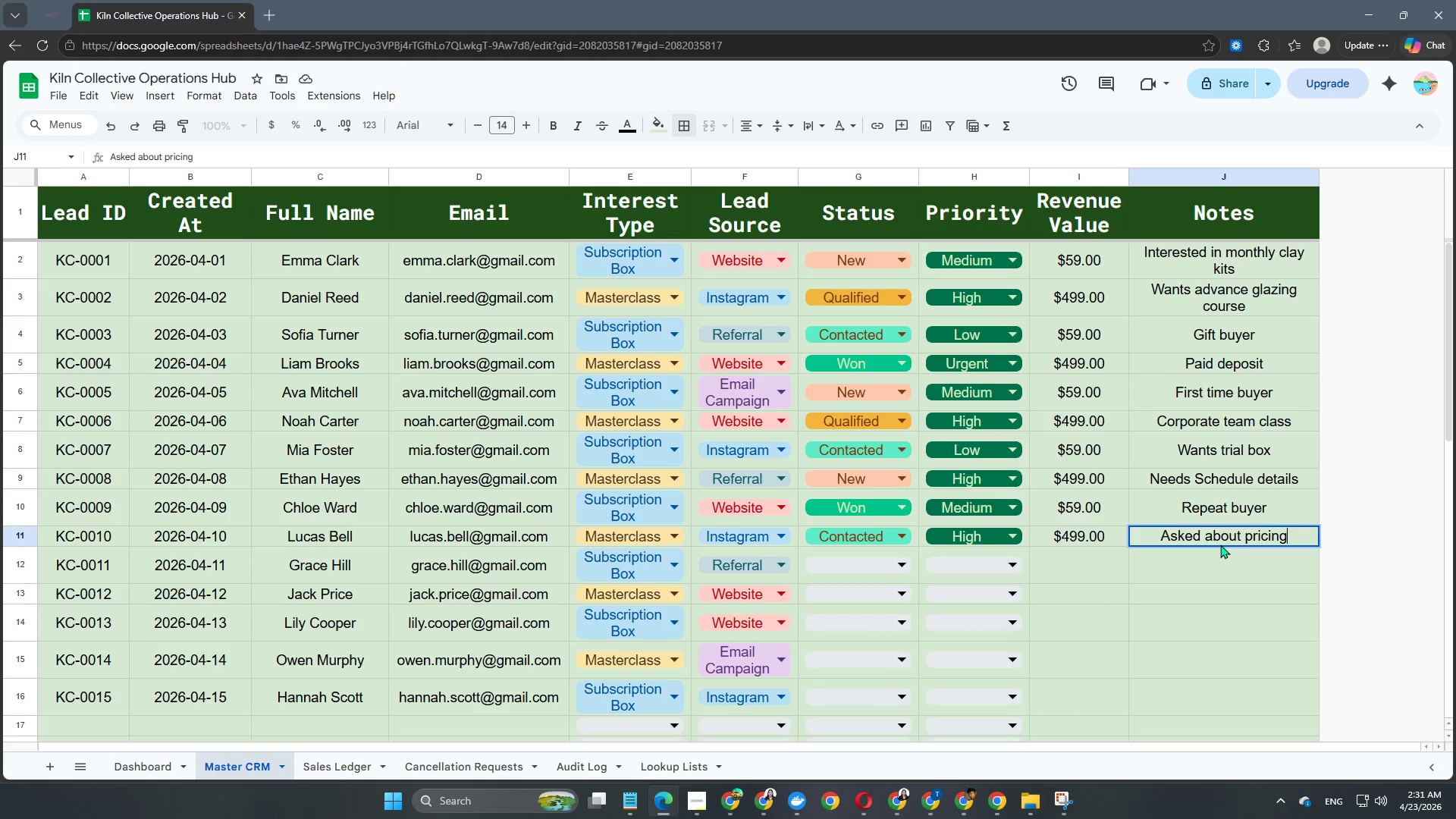 
key(Enter)
 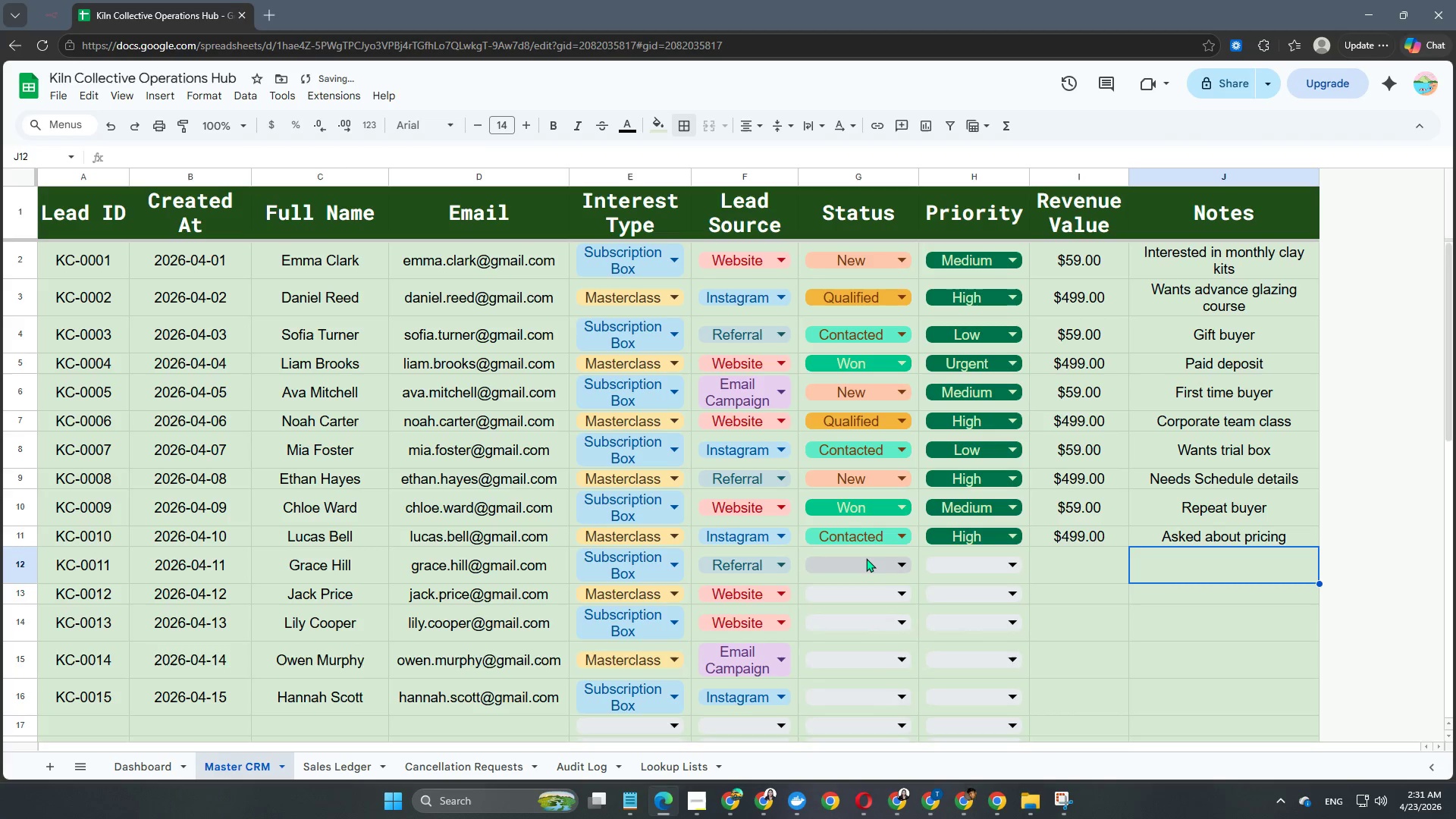 
left_click([861, 563])
 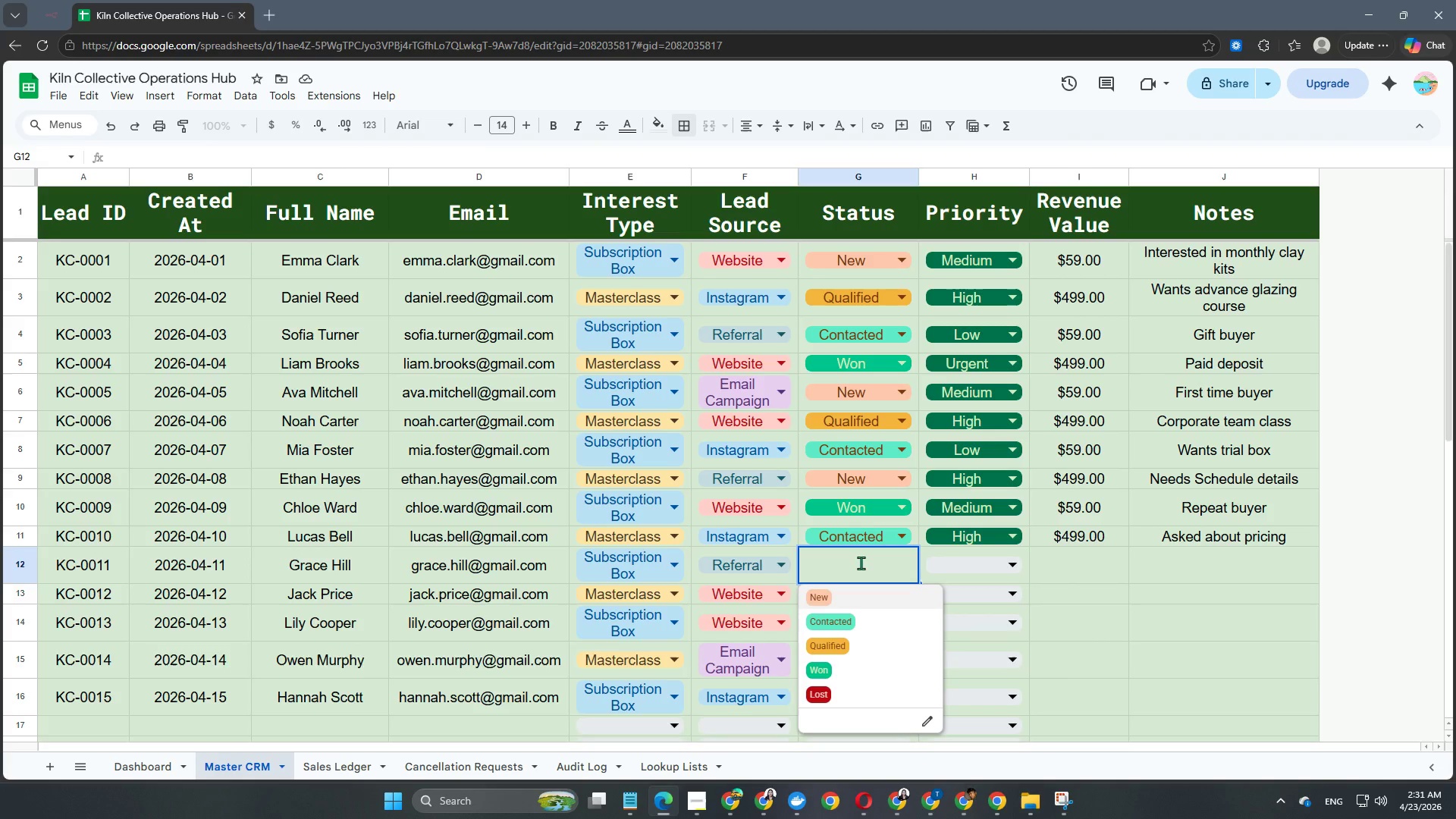 
wait(7.81)
 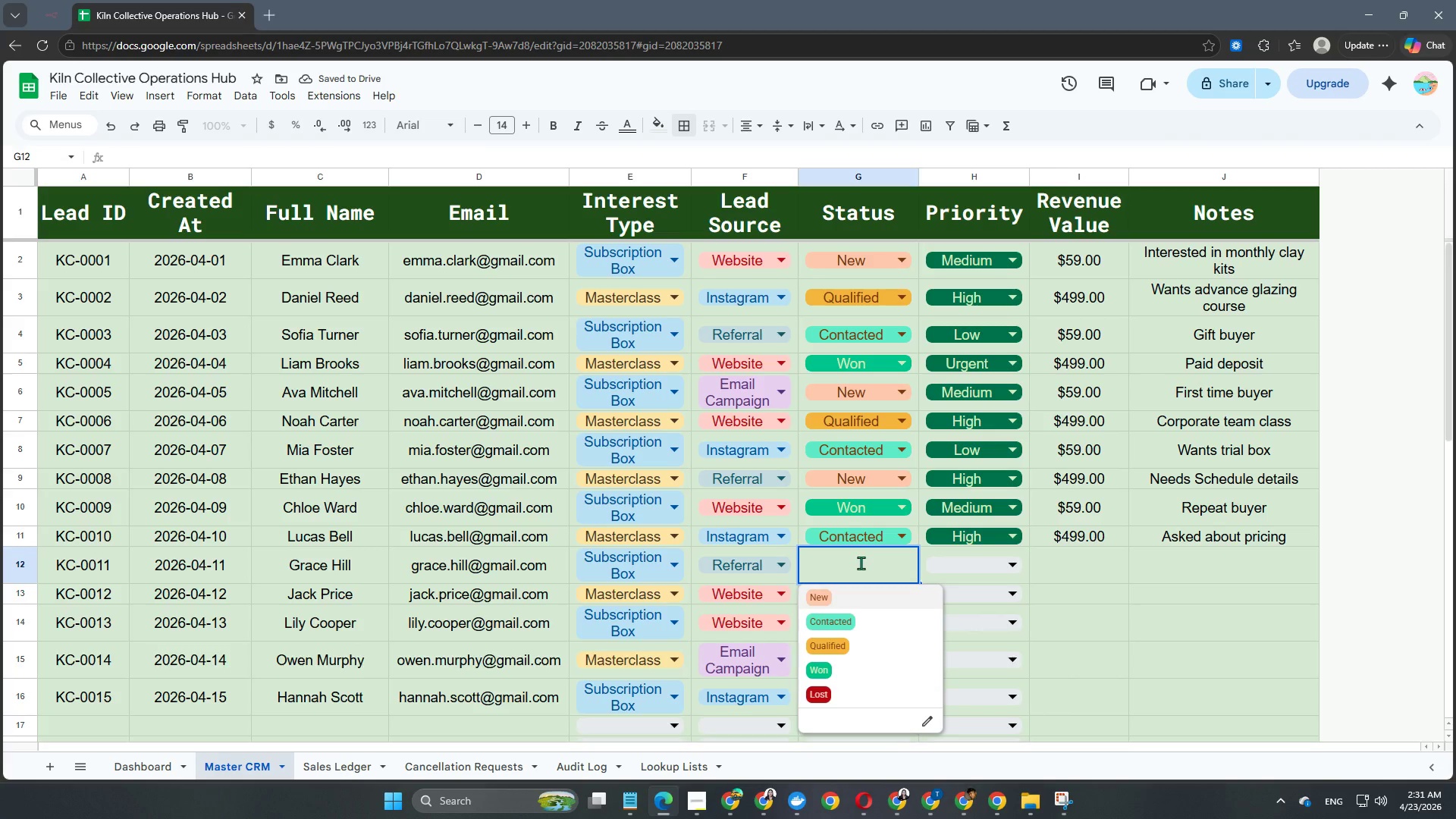 
left_click([949, 573])
 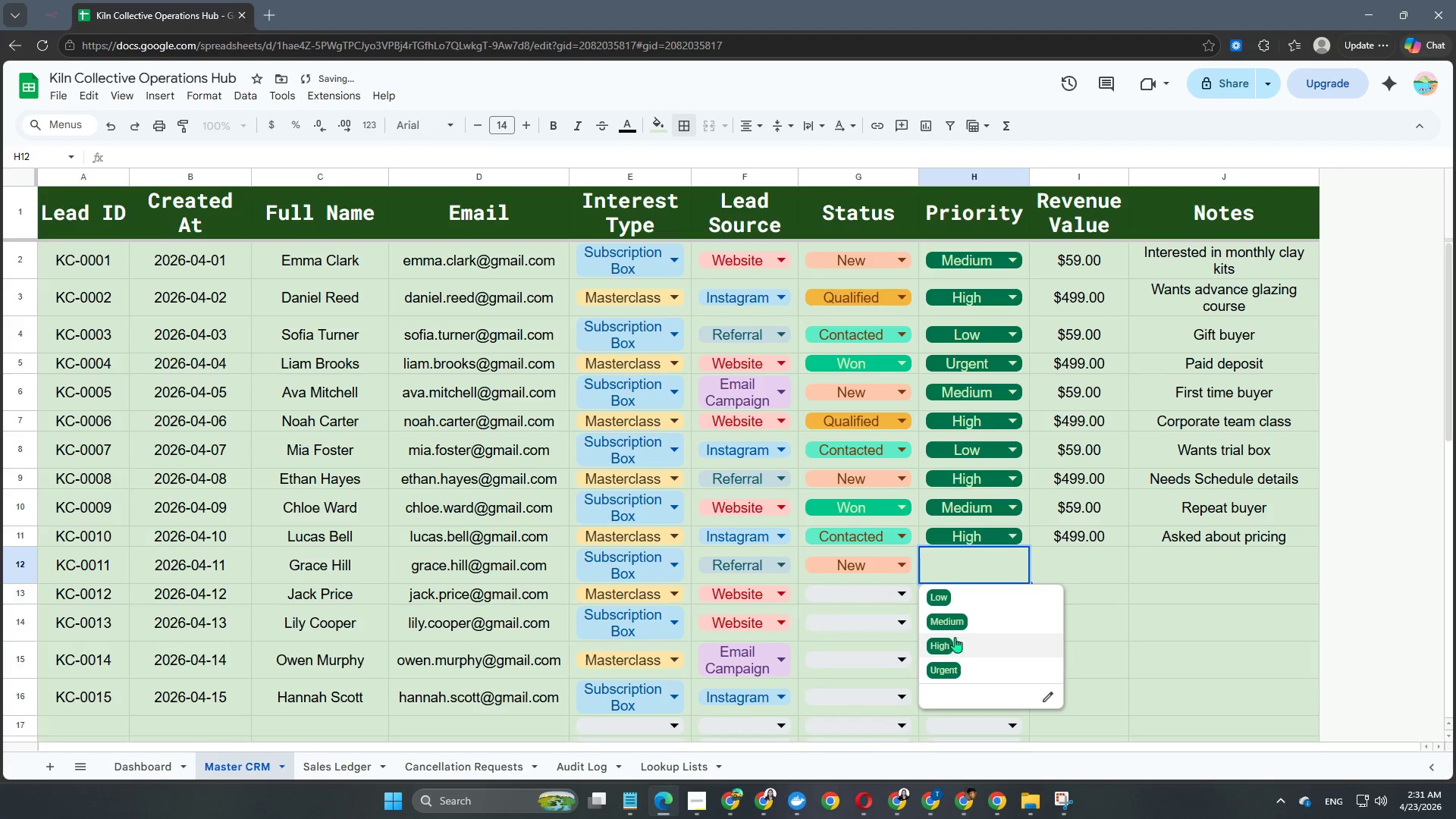 
left_click([966, 605])
 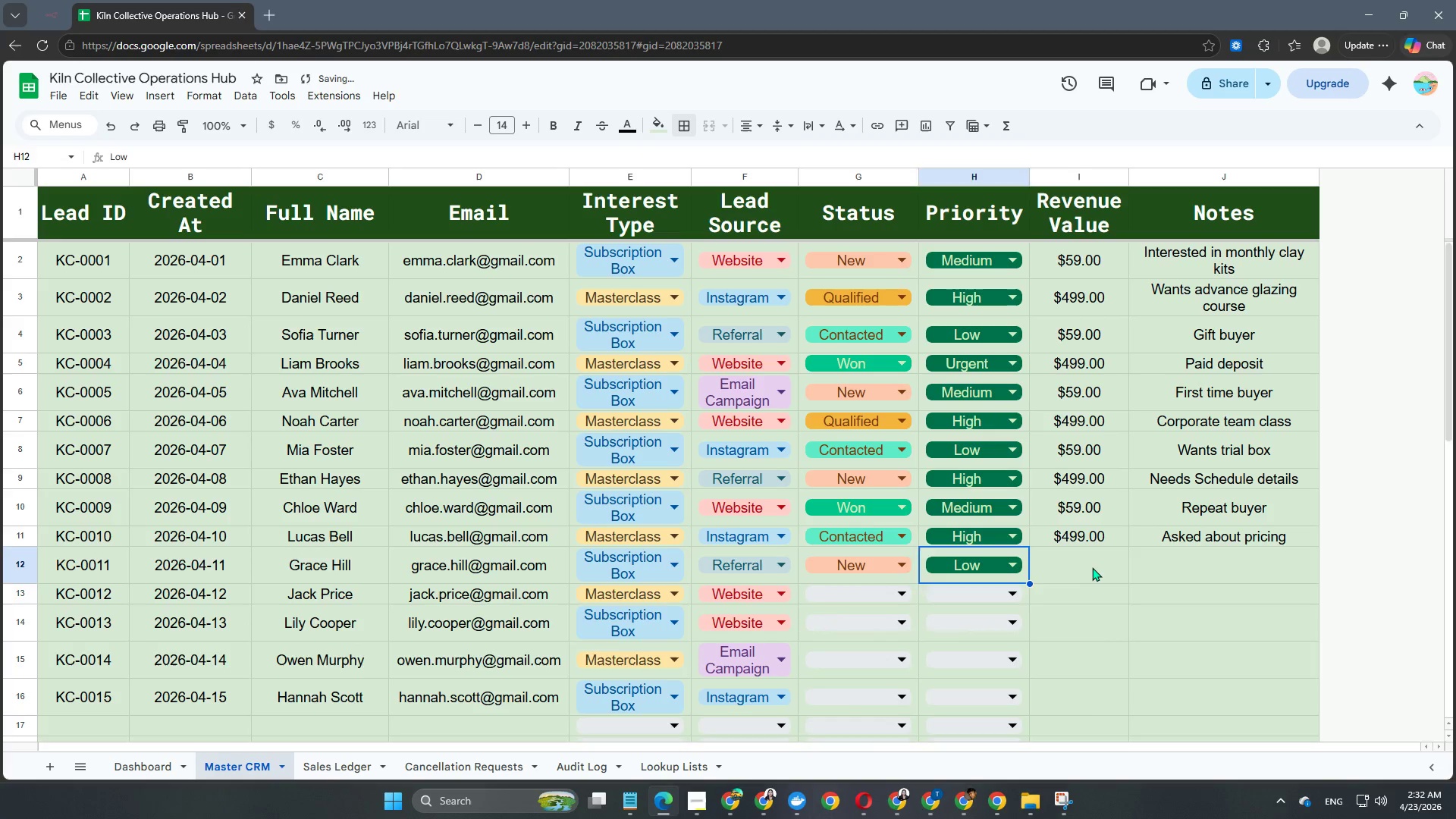 
double_click([1092, 567])
 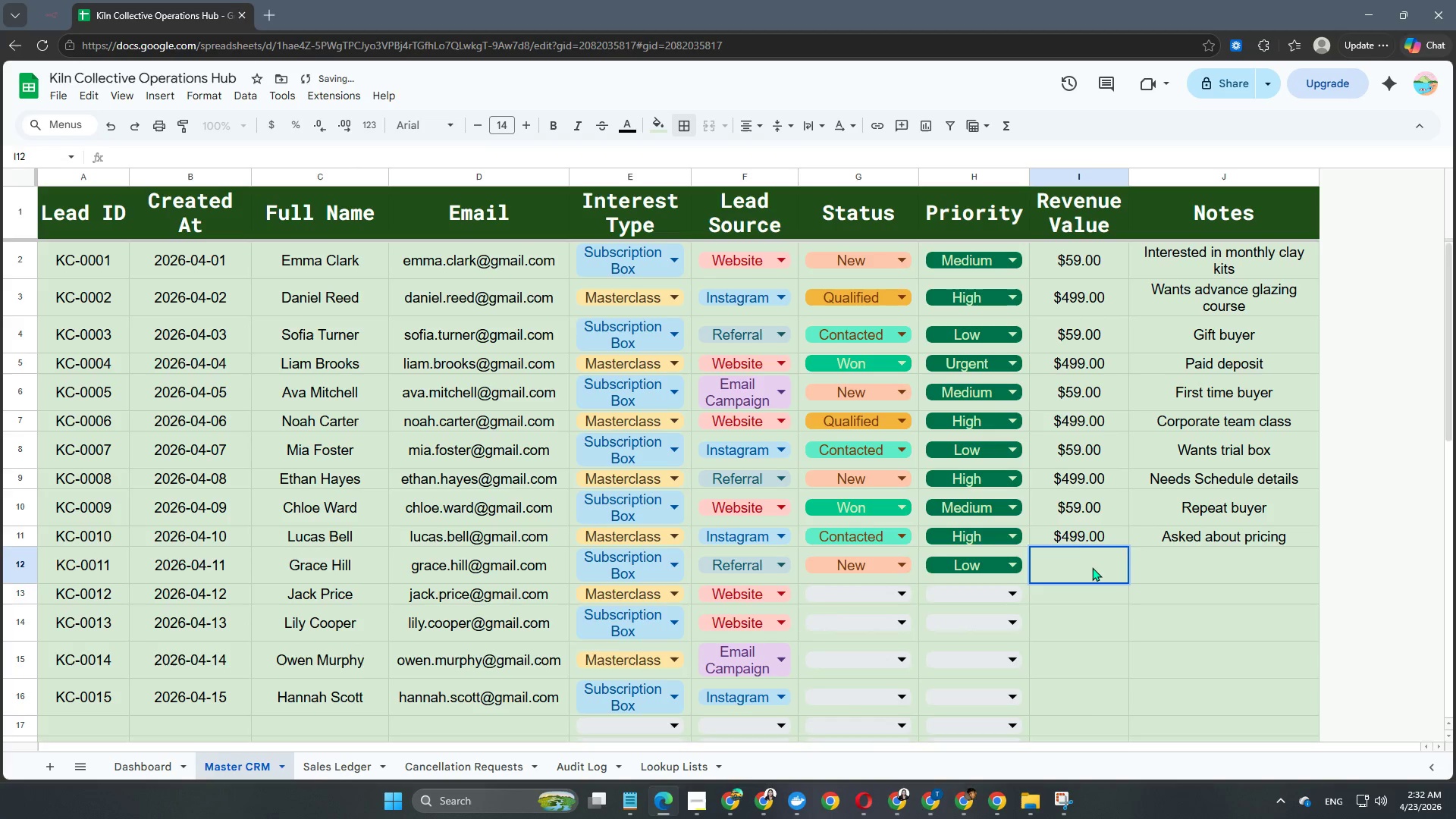 
key(Numpad5)
 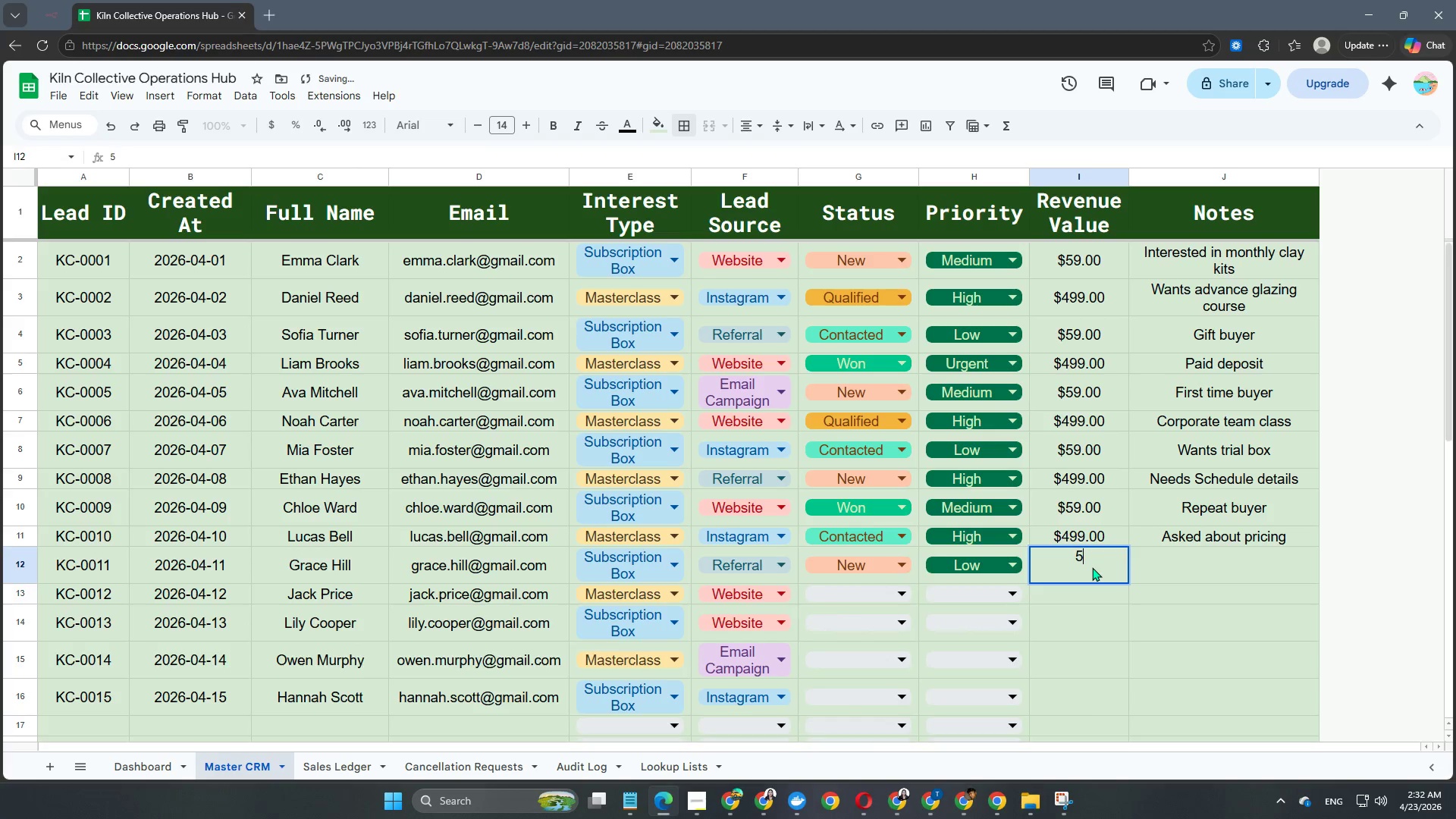 
key(Numpad9)
 